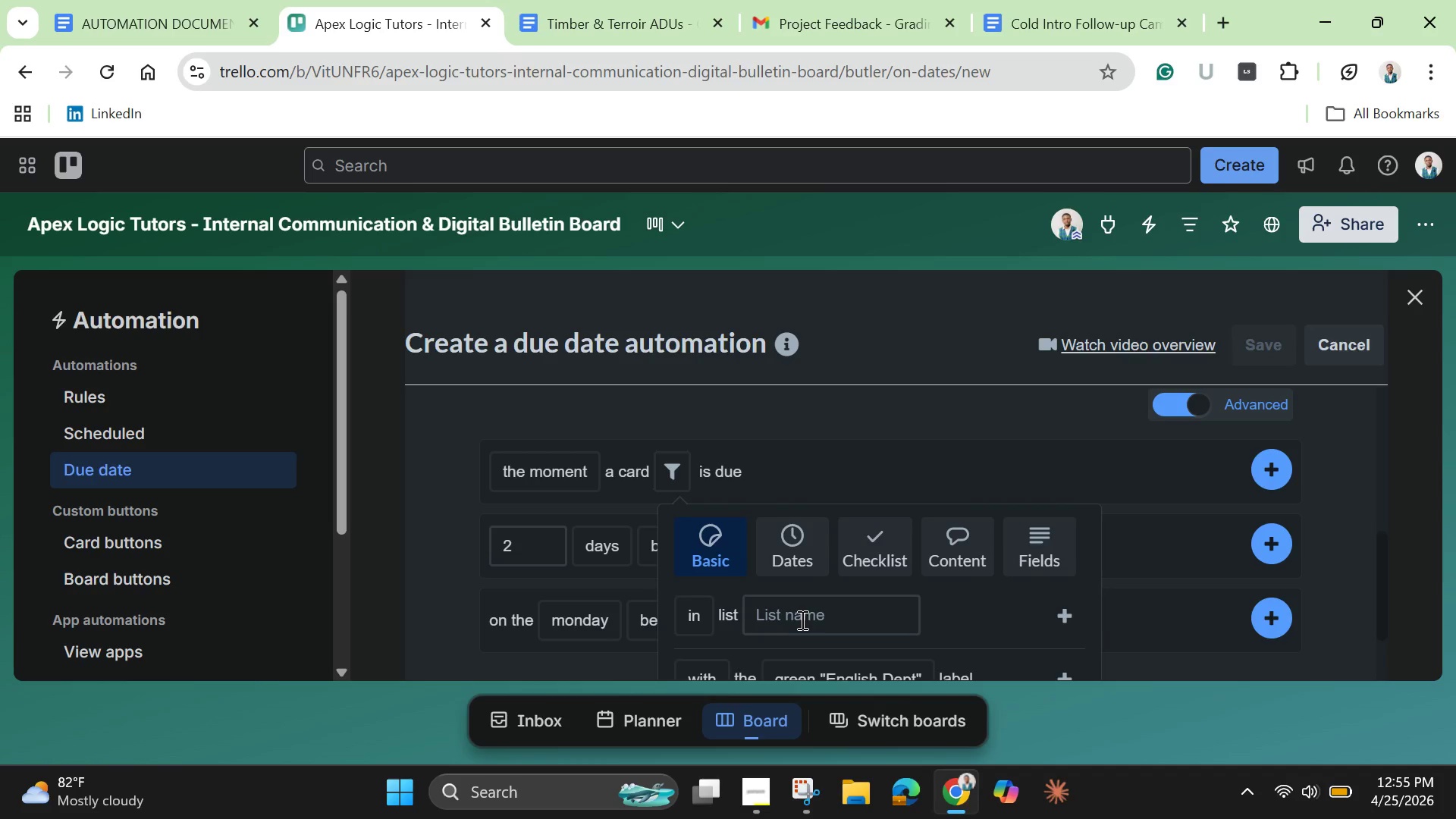 
left_click([799, 617])
 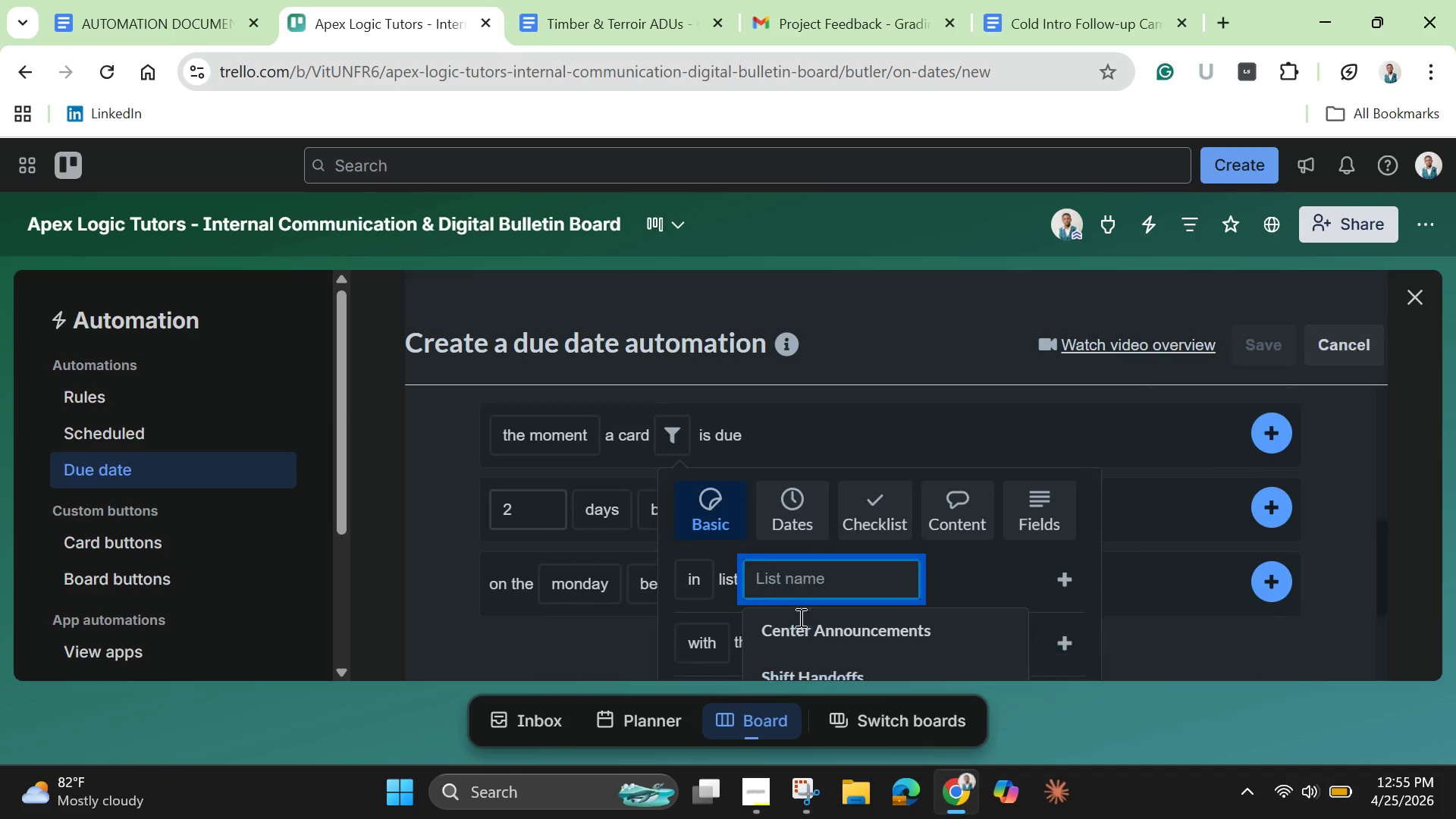 
scroll: coordinate [814, 632], scroll_direction: down, amount: 4.0
 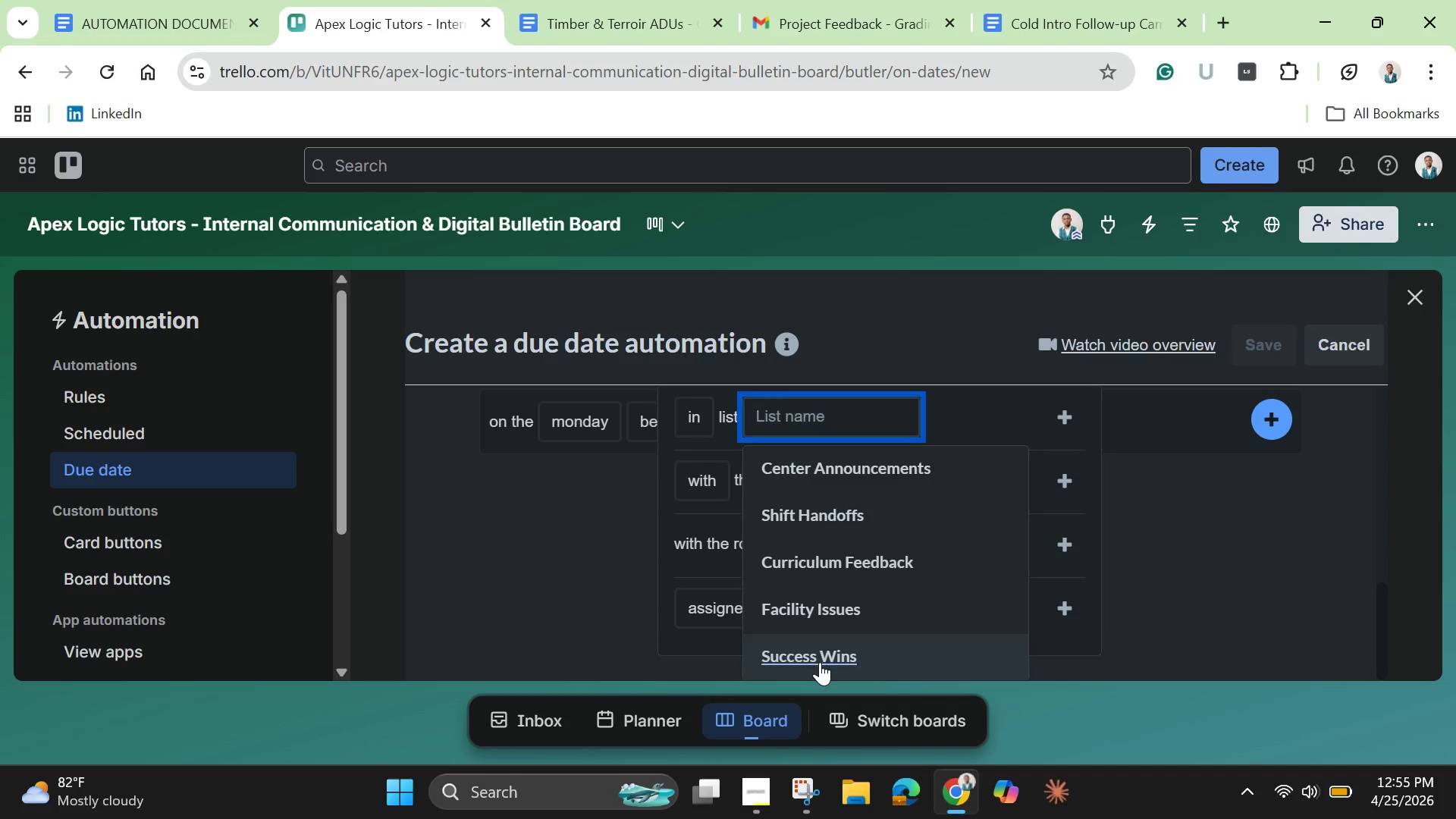 
left_click([820, 662])
 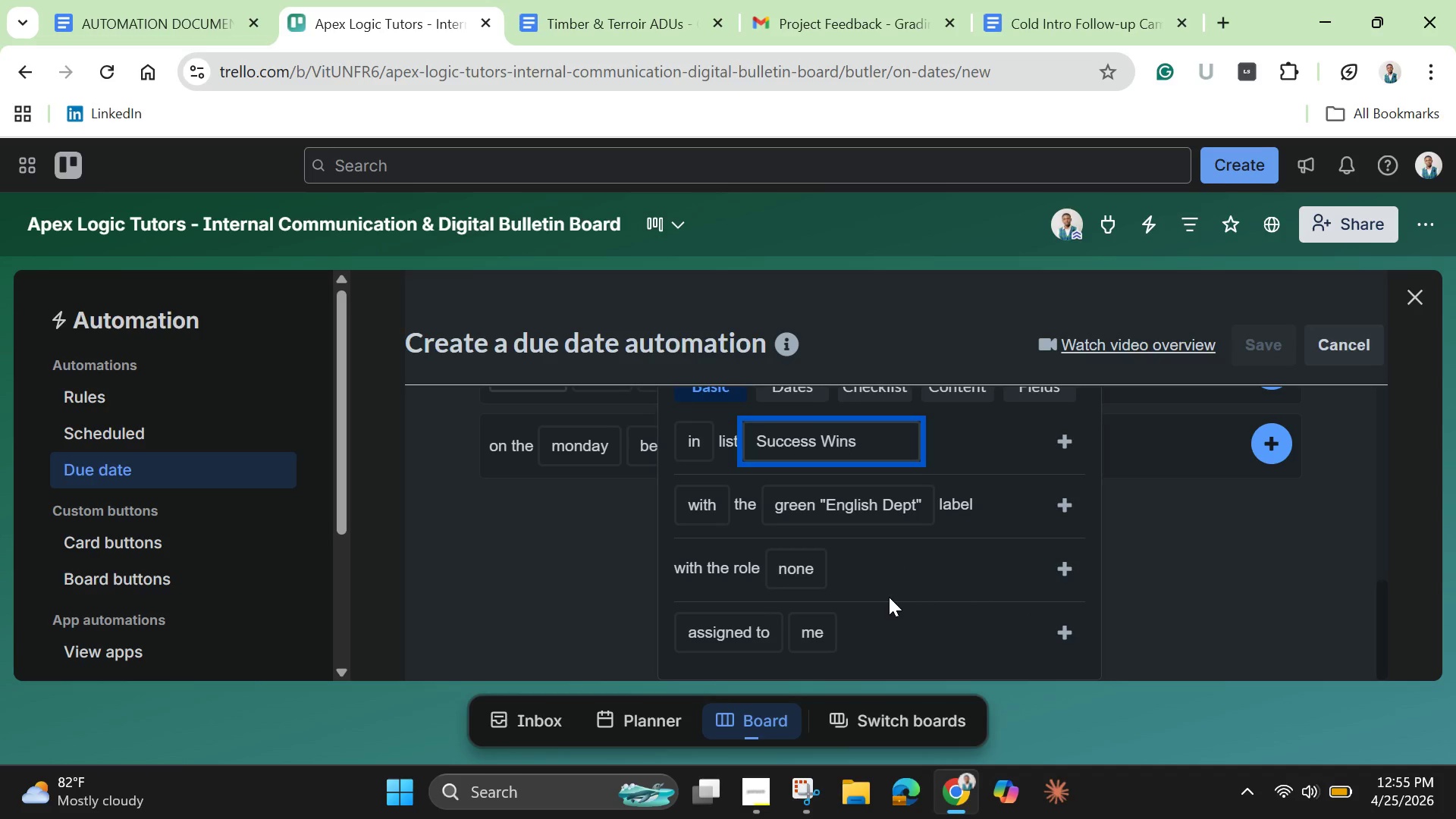 
scroll: coordinate [889, 597], scroll_direction: up, amount: 2.0
 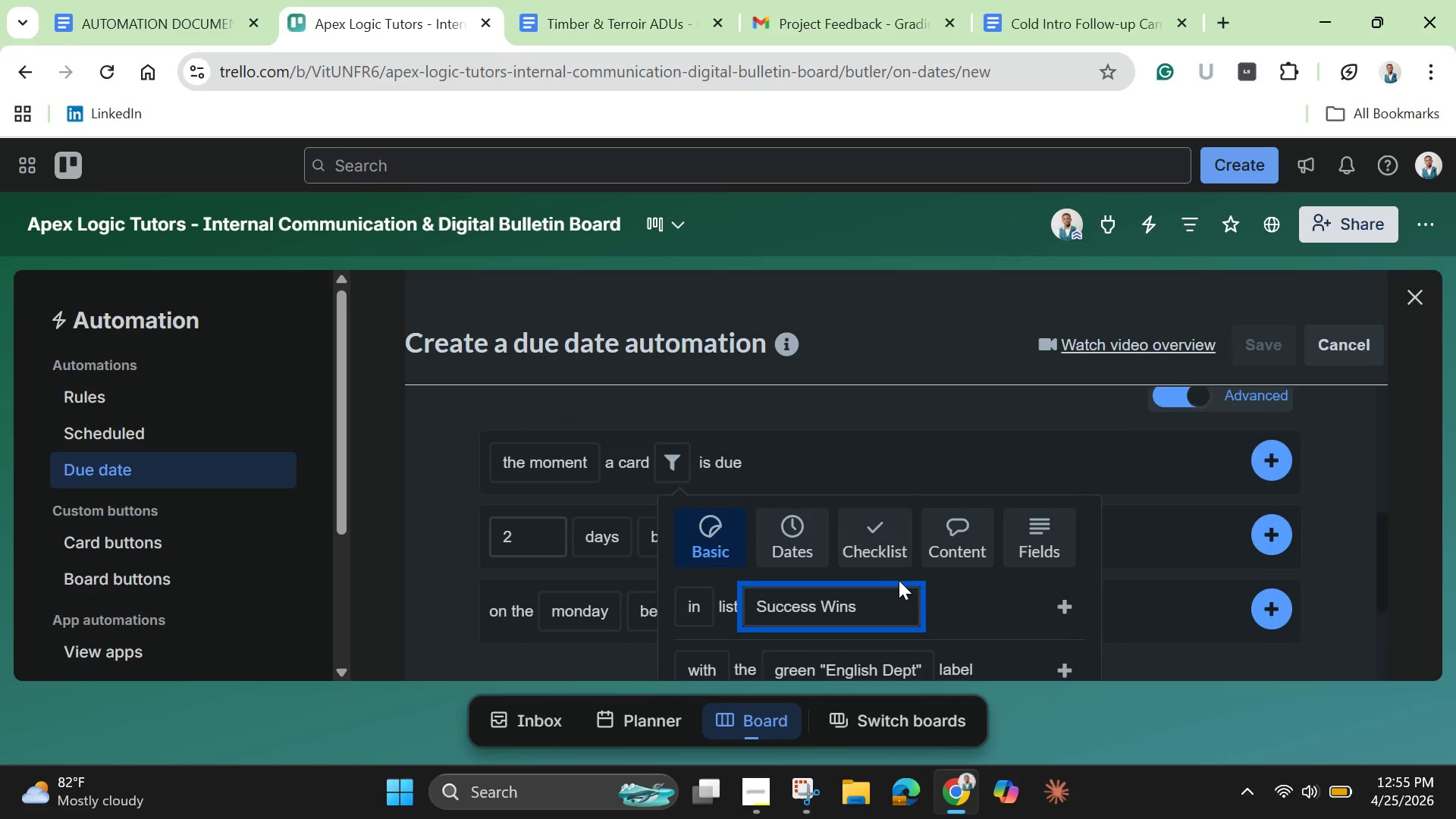 
scroll: coordinate [899, 580], scroll_direction: down, amount: 1.0
 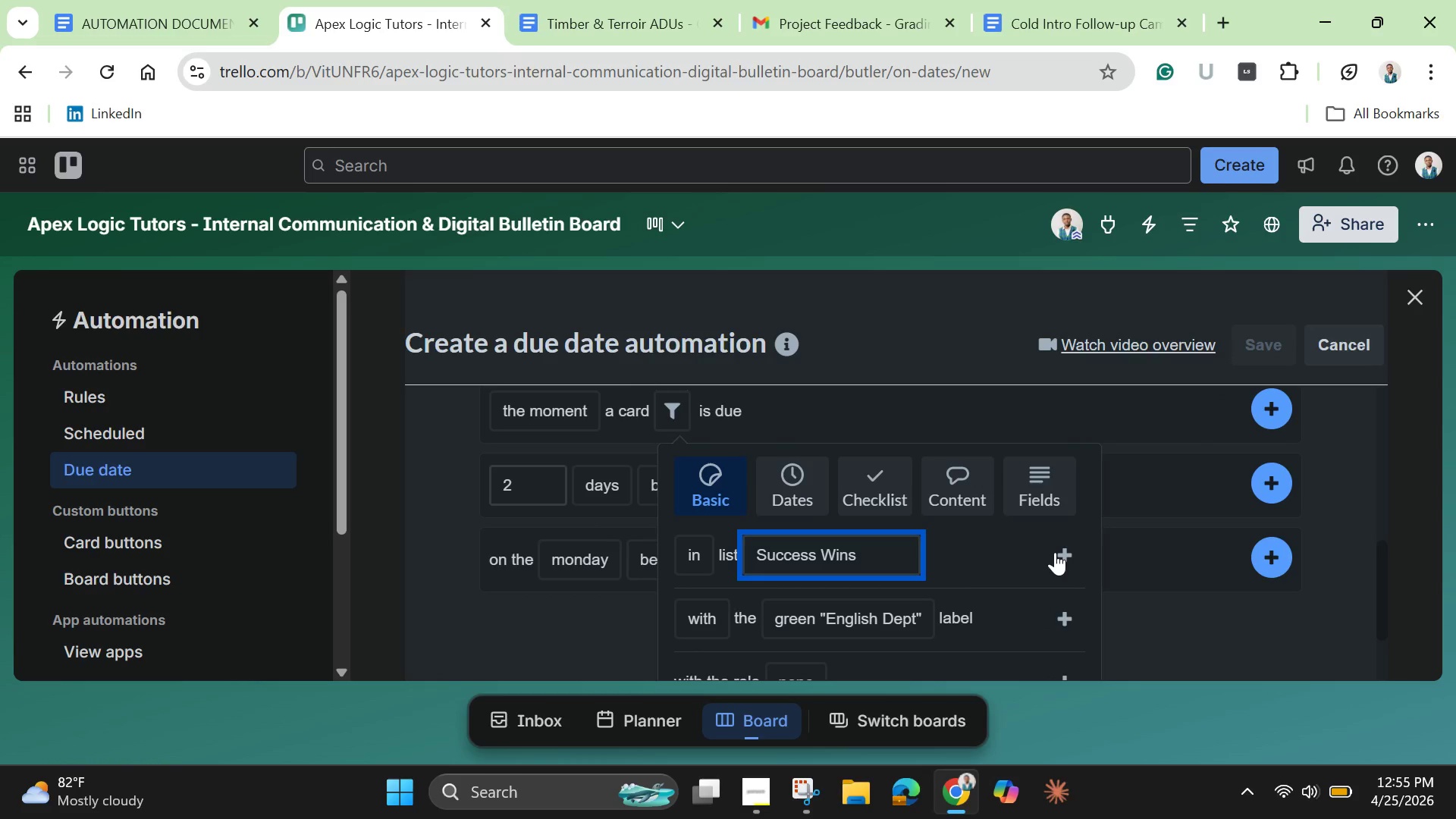 
left_click([1055, 552])
 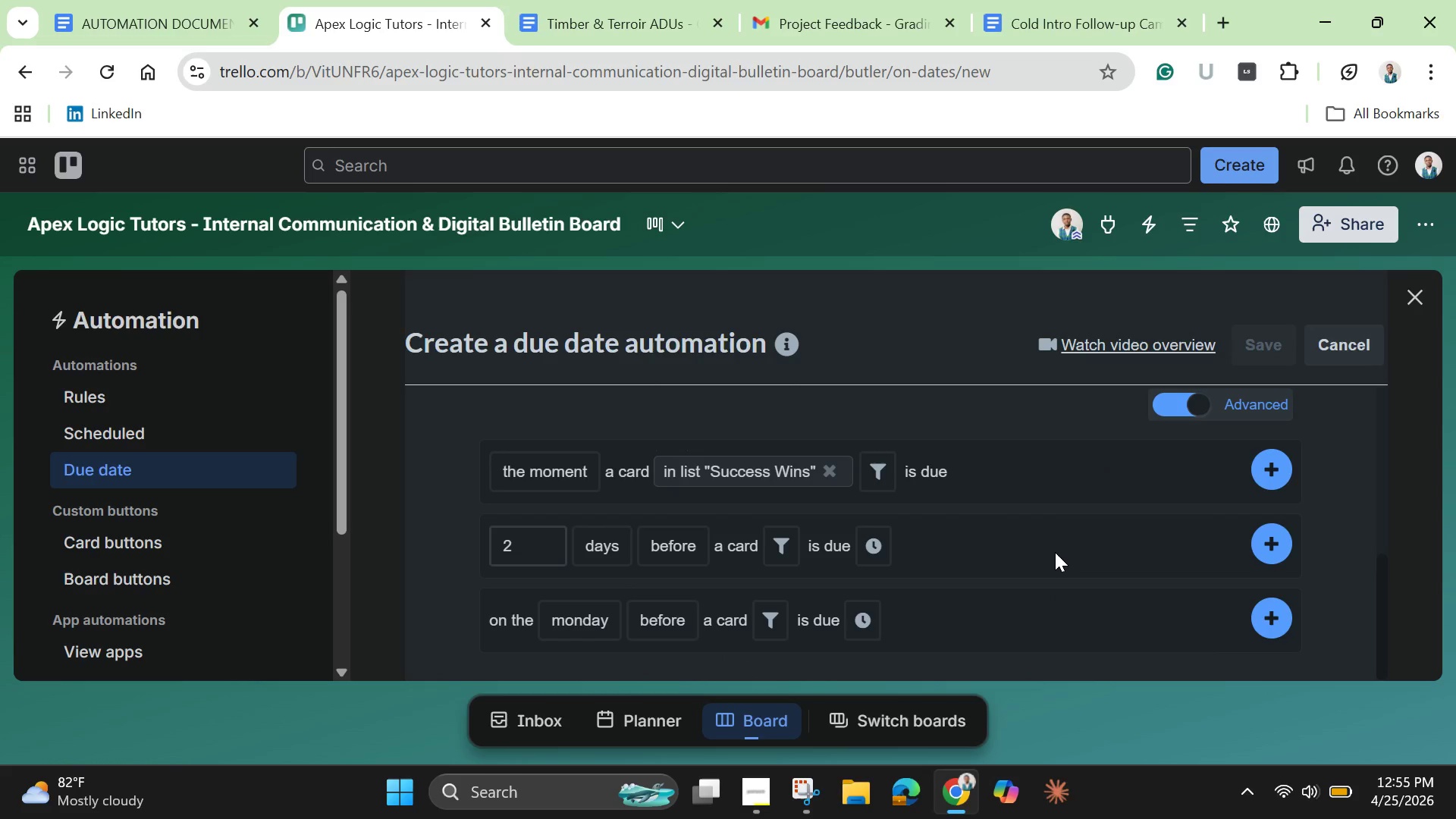 
mouse_move([565, 459])
 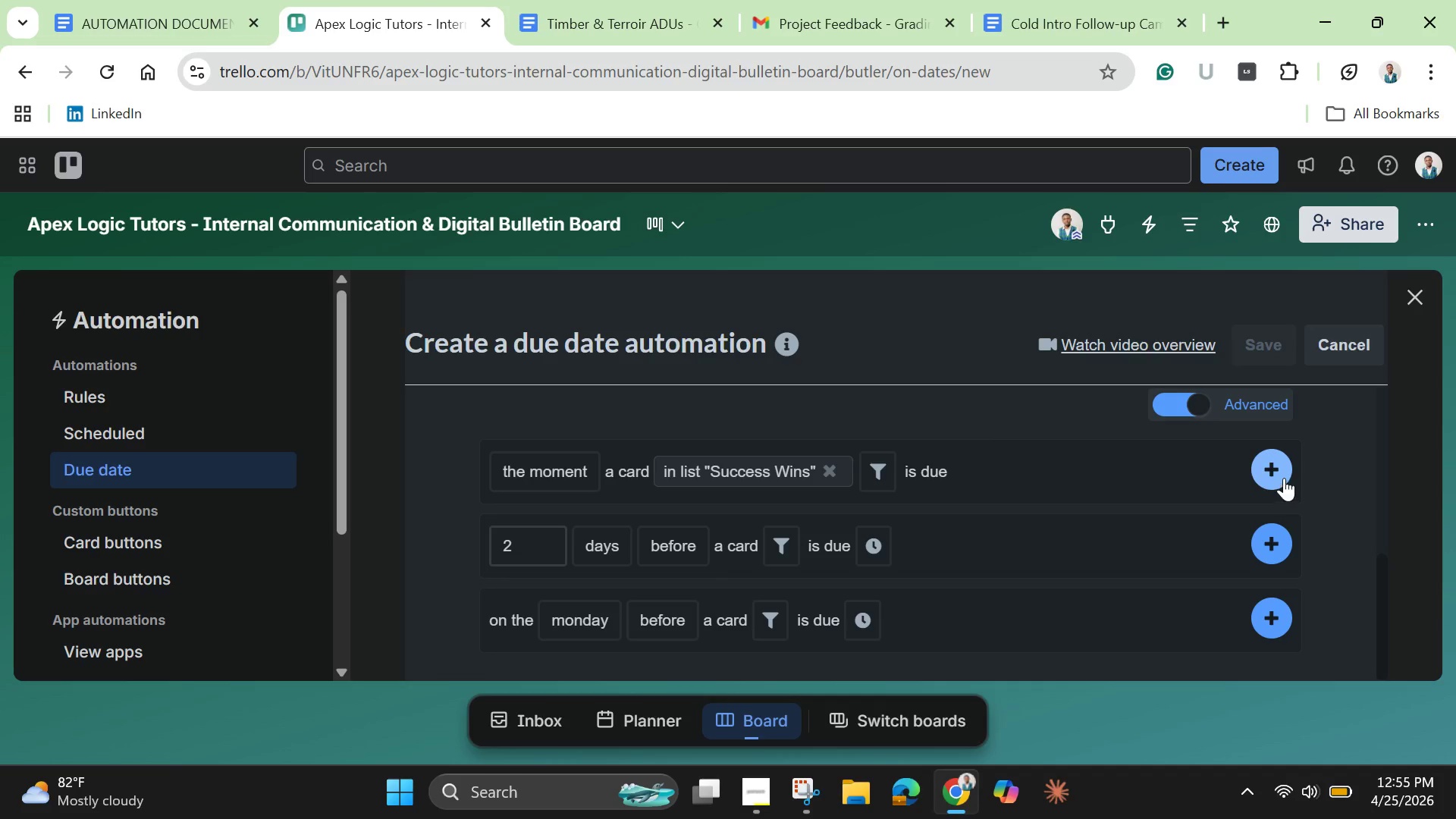 
left_click([1273, 470])
 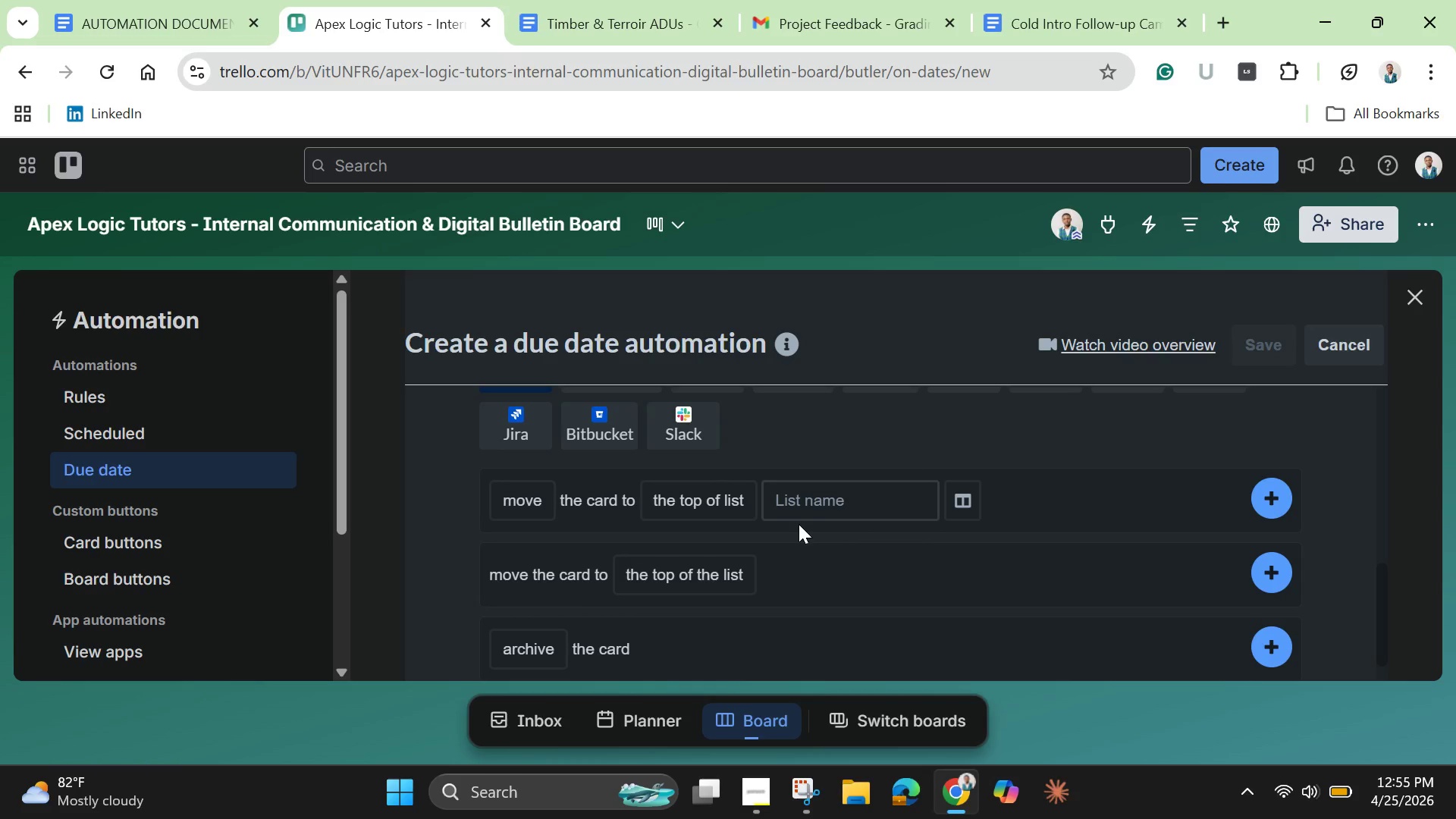 
scroll: coordinate [799, 524], scroll_direction: up, amount: 1.0
 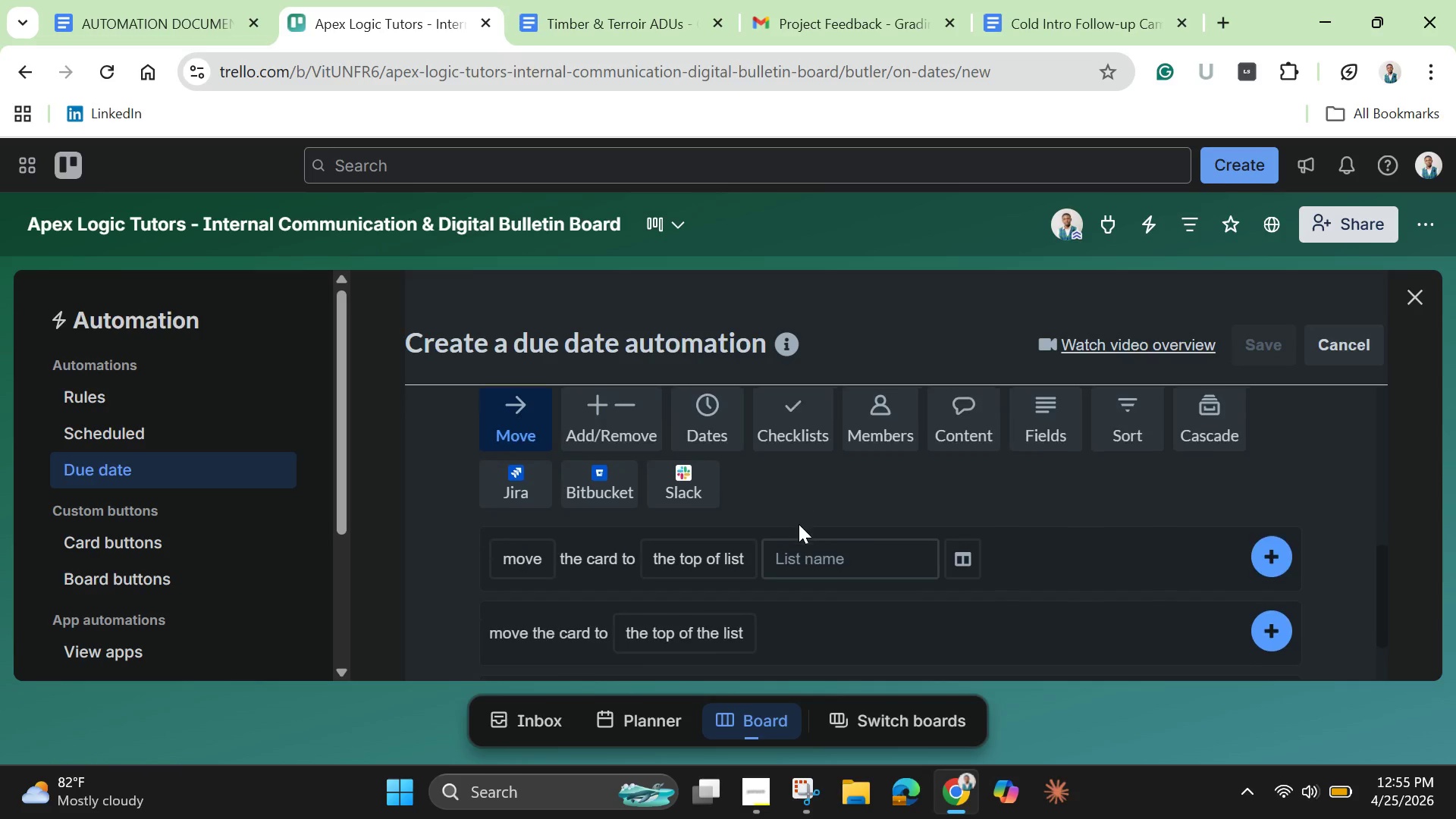 
scroll: coordinate [799, 524], scroll_direction: none, amount: 0.0
 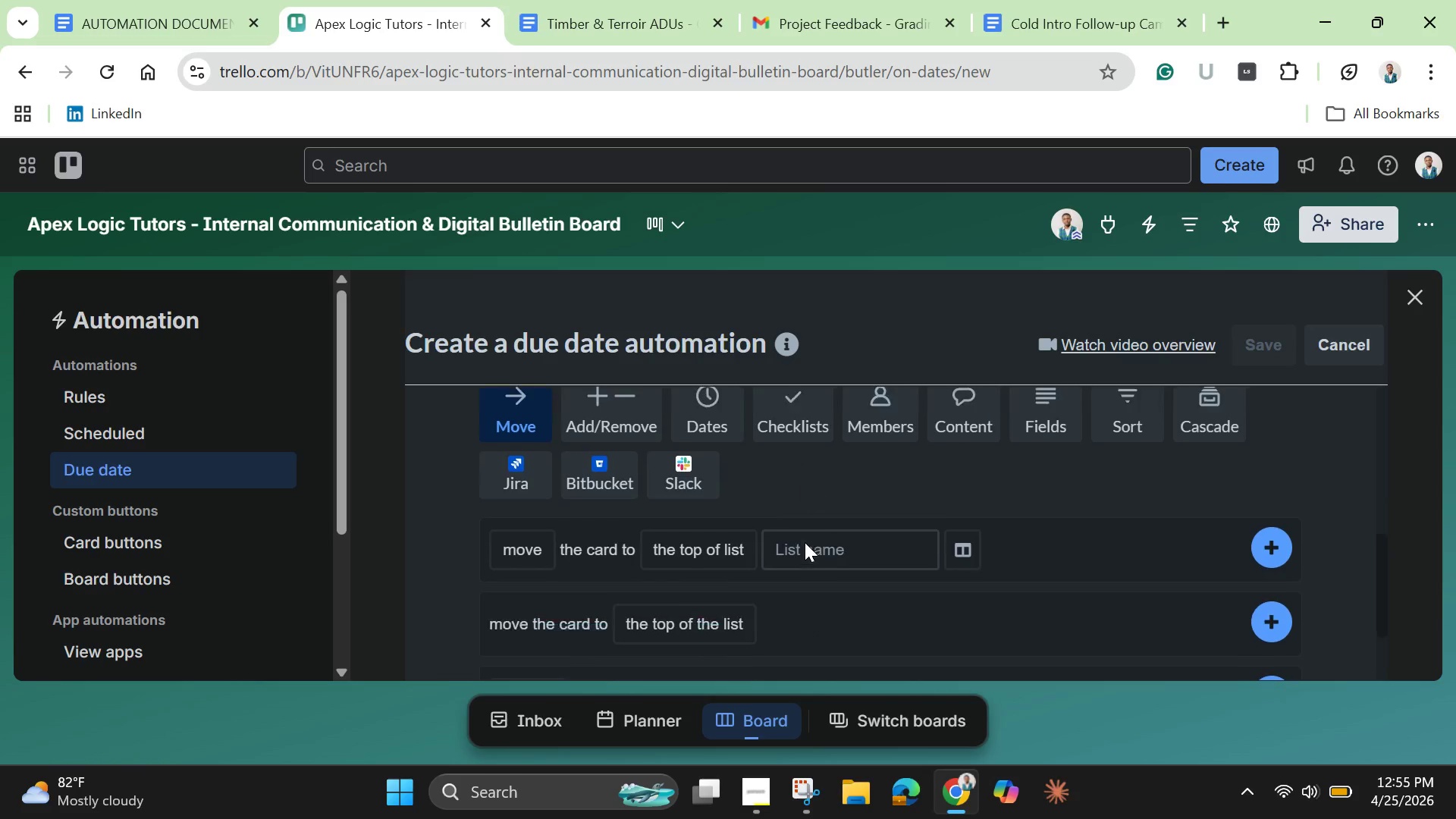 
scroll: coordinate [805, 542], scroll_direction: down, amount: 1.0
 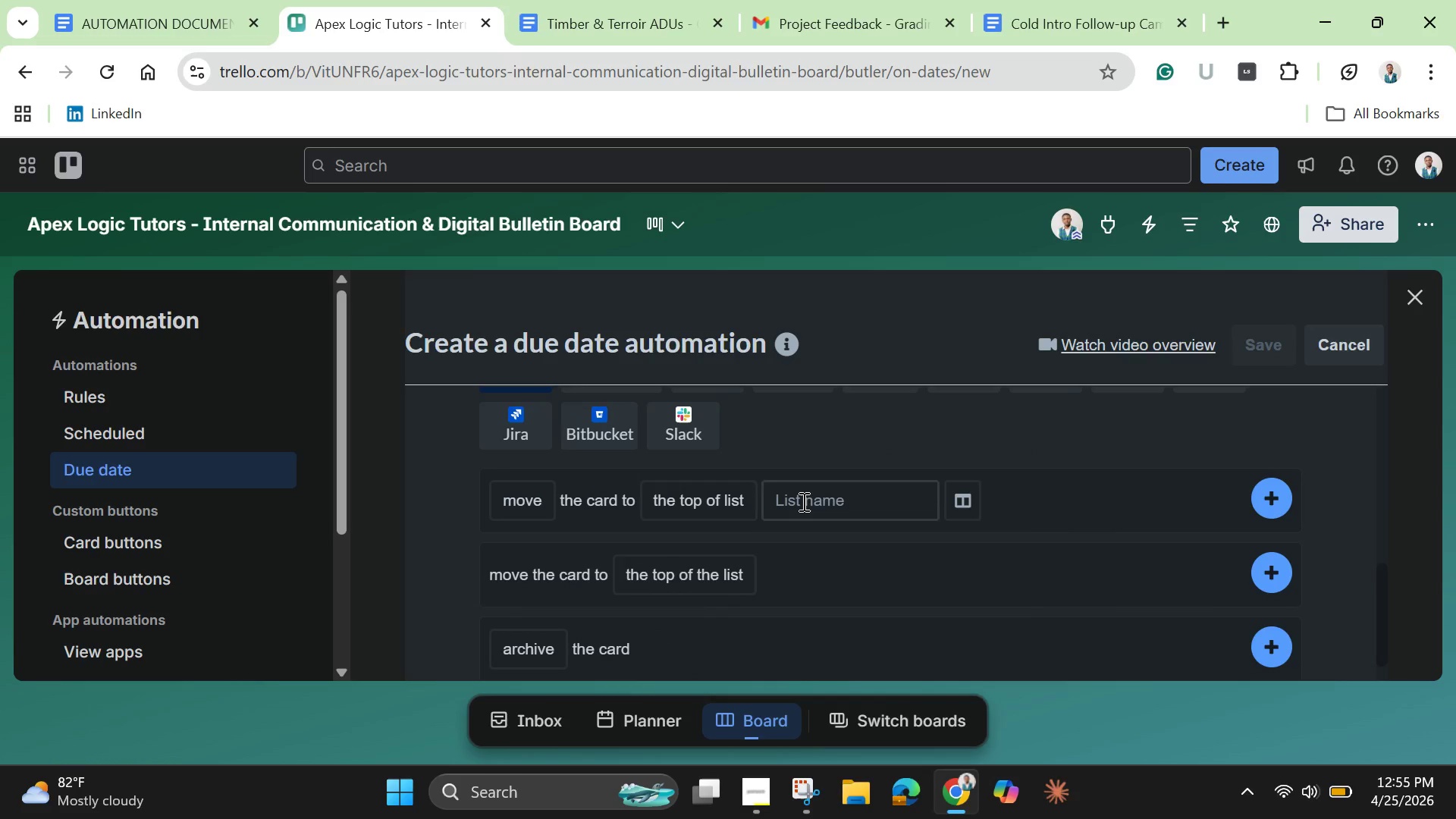 
left_click([802, 501])
 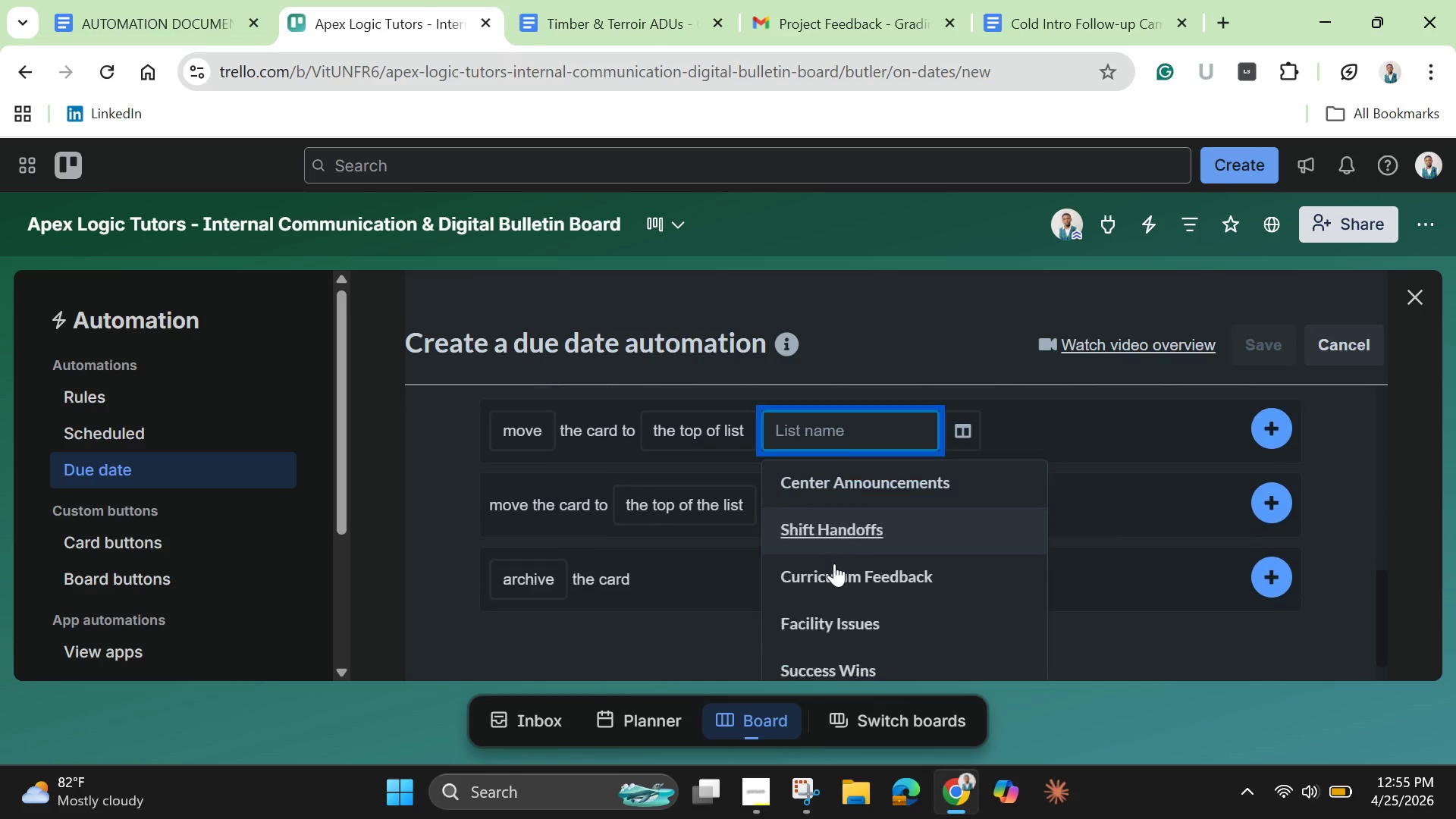 
scroll: coordinate [834, 563], scroll_direction: down, amount: 2.0
 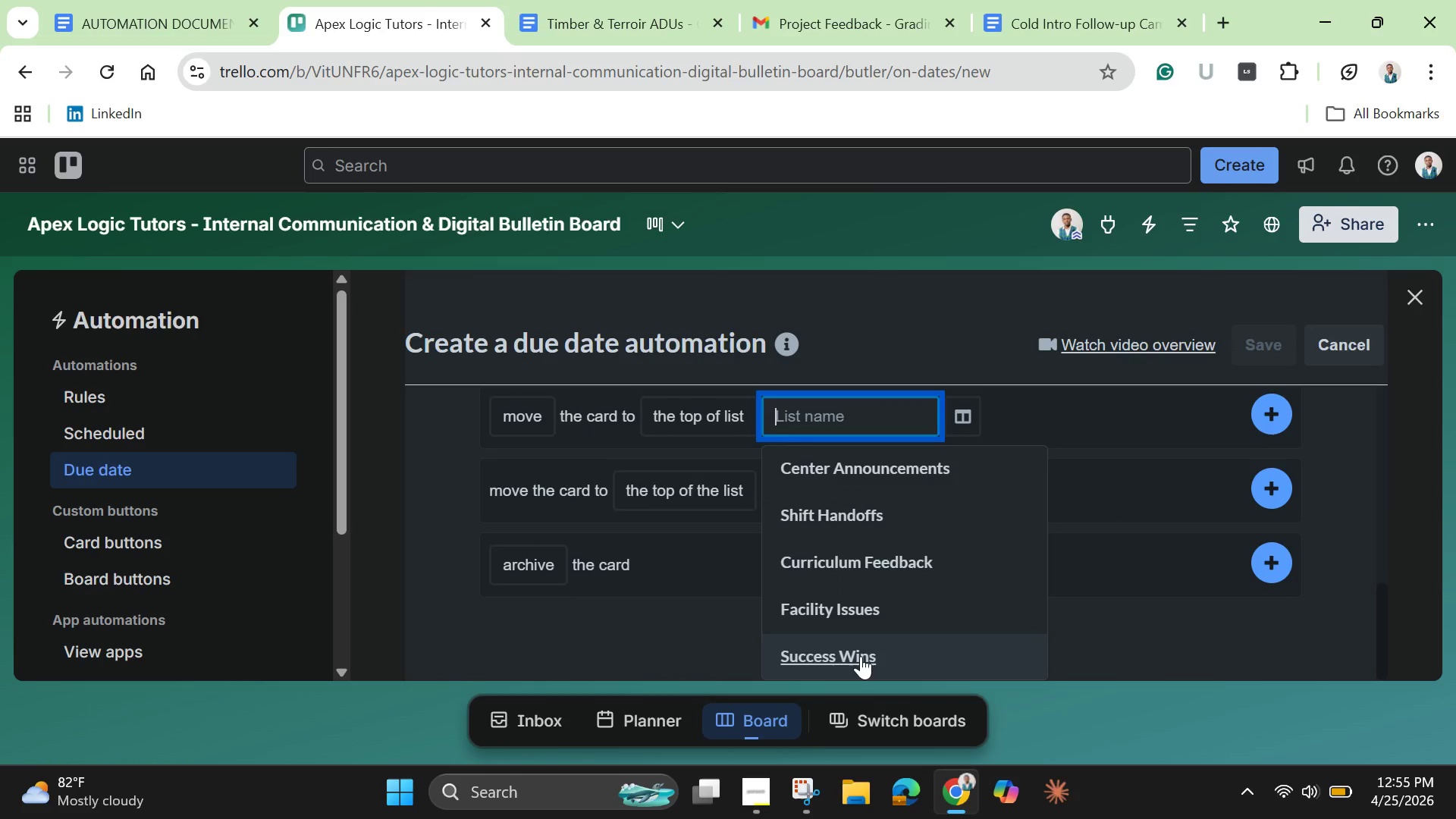 
left_click([861, 656])
 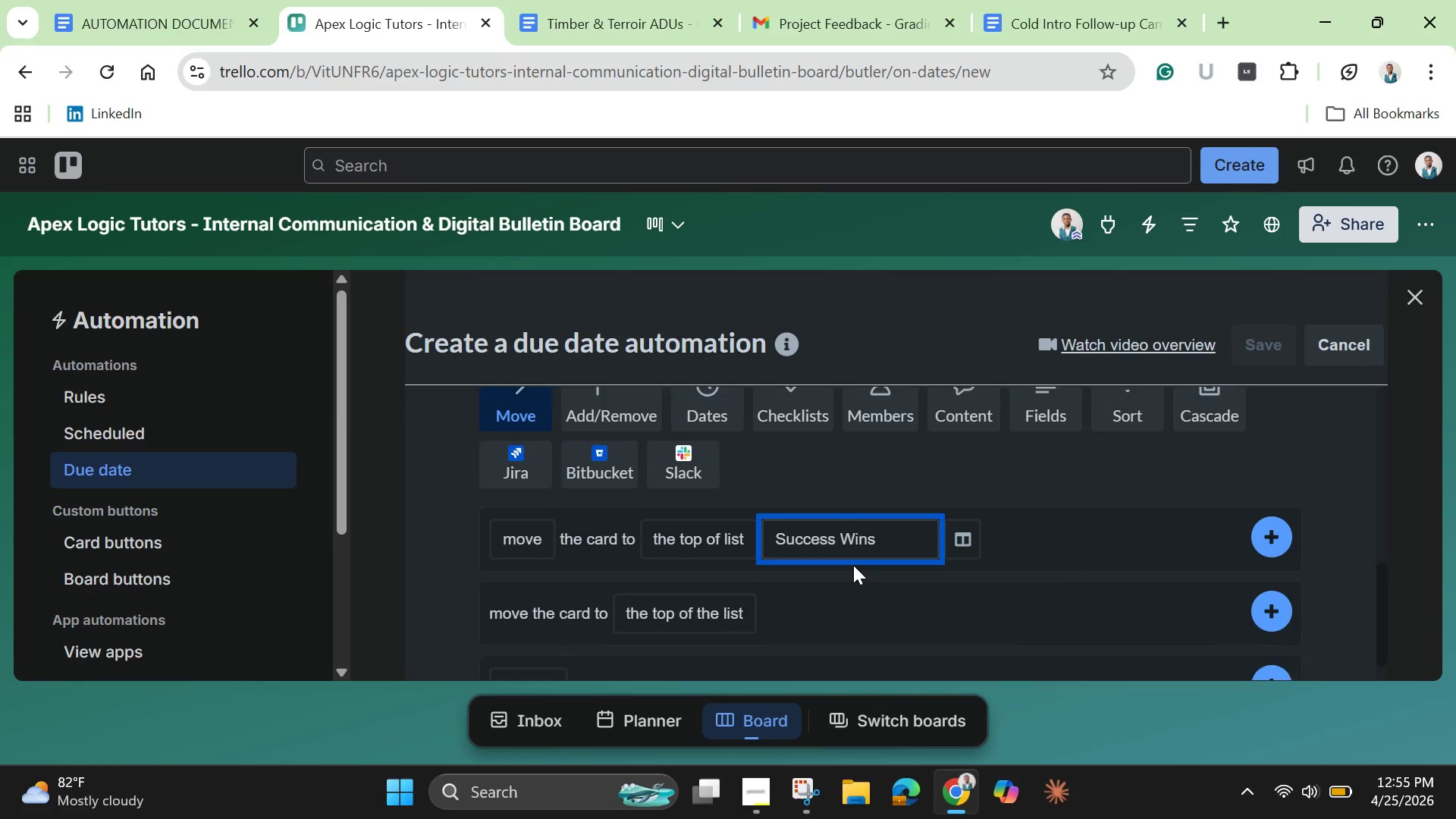 
scroll: coordinate [853, 565], scroll_direction: up, amount: 1.0
 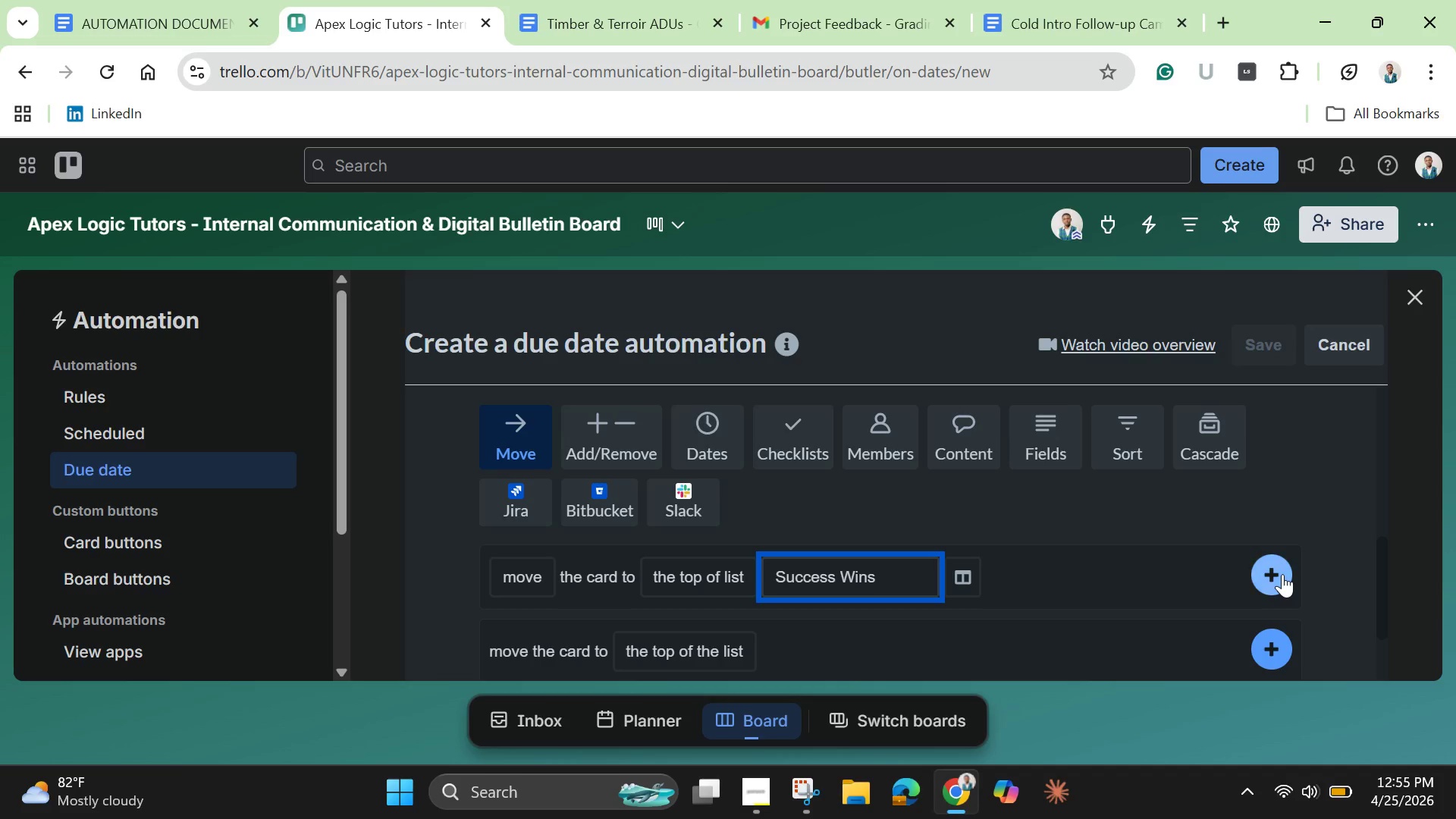 
left_click([1282, 574])
 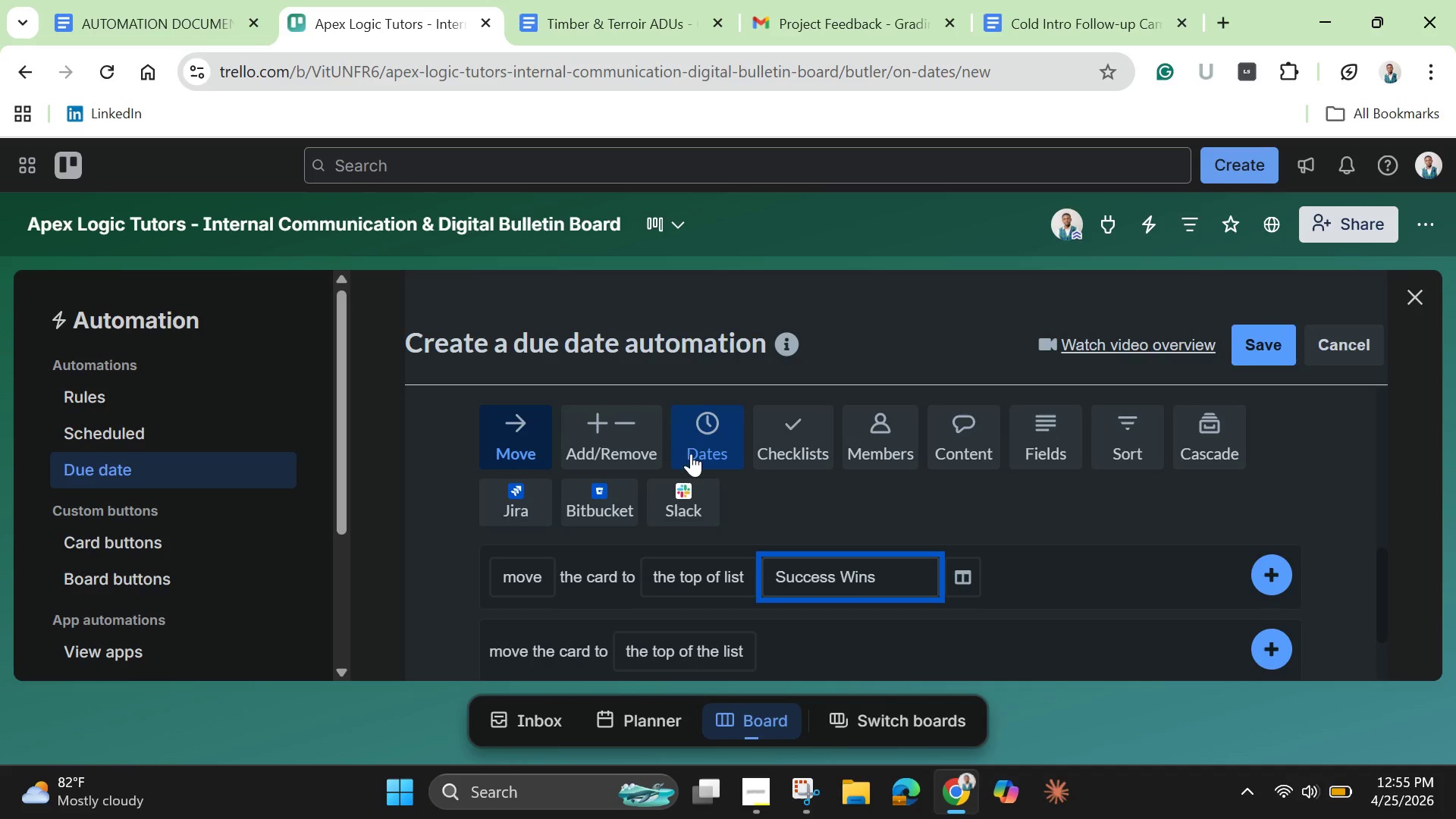 
left_click([705, 450])
 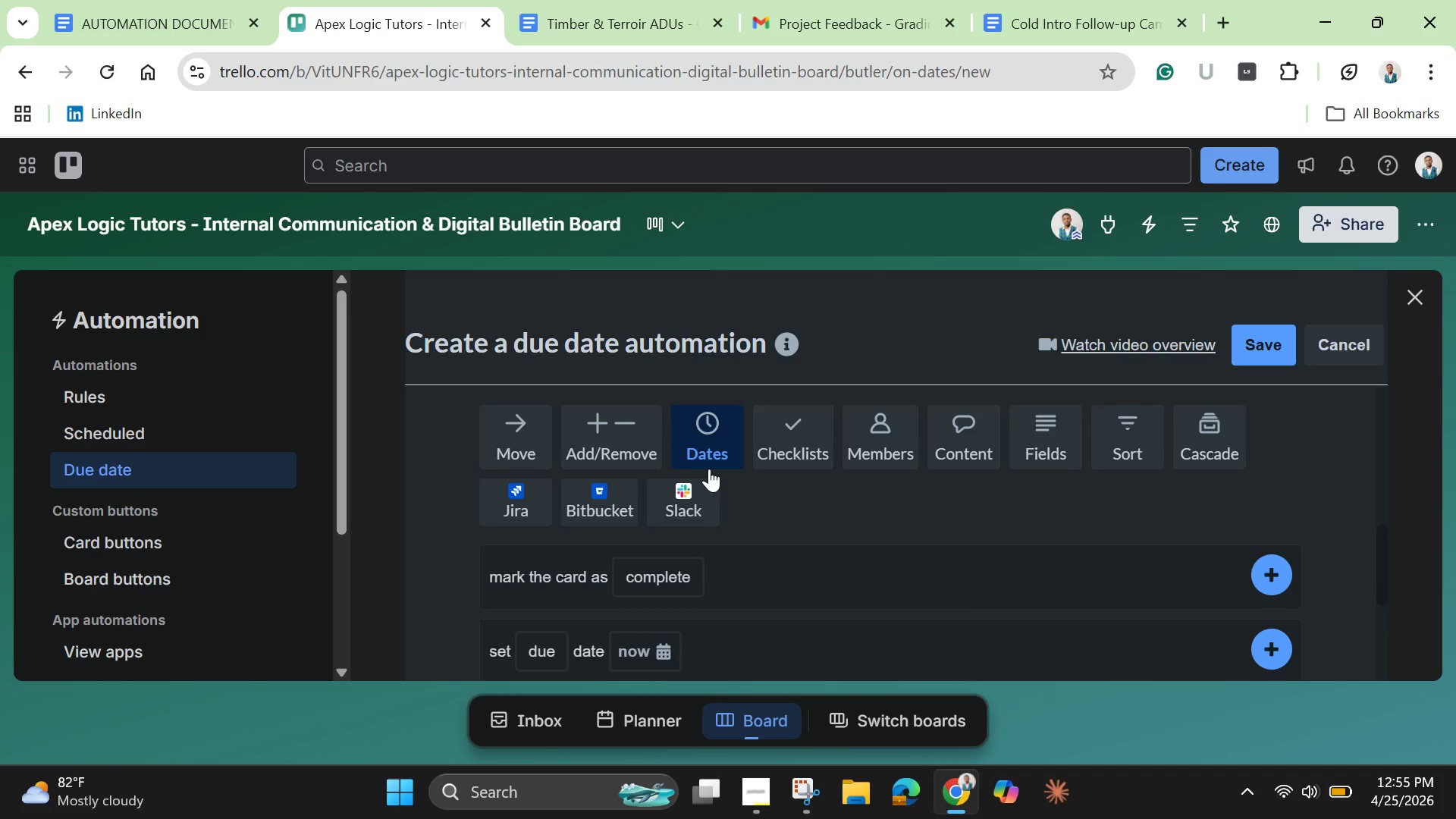 
scroll: coordinate [709, 469], scroll_direction: down, amount: 1.0
 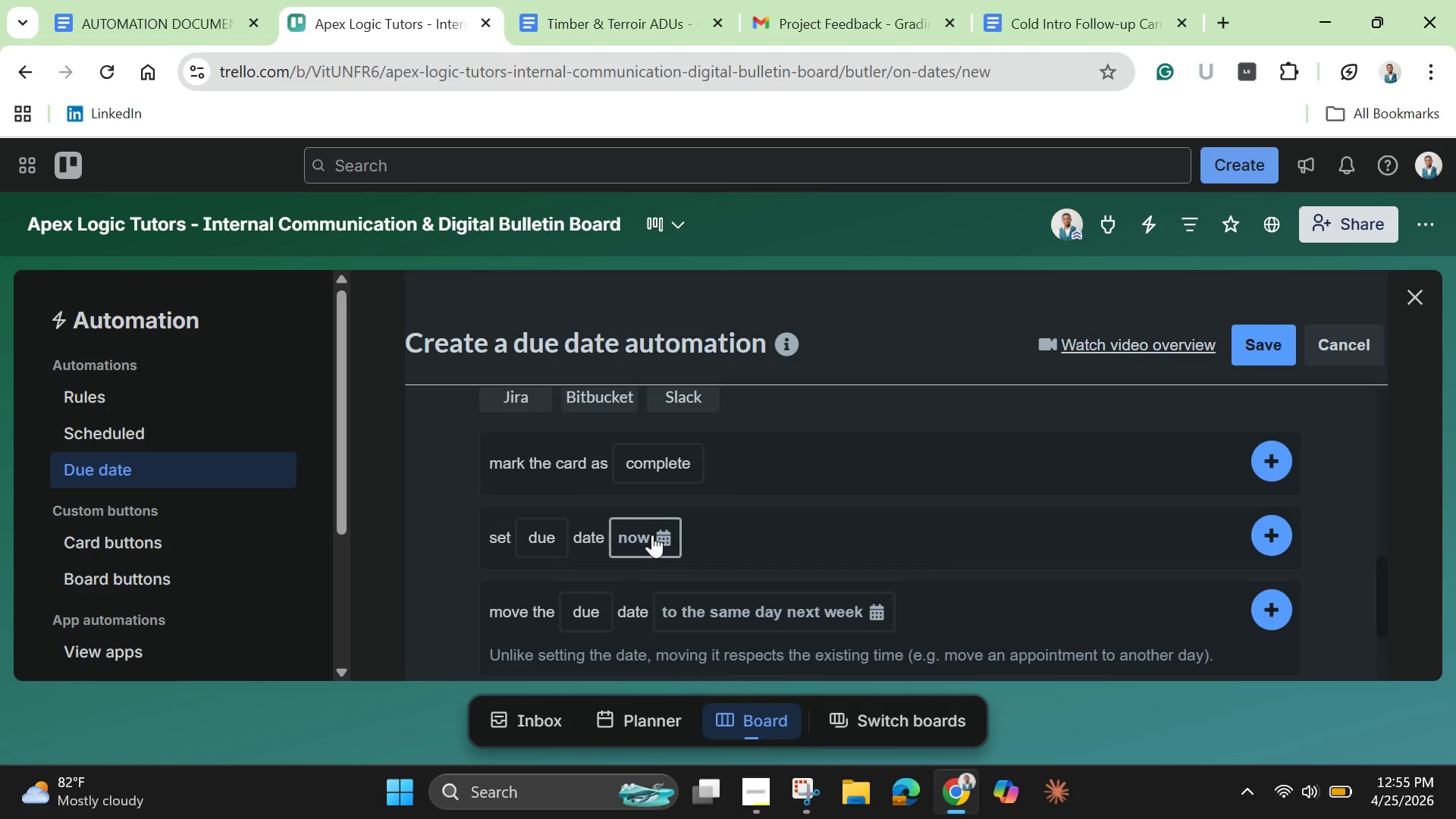 
left_click([652, 535])
 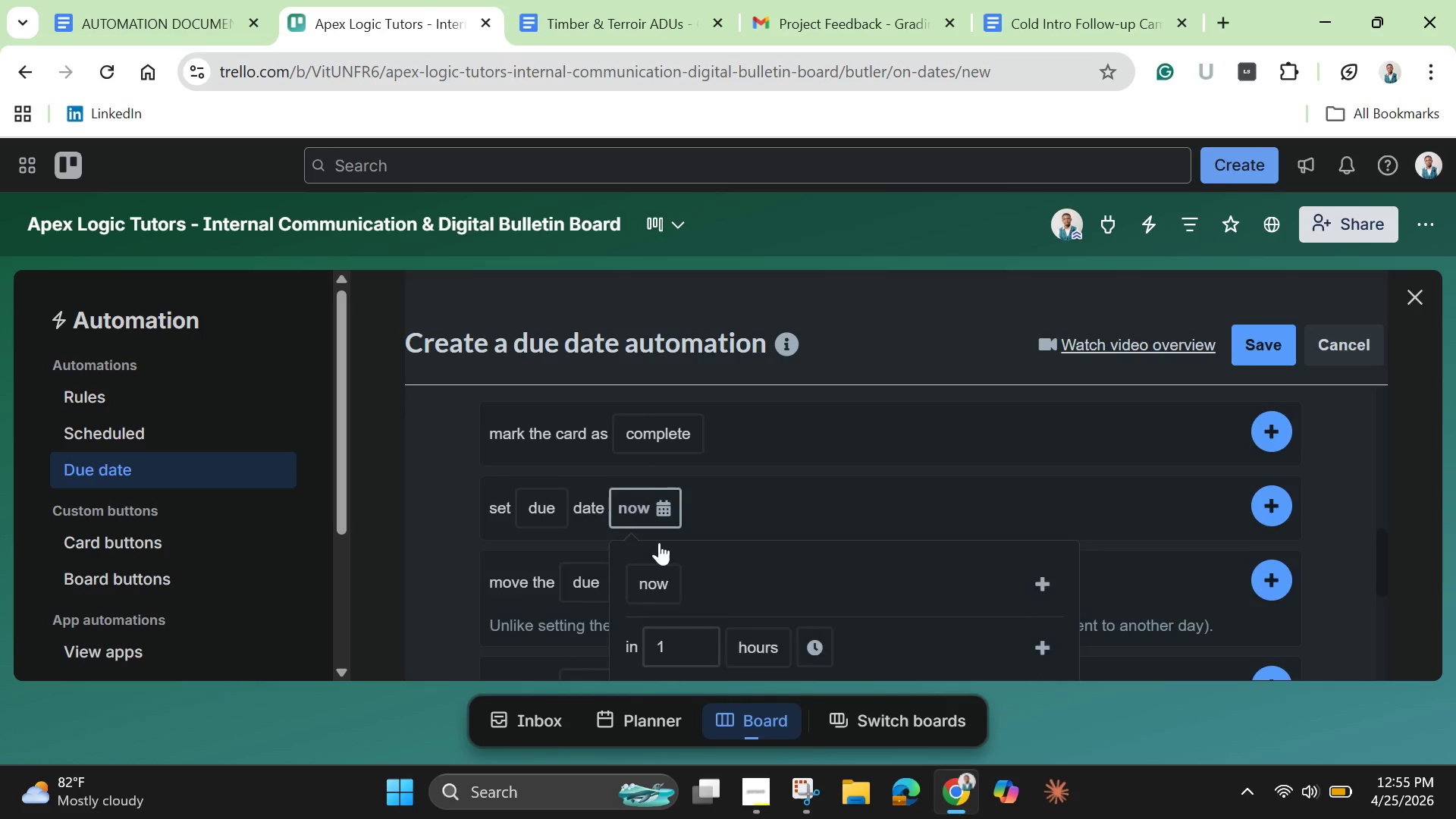 
scroll: coordinate [937, 541], scroll_direction: down, amount: 5.0
 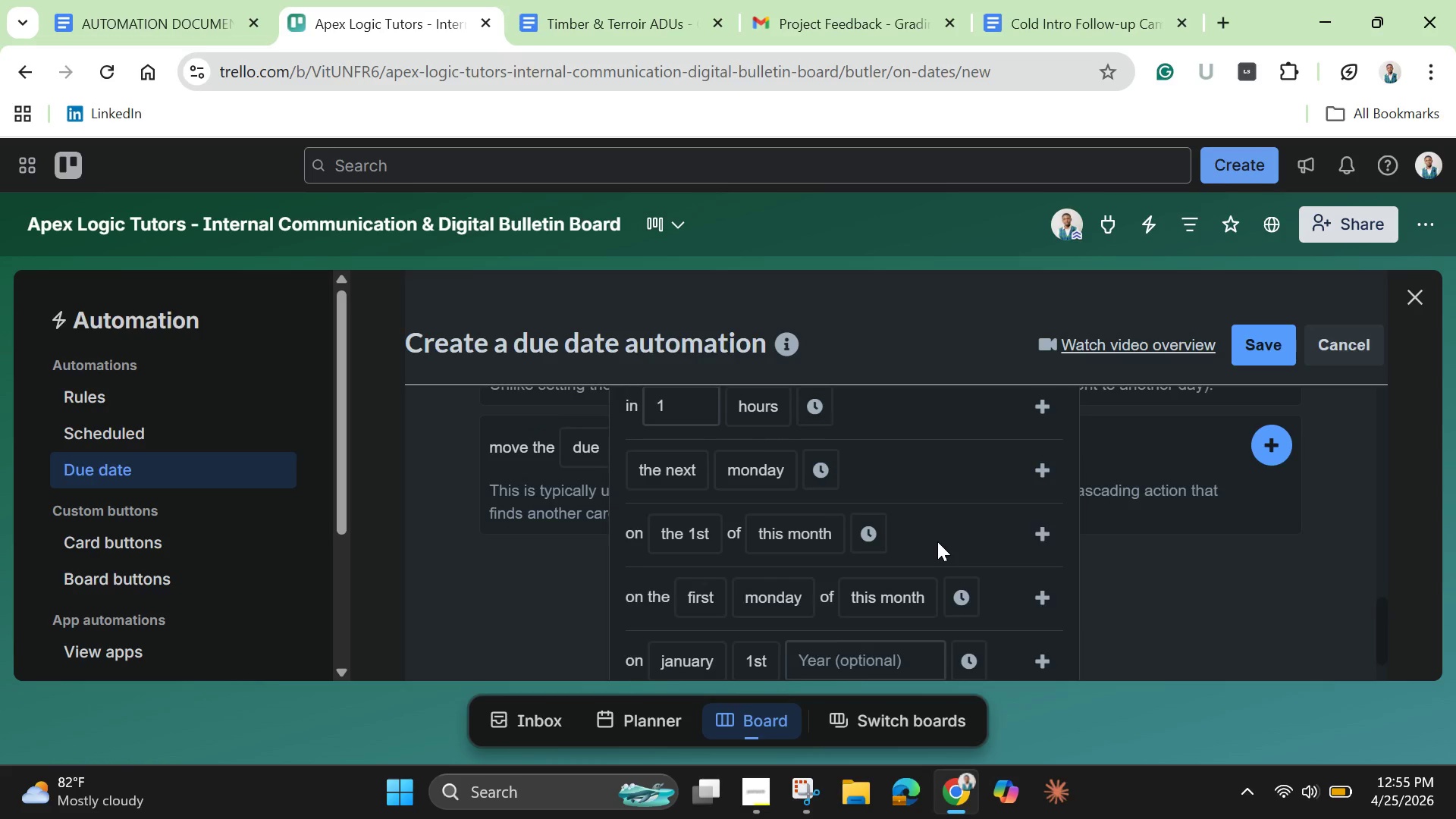 
scroll: coordinate [937, 541], scroll_direction: up, amount: 1.0
 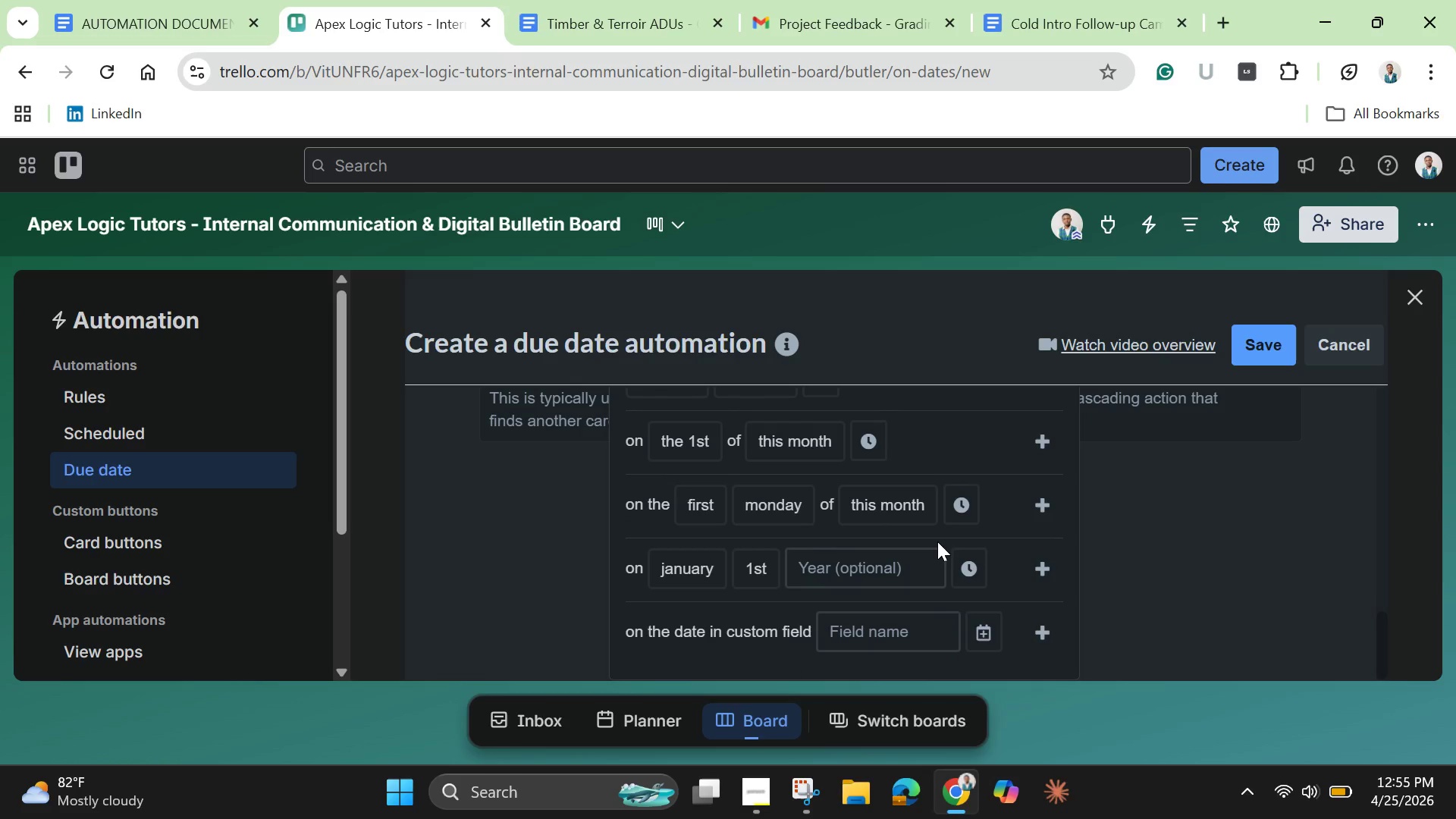 
scroll: coordinate [937, 541], scroll_direction: down, amount: 1.0
 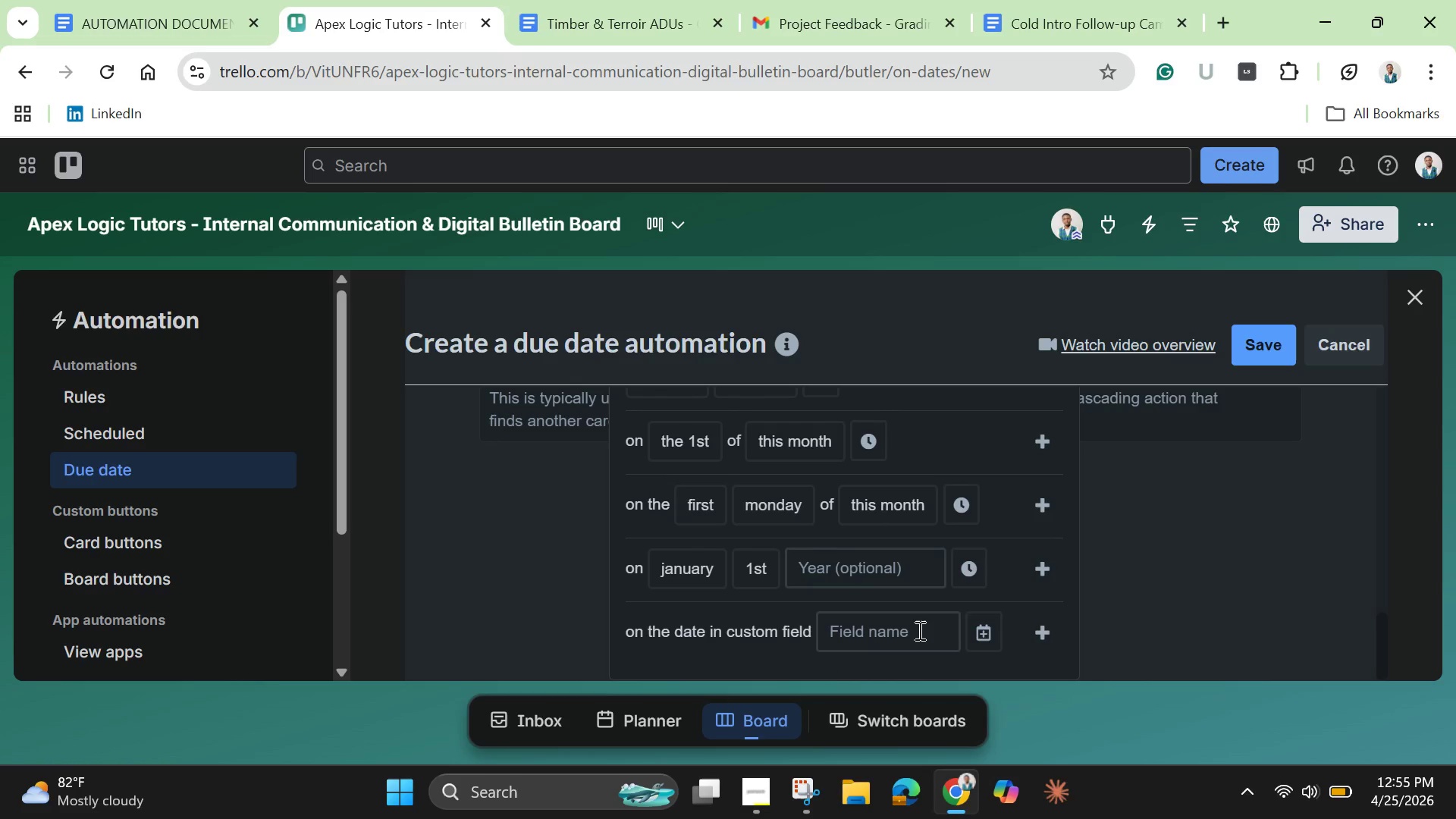 
left_click([918, 630])
 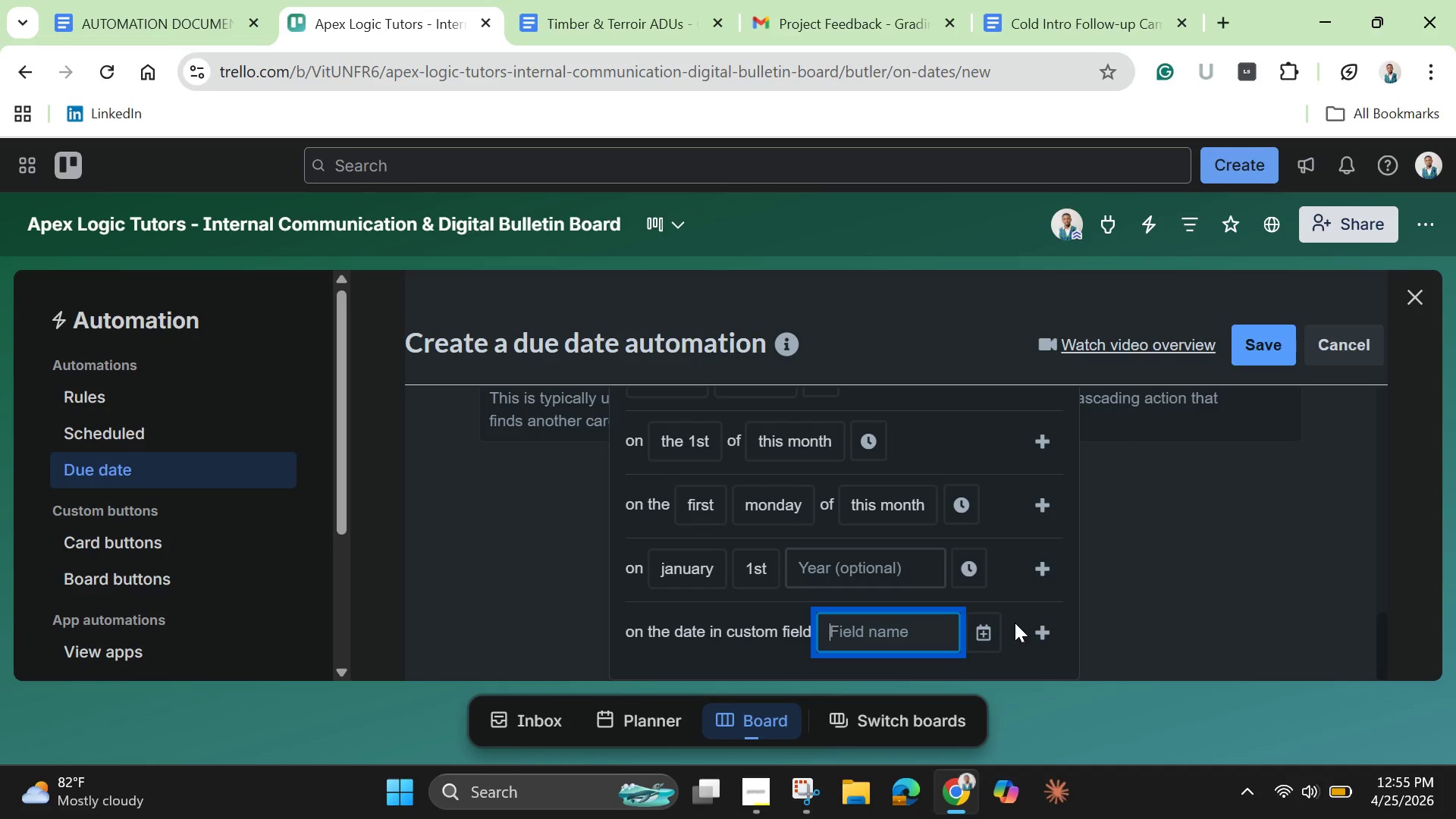 
wait(5.38)
 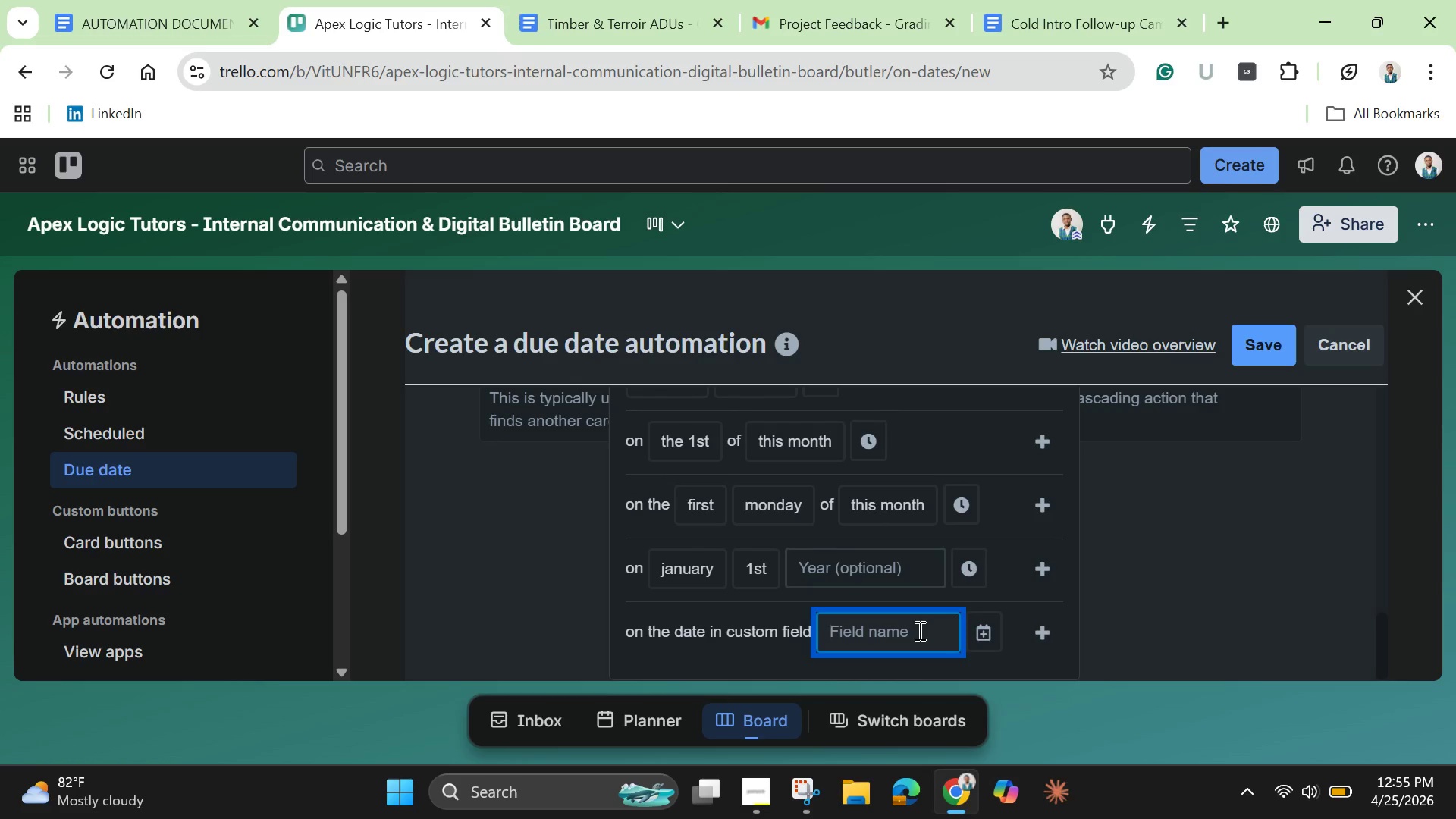 
scroll: coordinate [971, 562], scroll_direction: up, amount: 4.0
 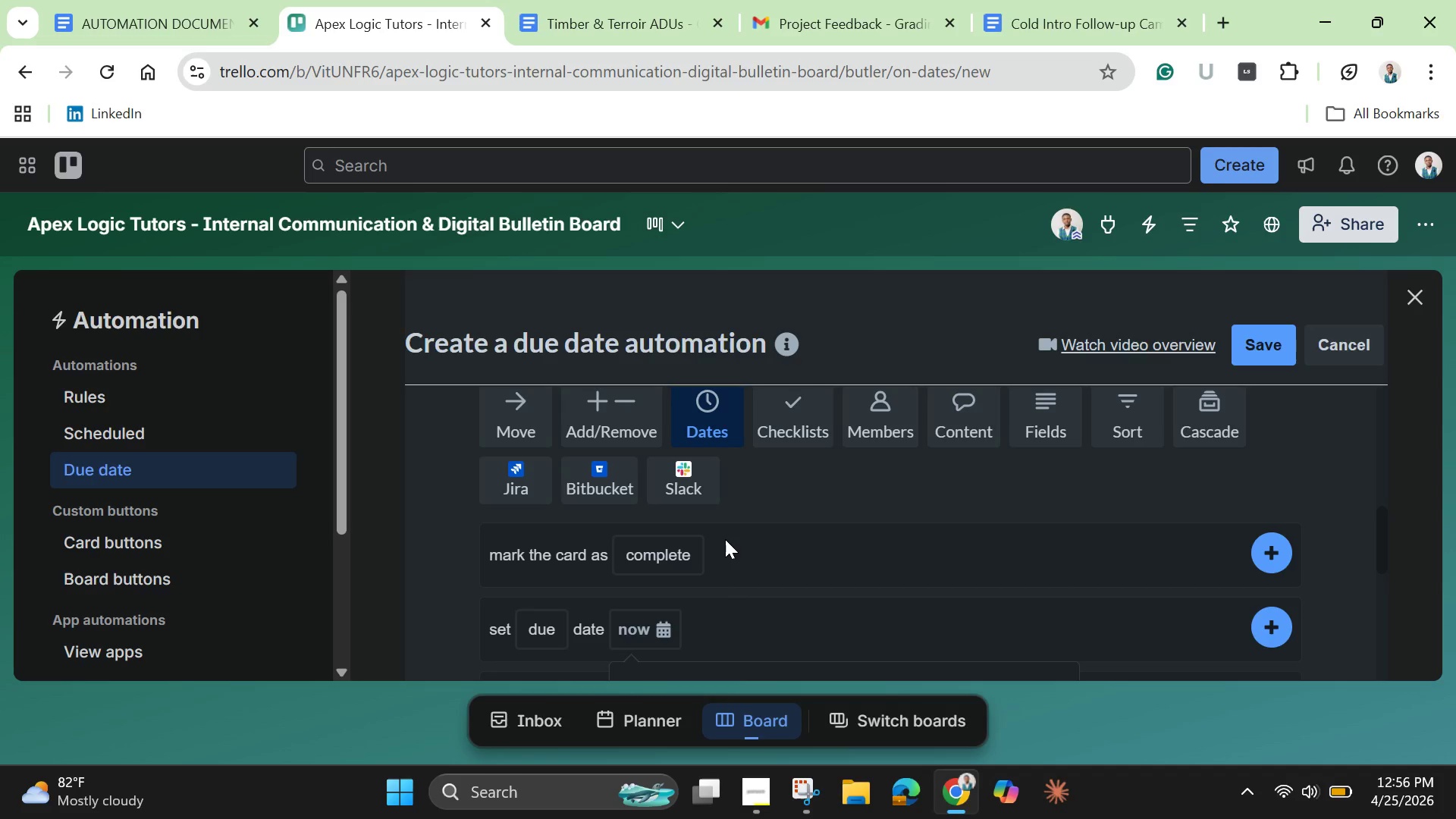 
wait(21.51)
 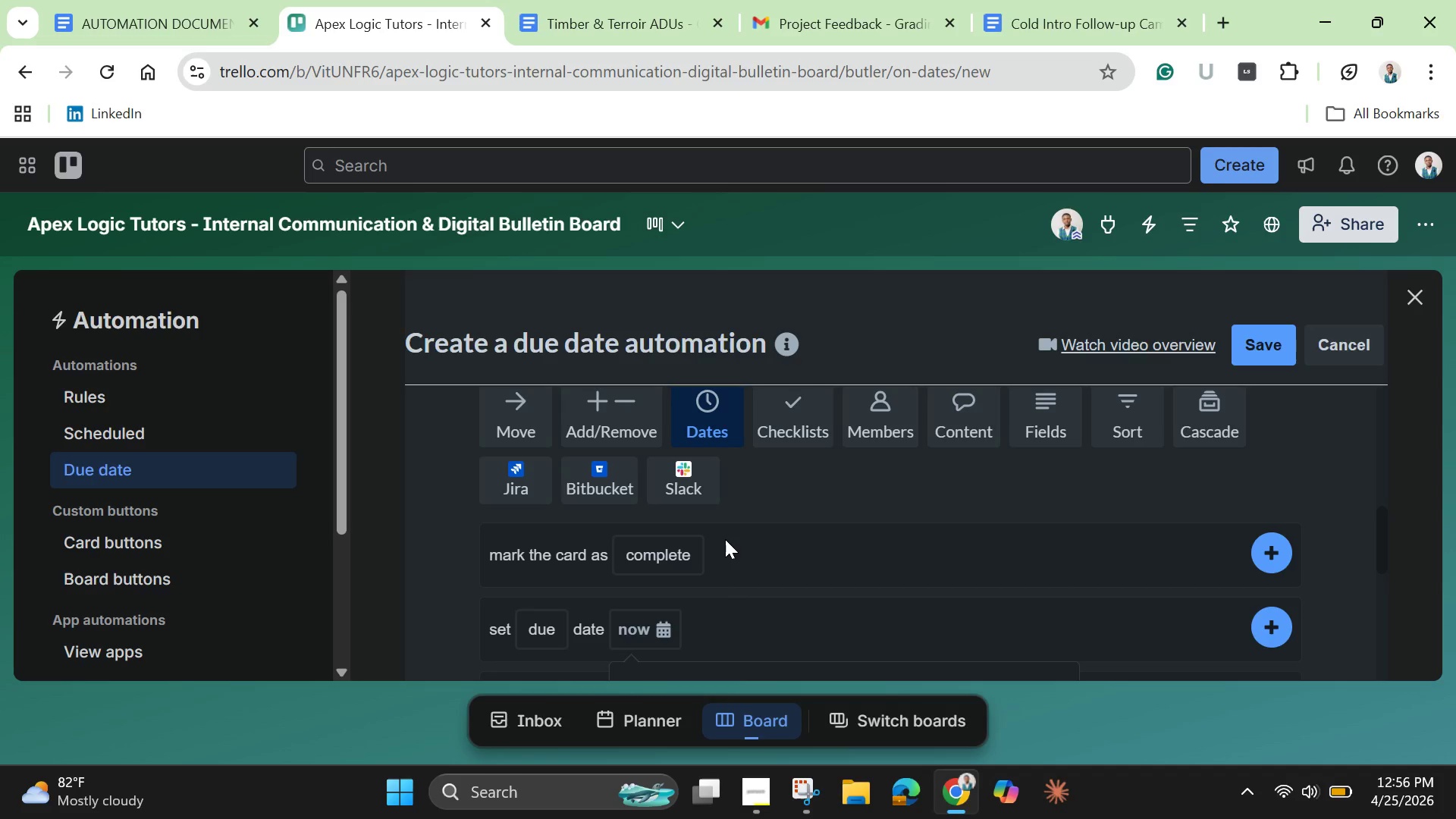 
scroll: coordinate [625, 573], scroll_direction: down, amount: 1.0
 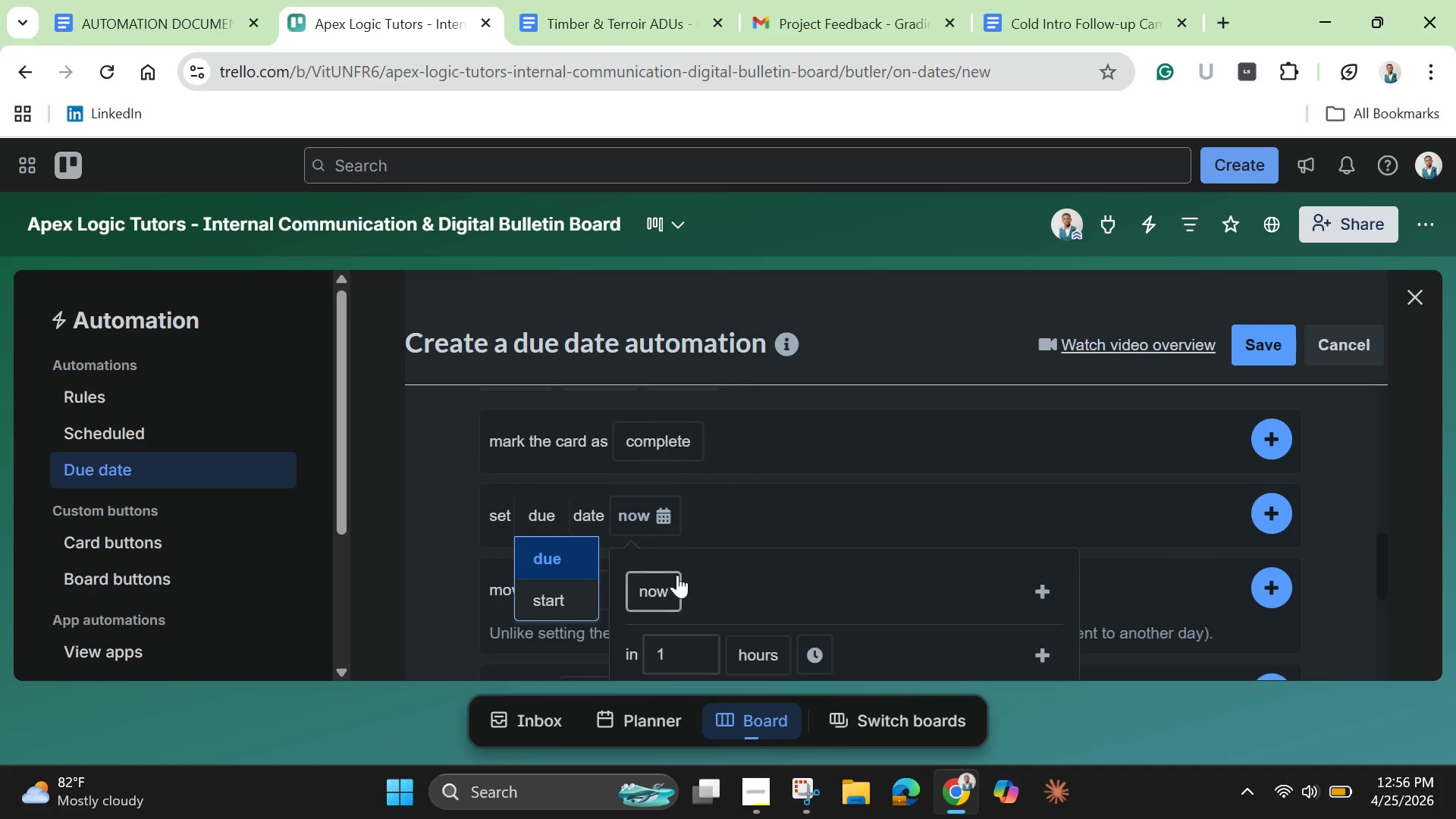 
left_click([764, 565])
 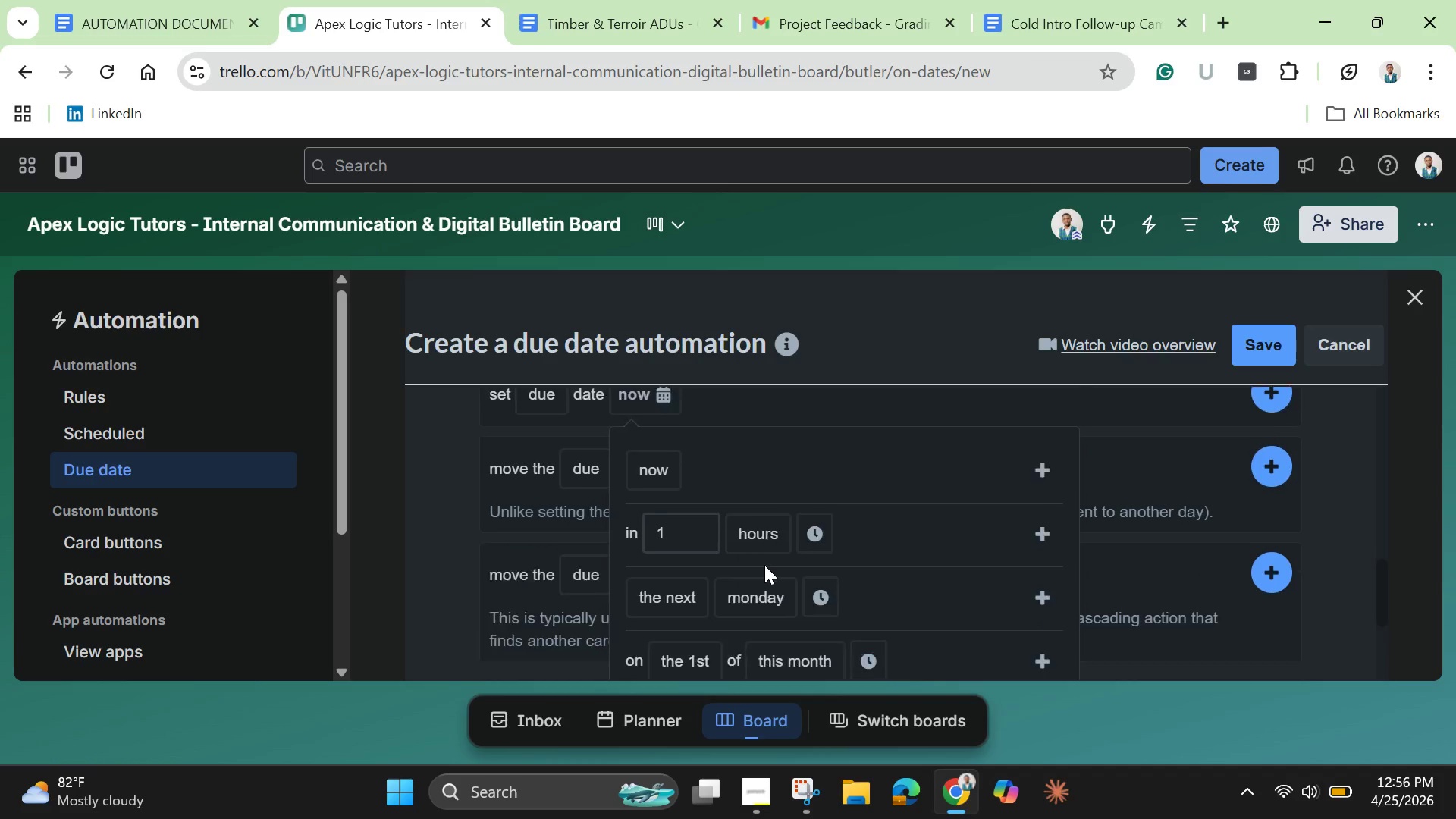 
scroll: coordinate [764, 565], scroll_direction: down, amount: 2.0
 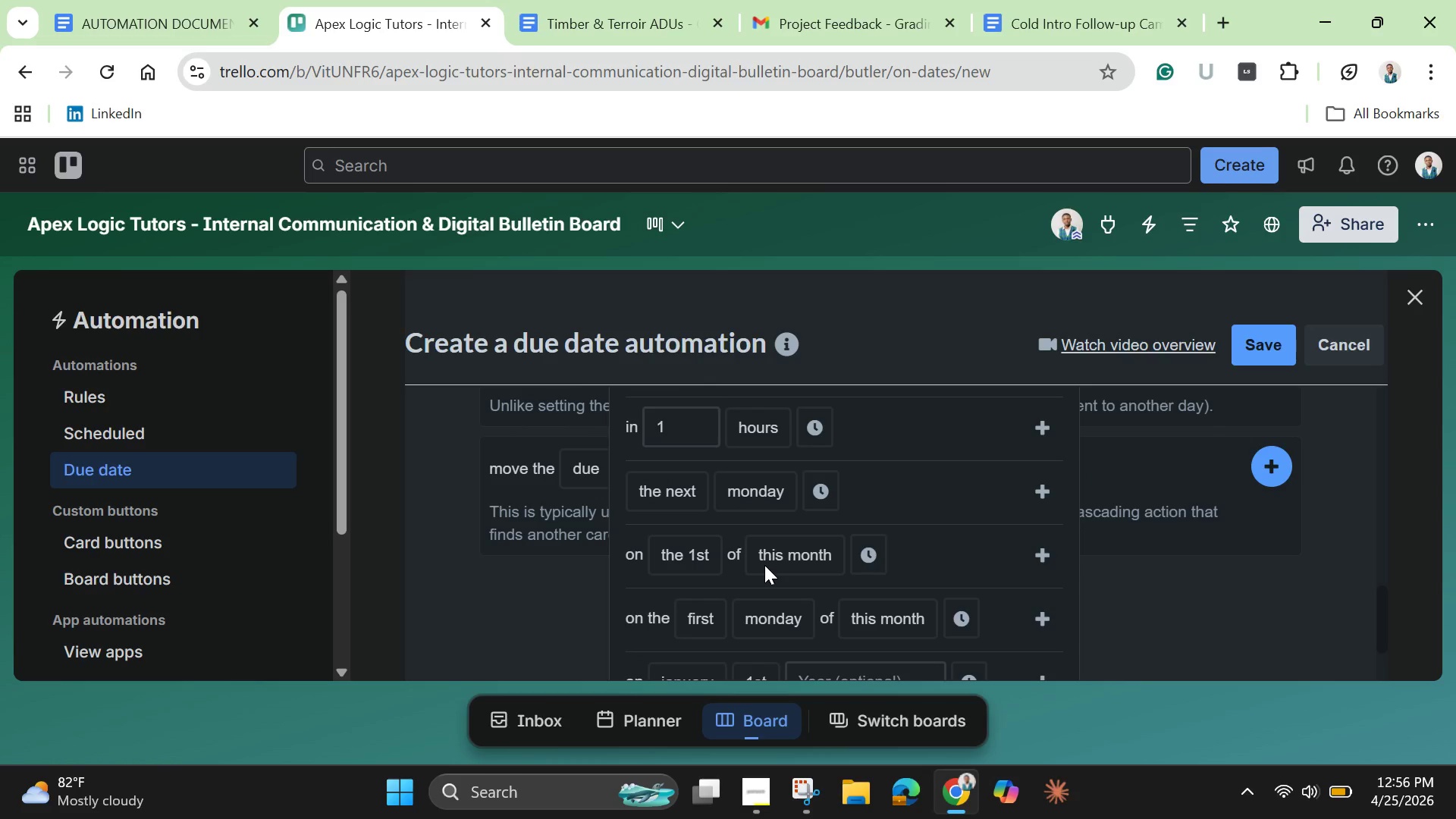 
wait(26.73)
 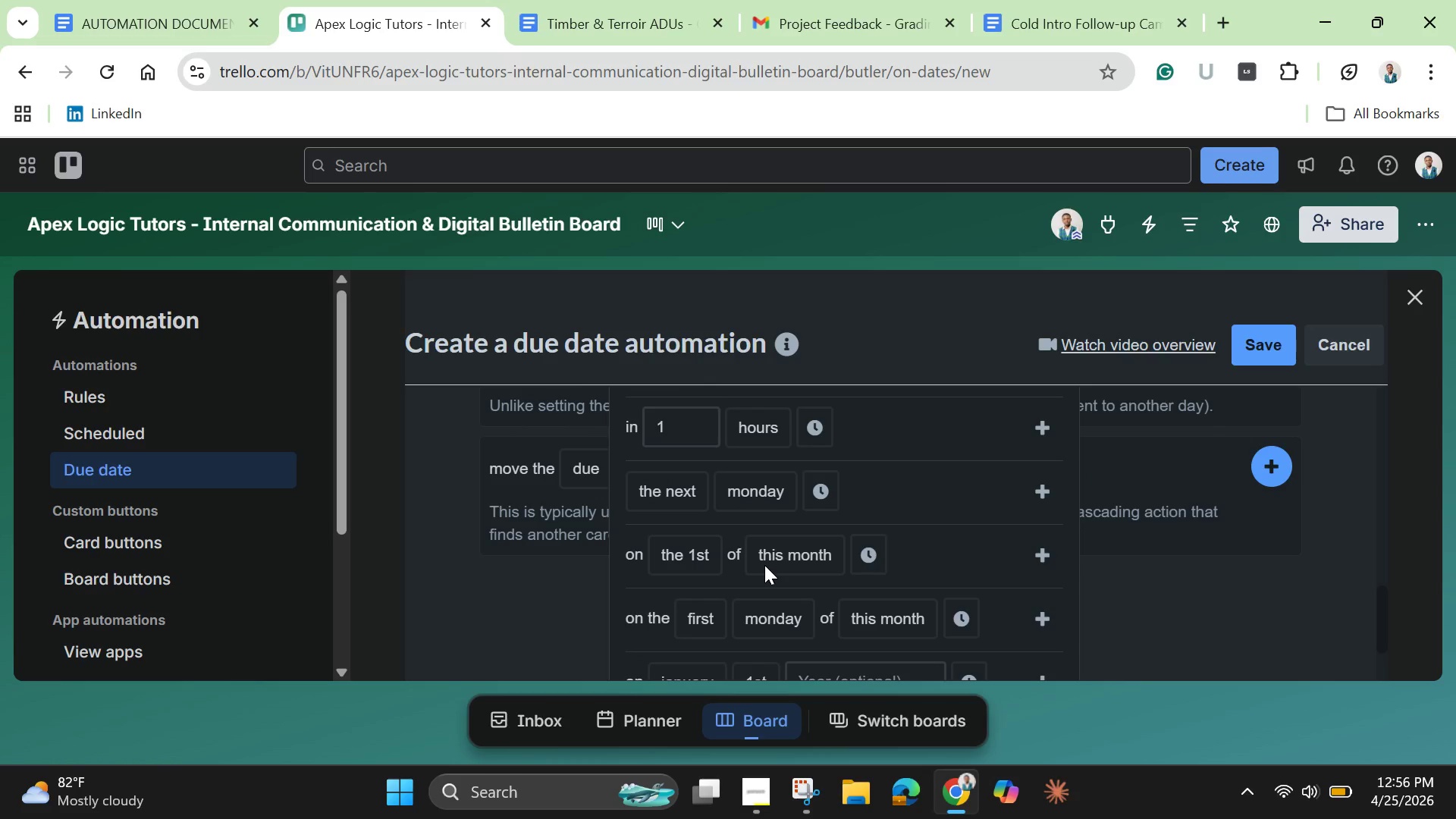 
scroll: coordinate [691, 579], scroll_direction: up, amount: 2.0
 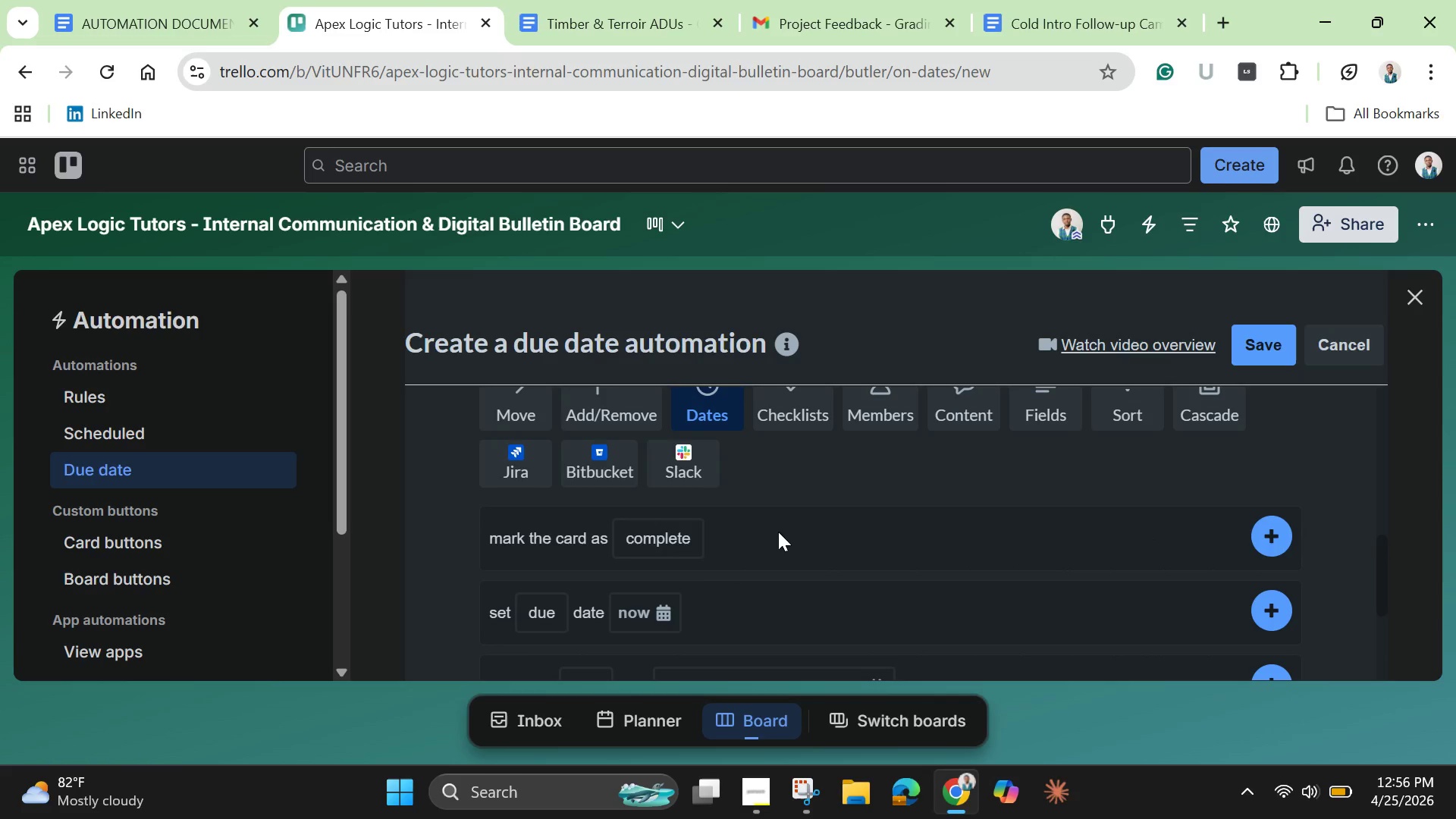 
mouse_move([675, 563])
 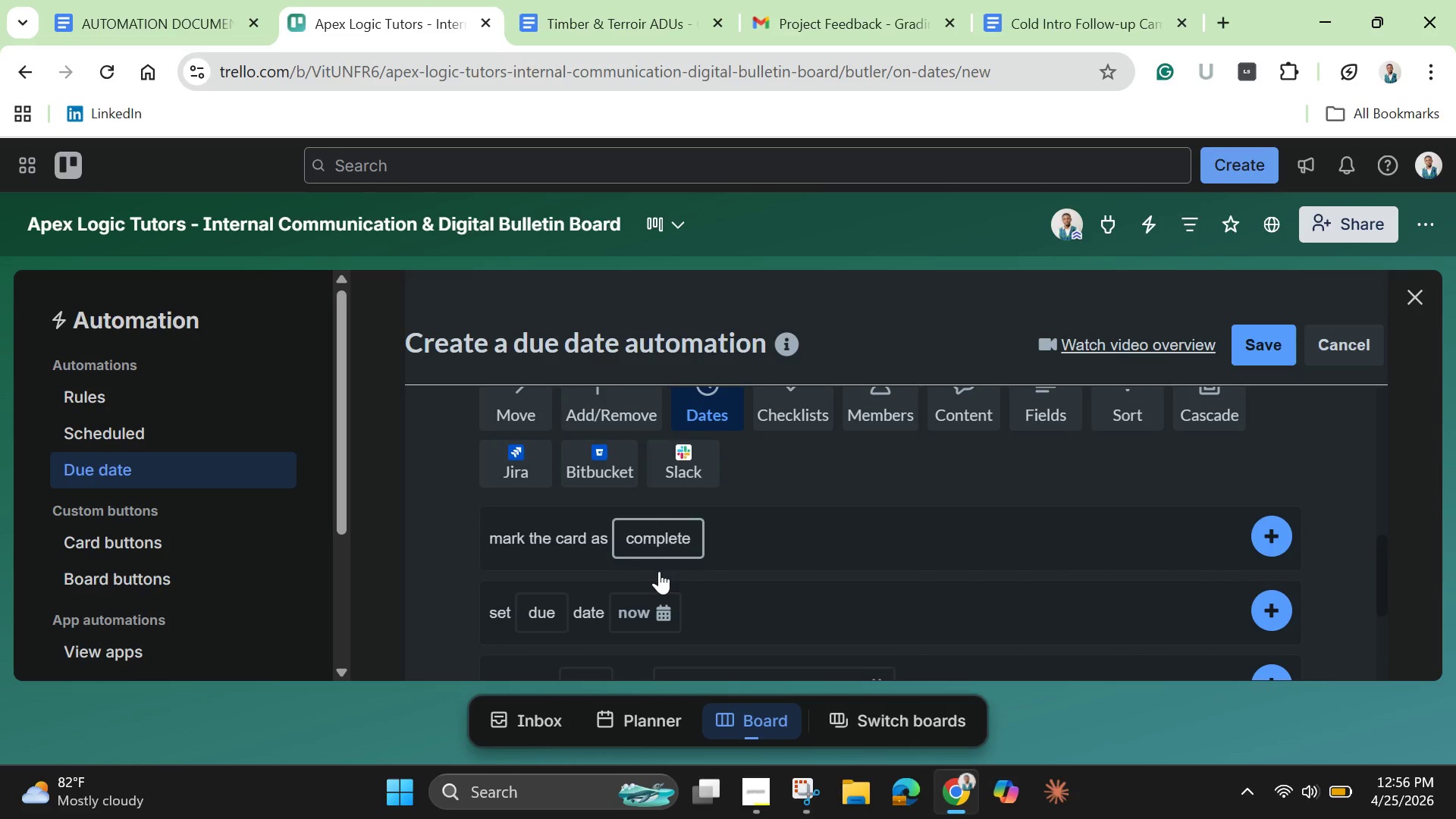 
left_click([659, 571])
 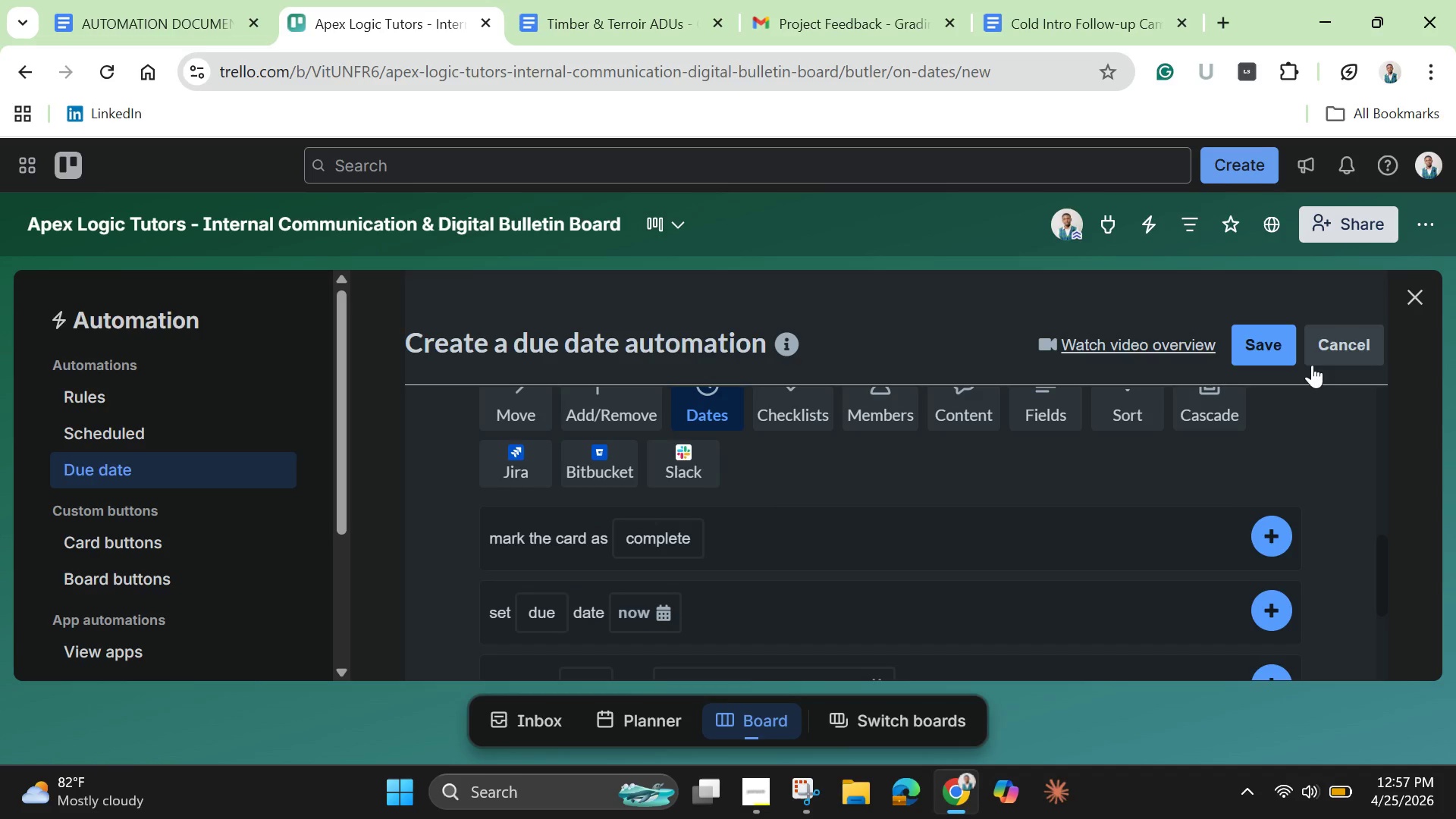 
wait(36.52)
 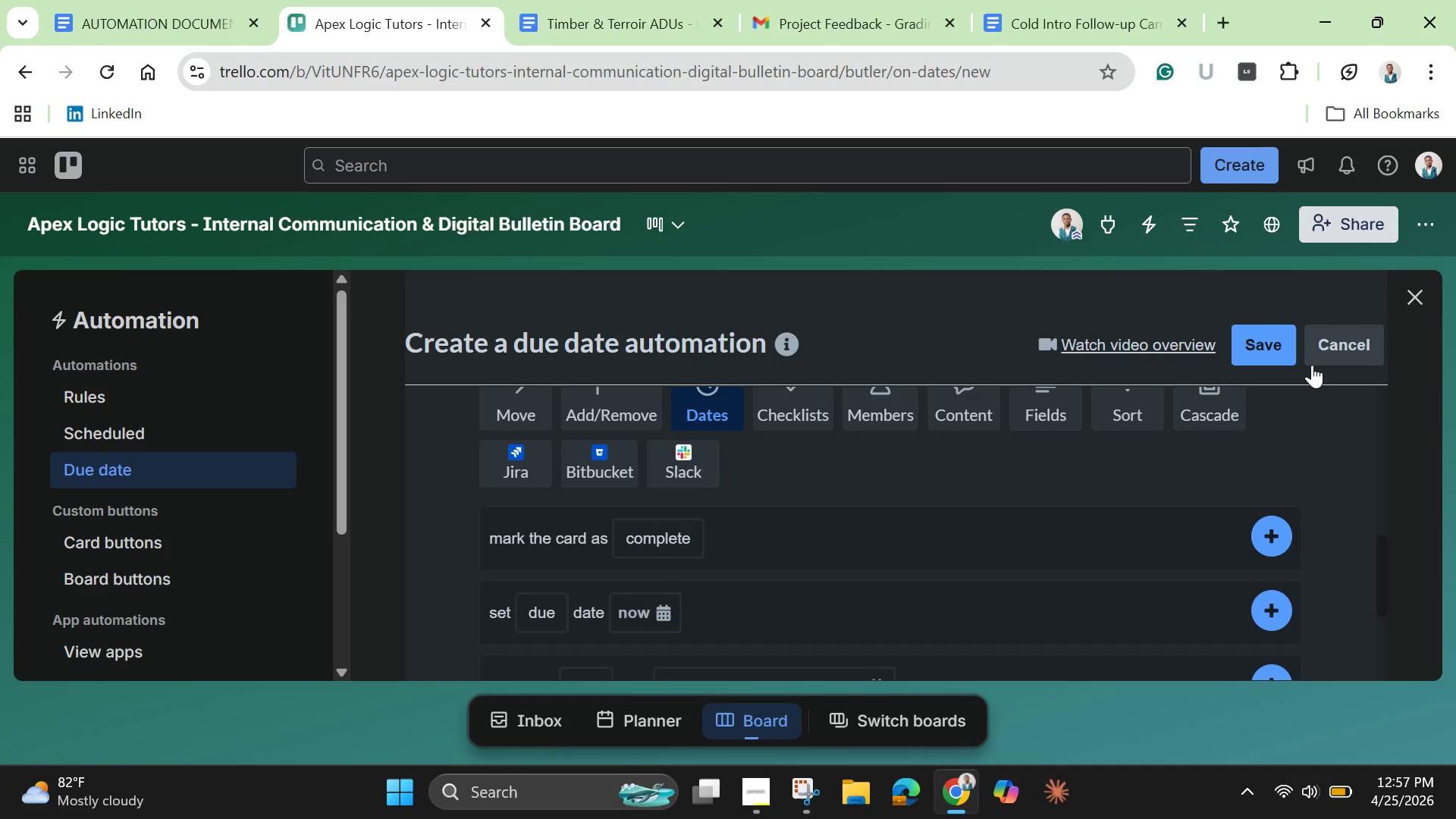 
left_click([1271, 538])
 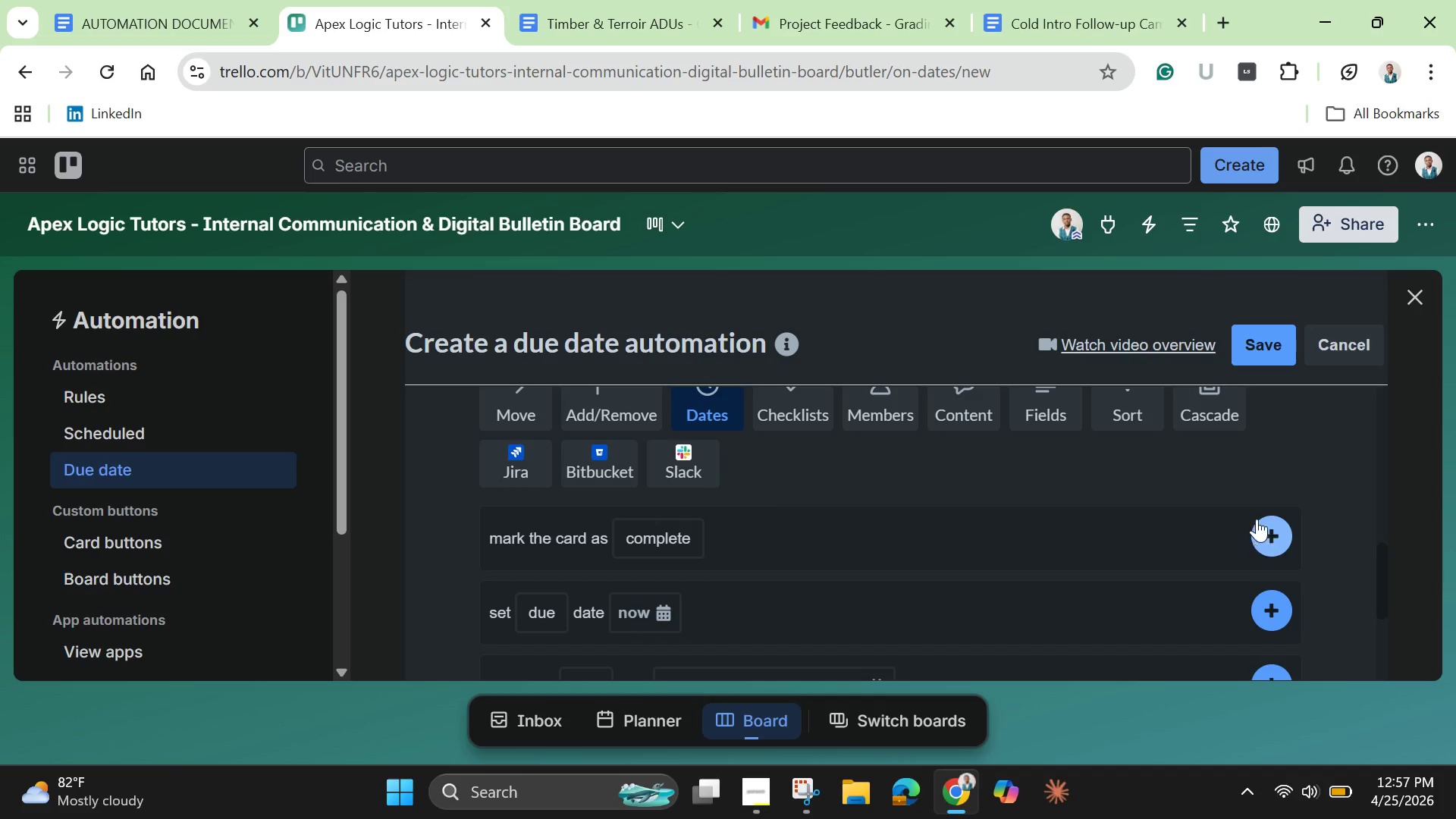 
scroll: coordinate [1253, 513], scroll_direction: up, amount: 2.0
 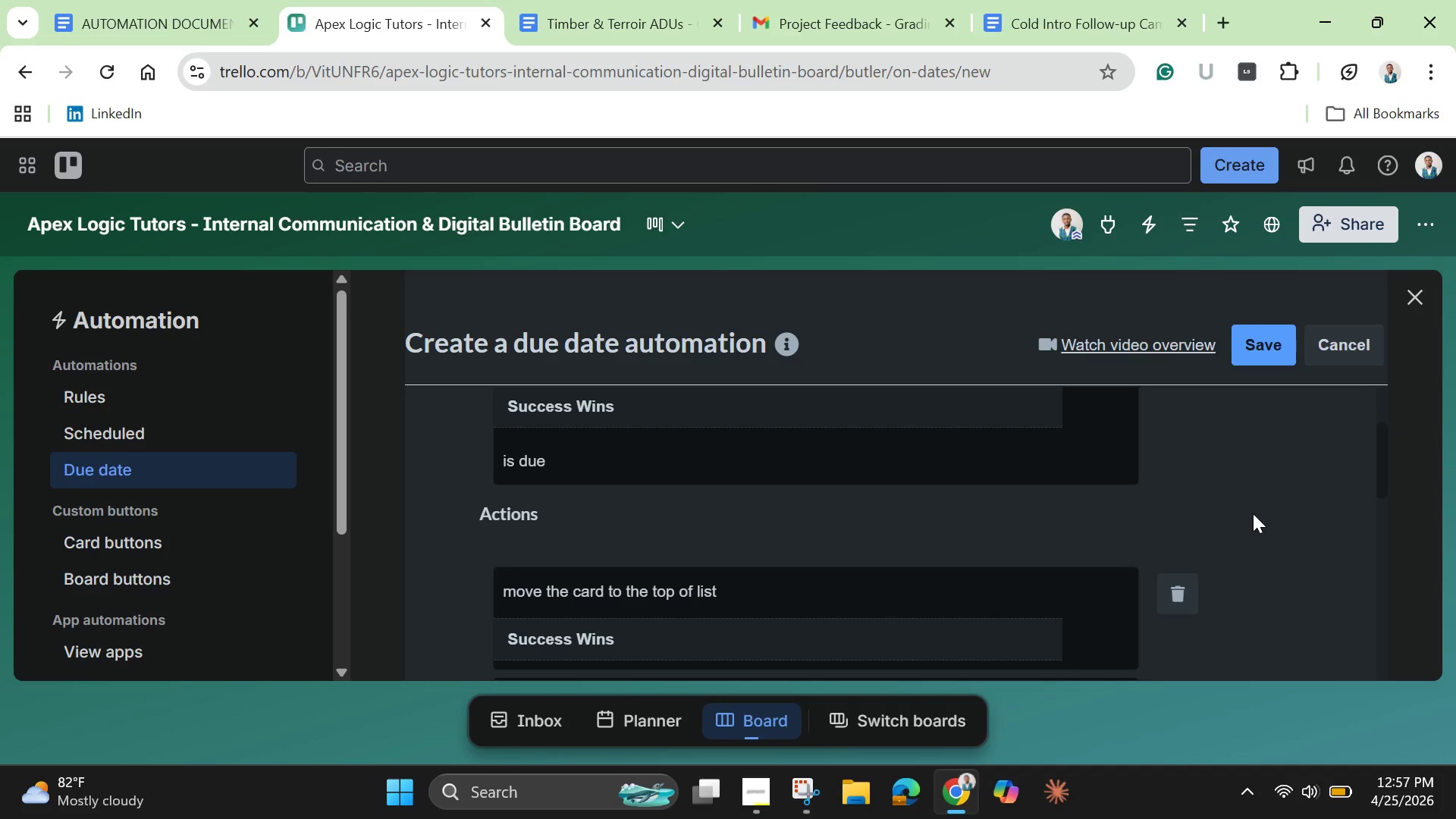 
wait(32.12)
 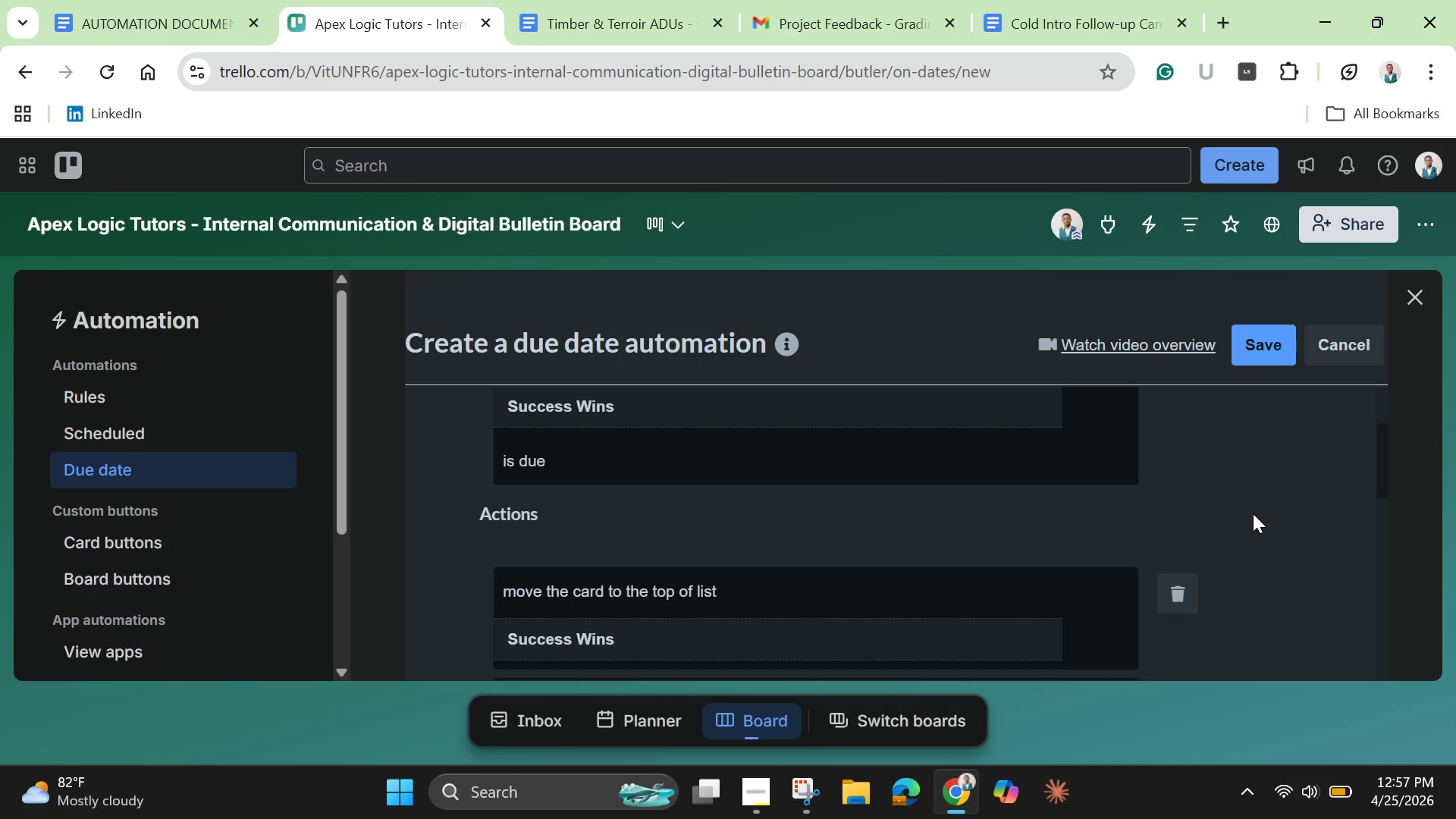 
left_click([1248, 350])
 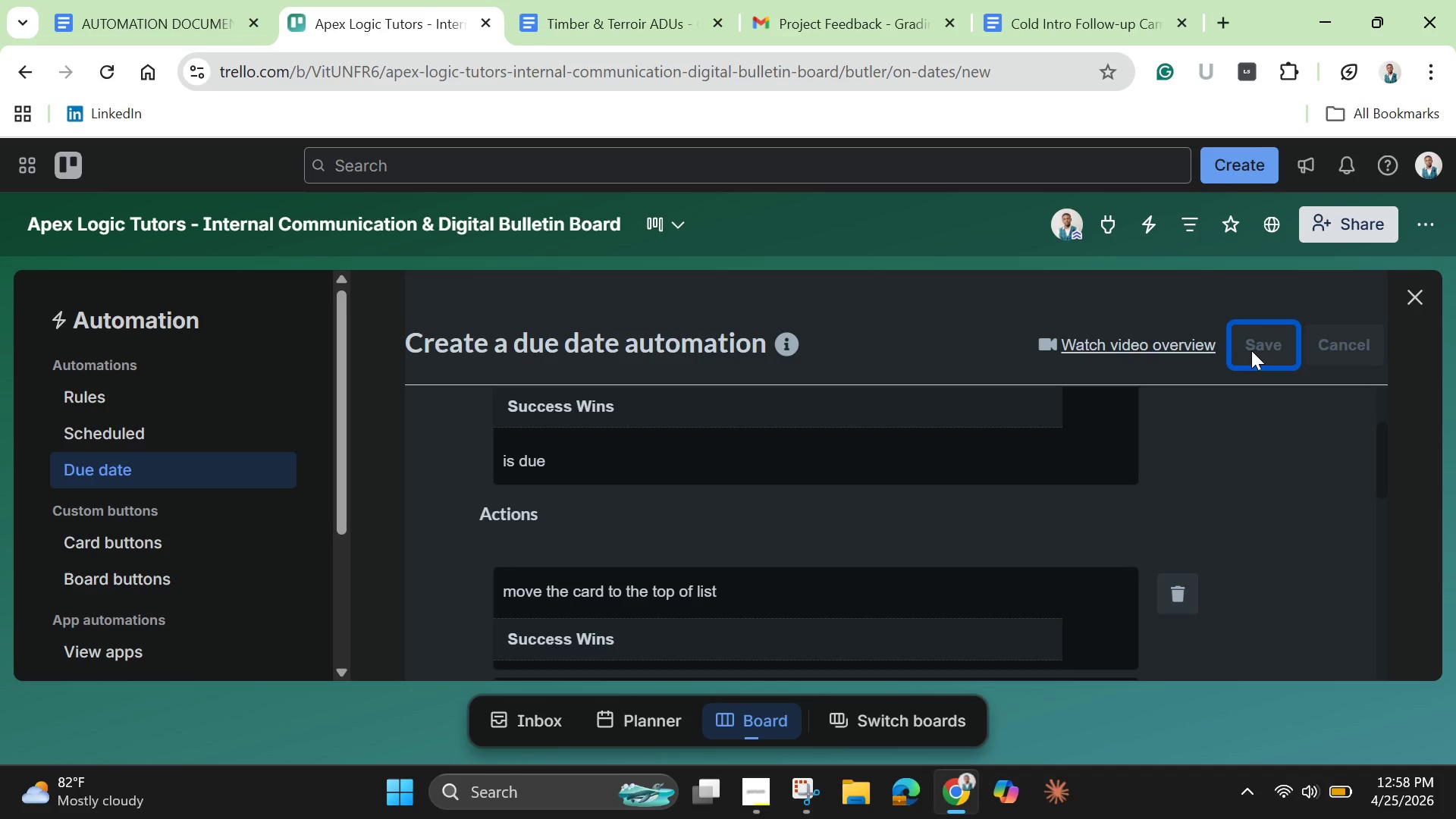 
mouse_move([1399, 297])
 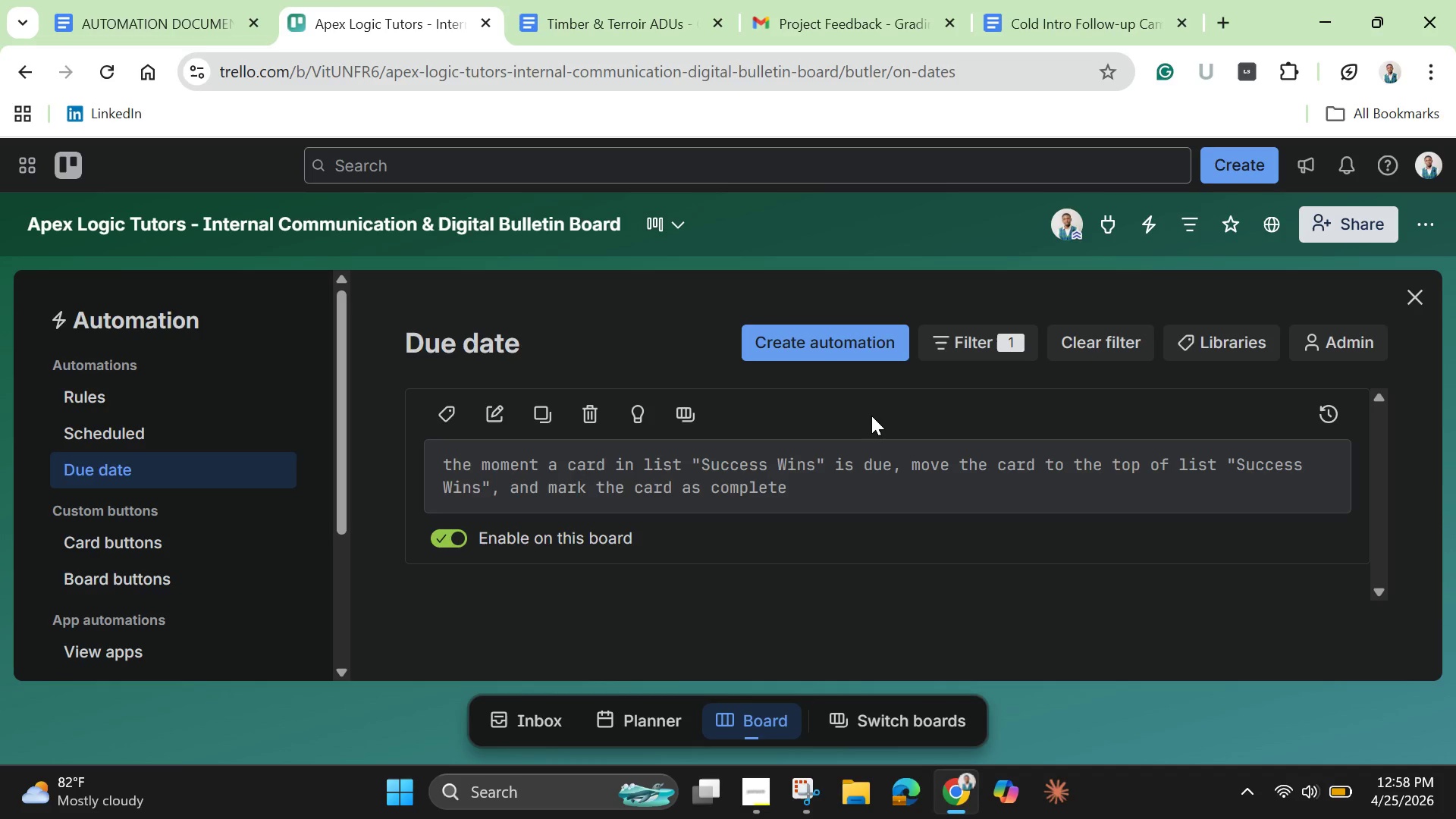 
wait(41.22)
 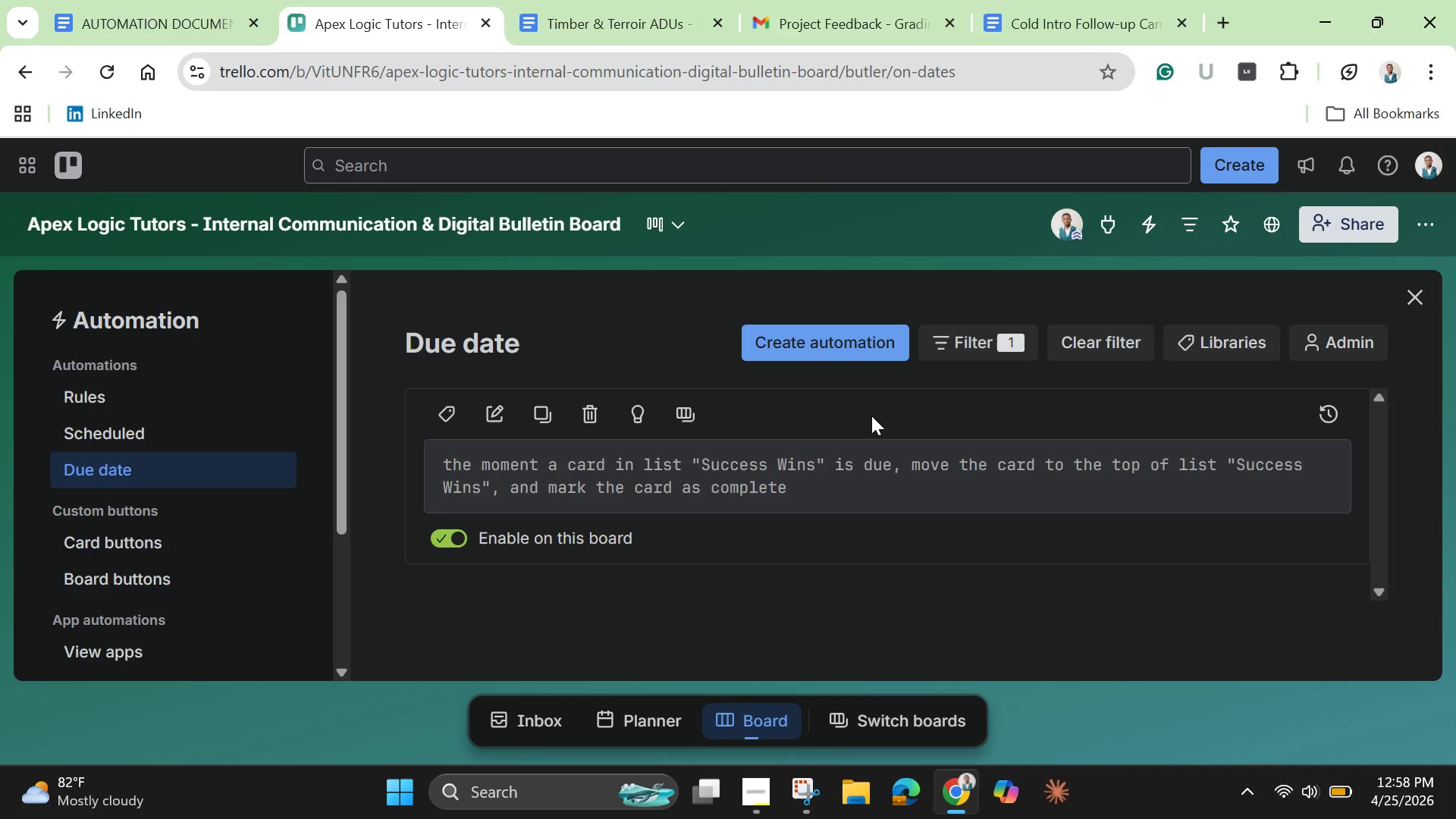 
left_click([1407, 301])
 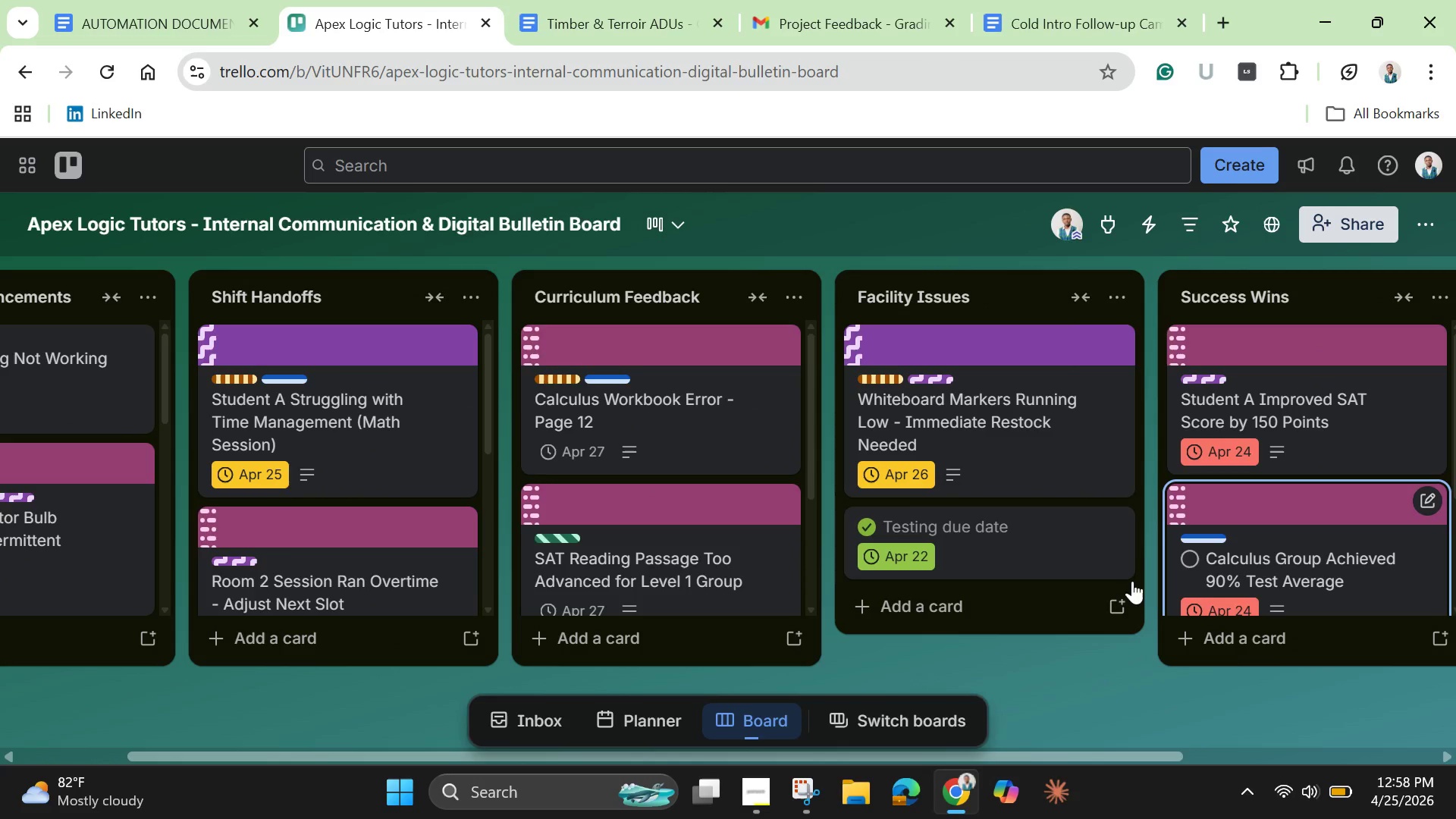 
left_click([1028, 544])
 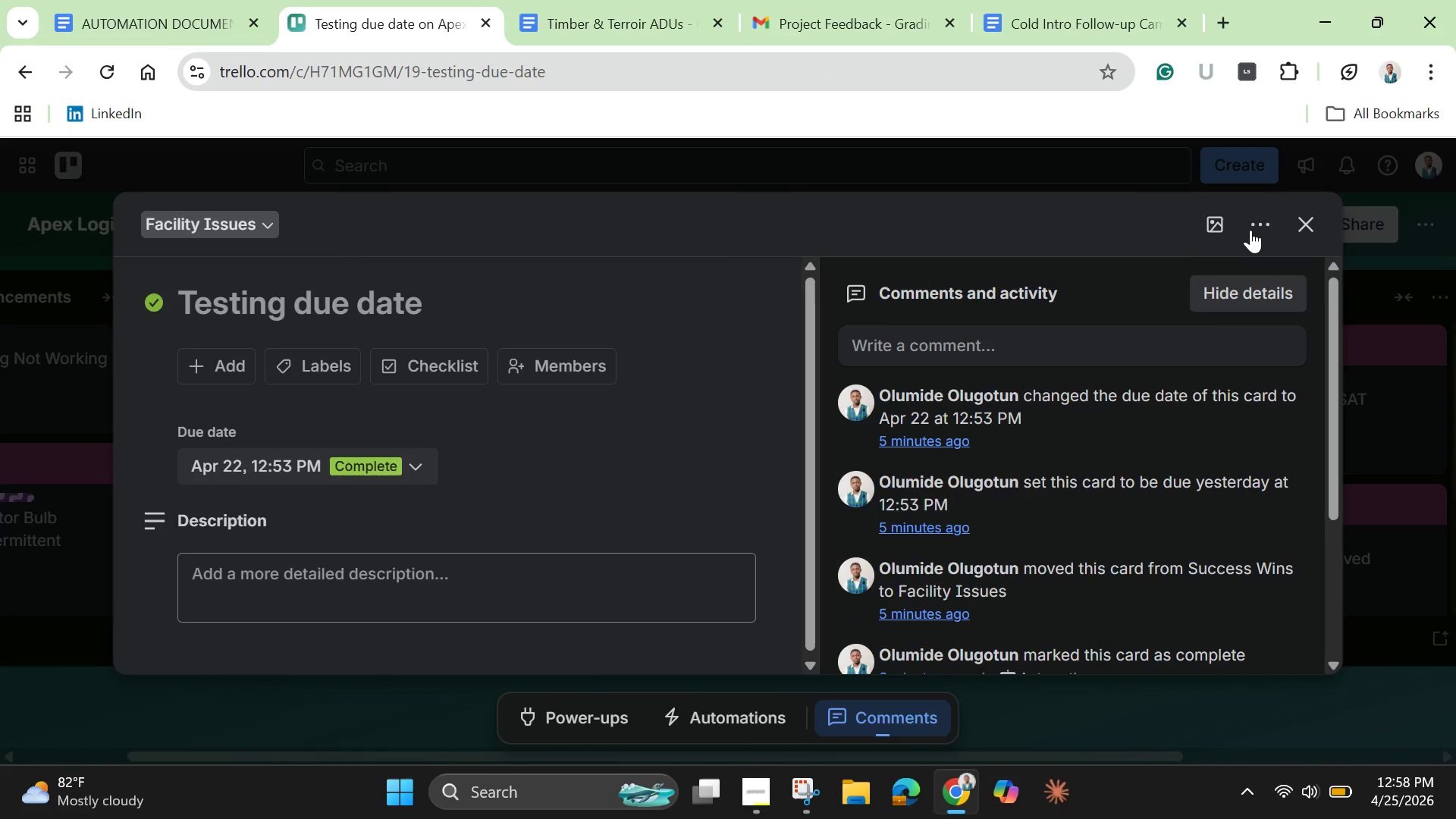 
left_click([1257, 216])
 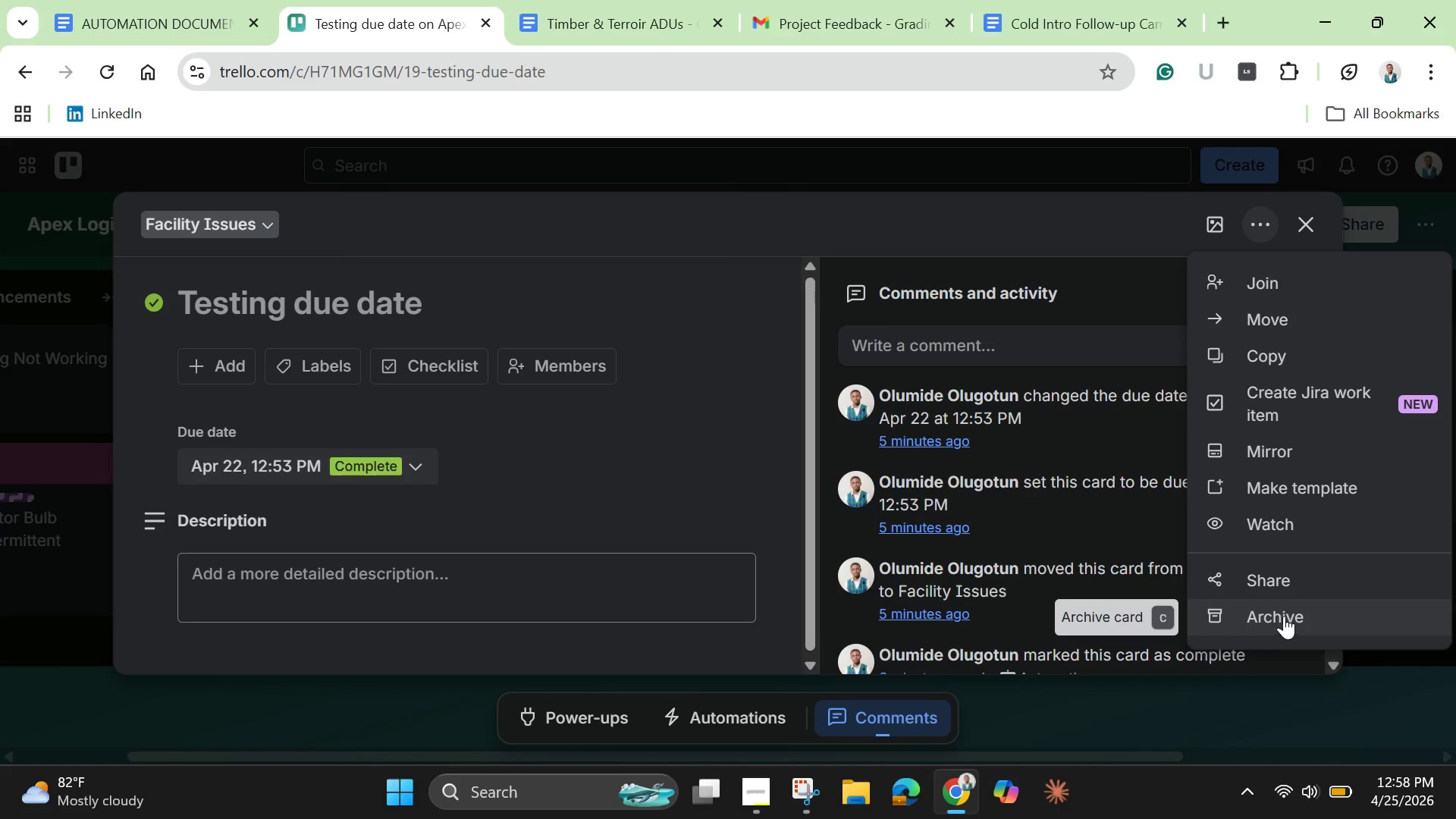 
left_click([1282, 614])
 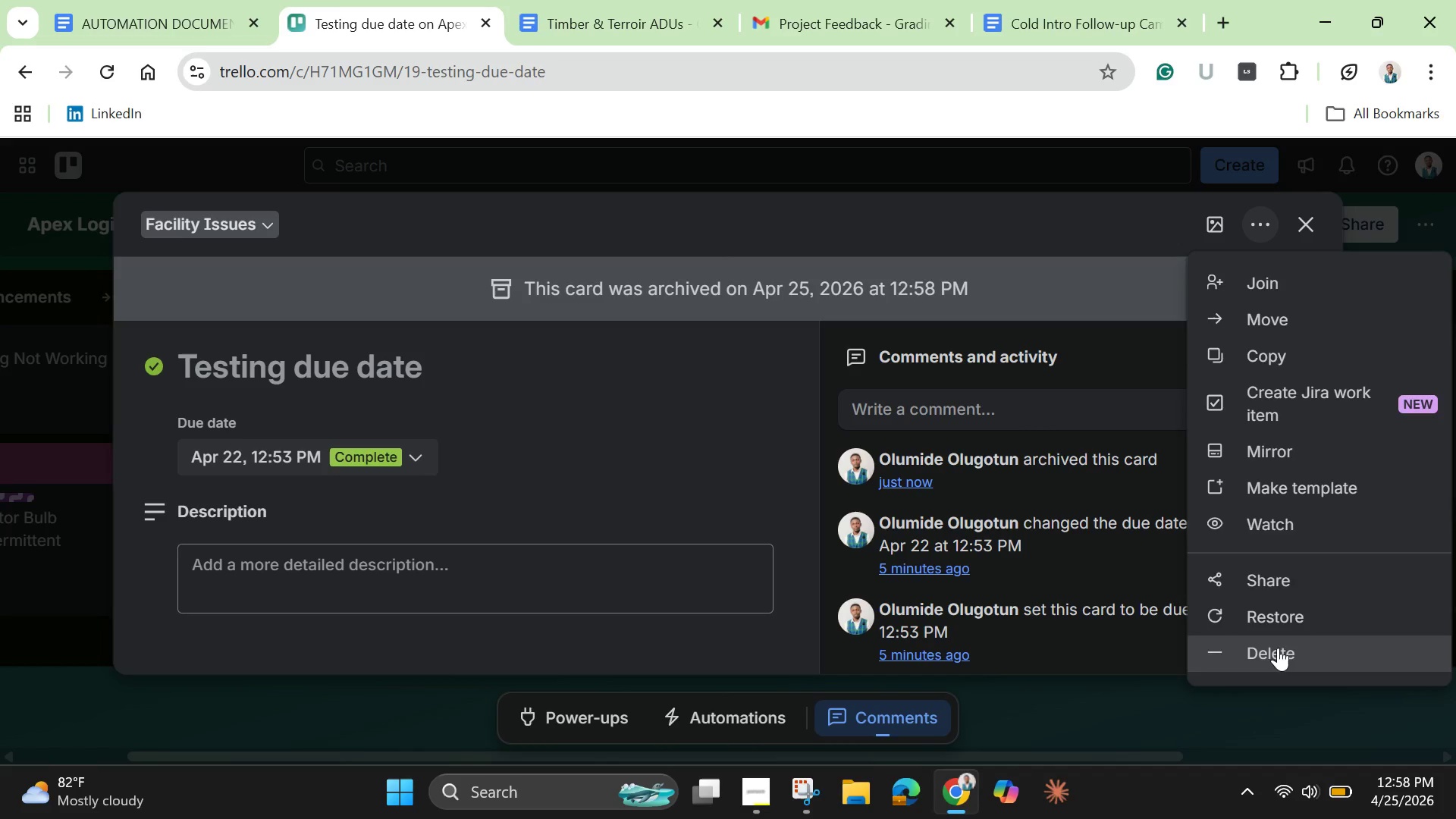 
left_click([1278, 648])
 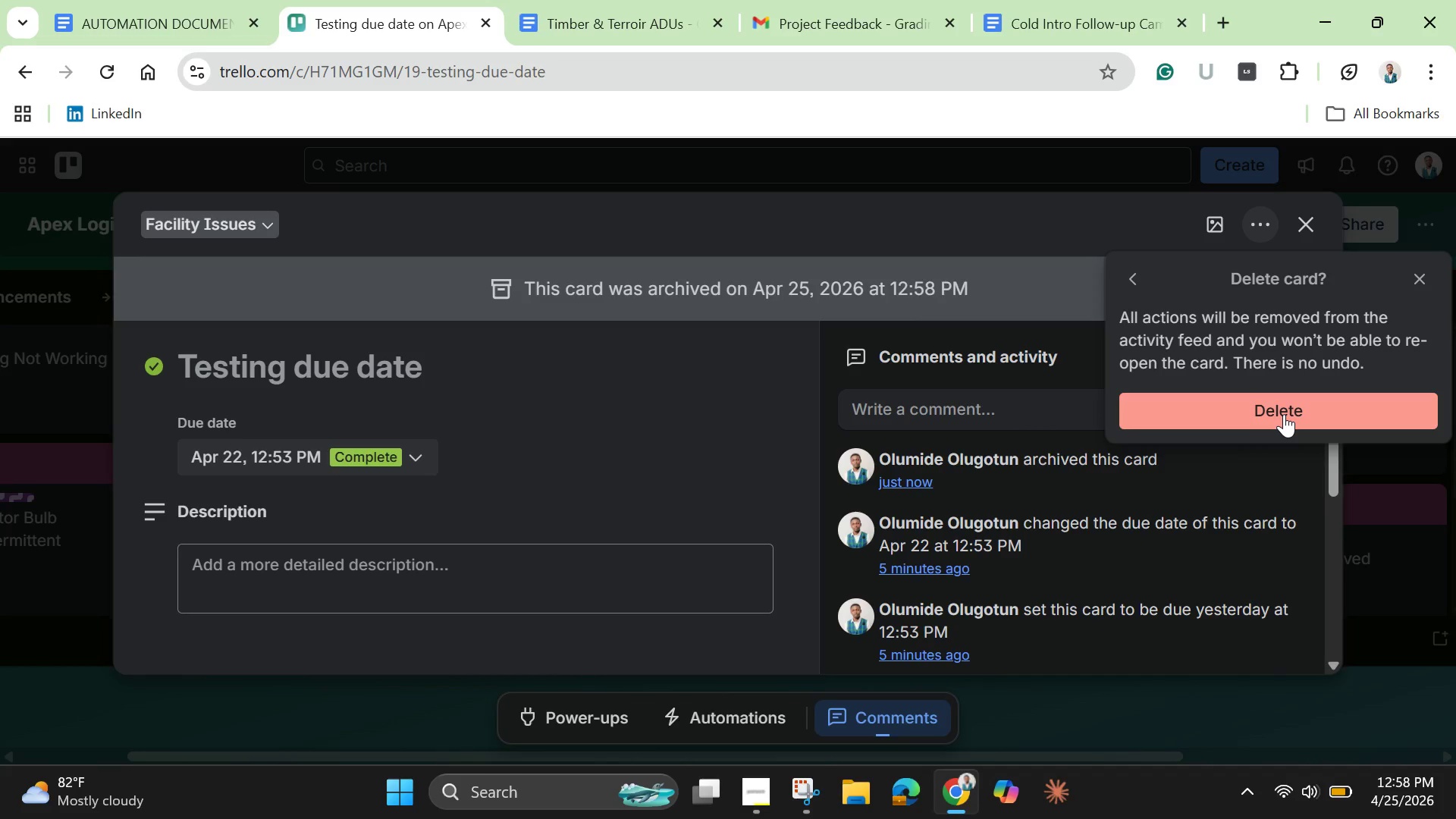 
left_click([1284, 414])
 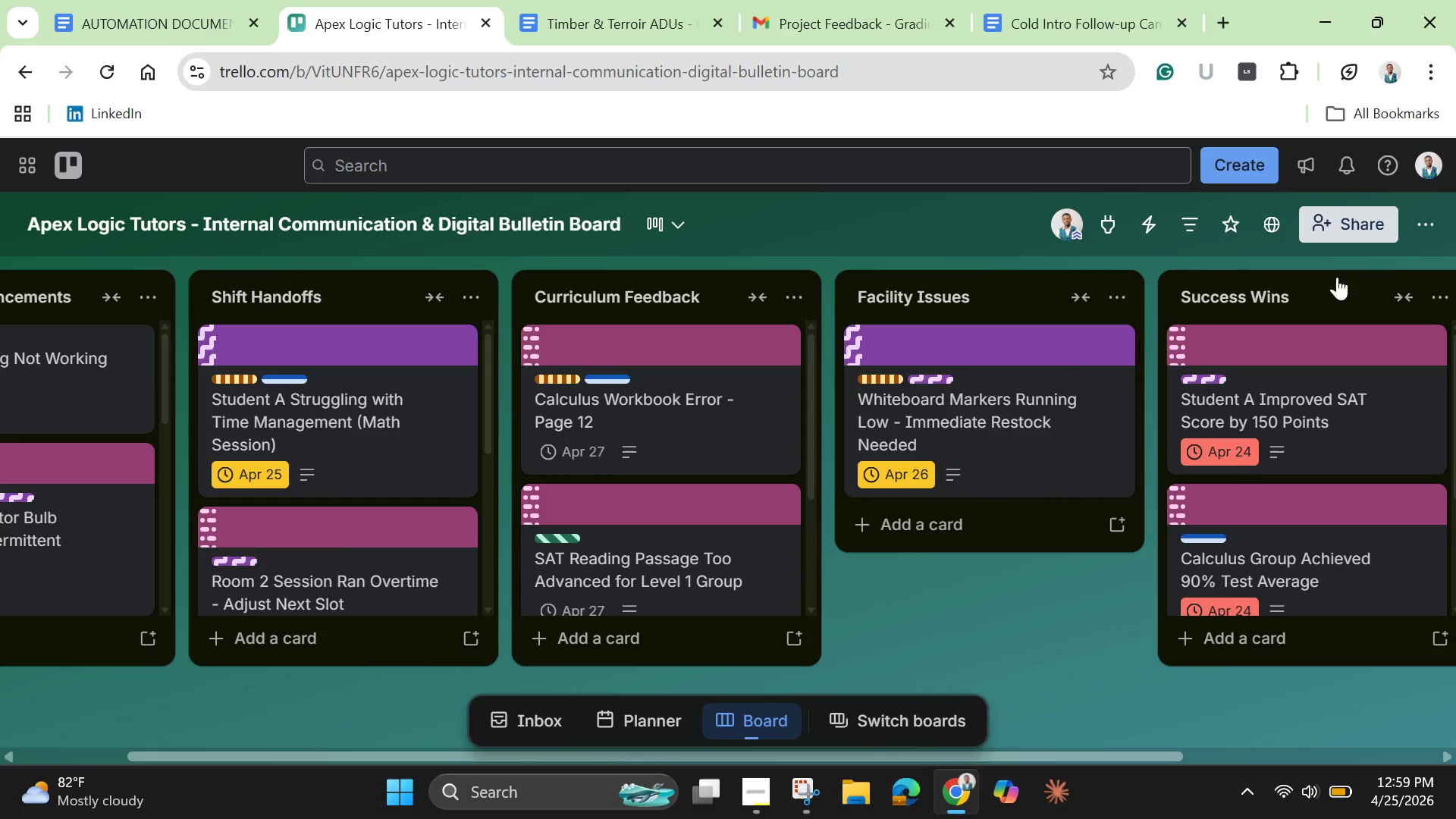 
left_click([1434, 224])
 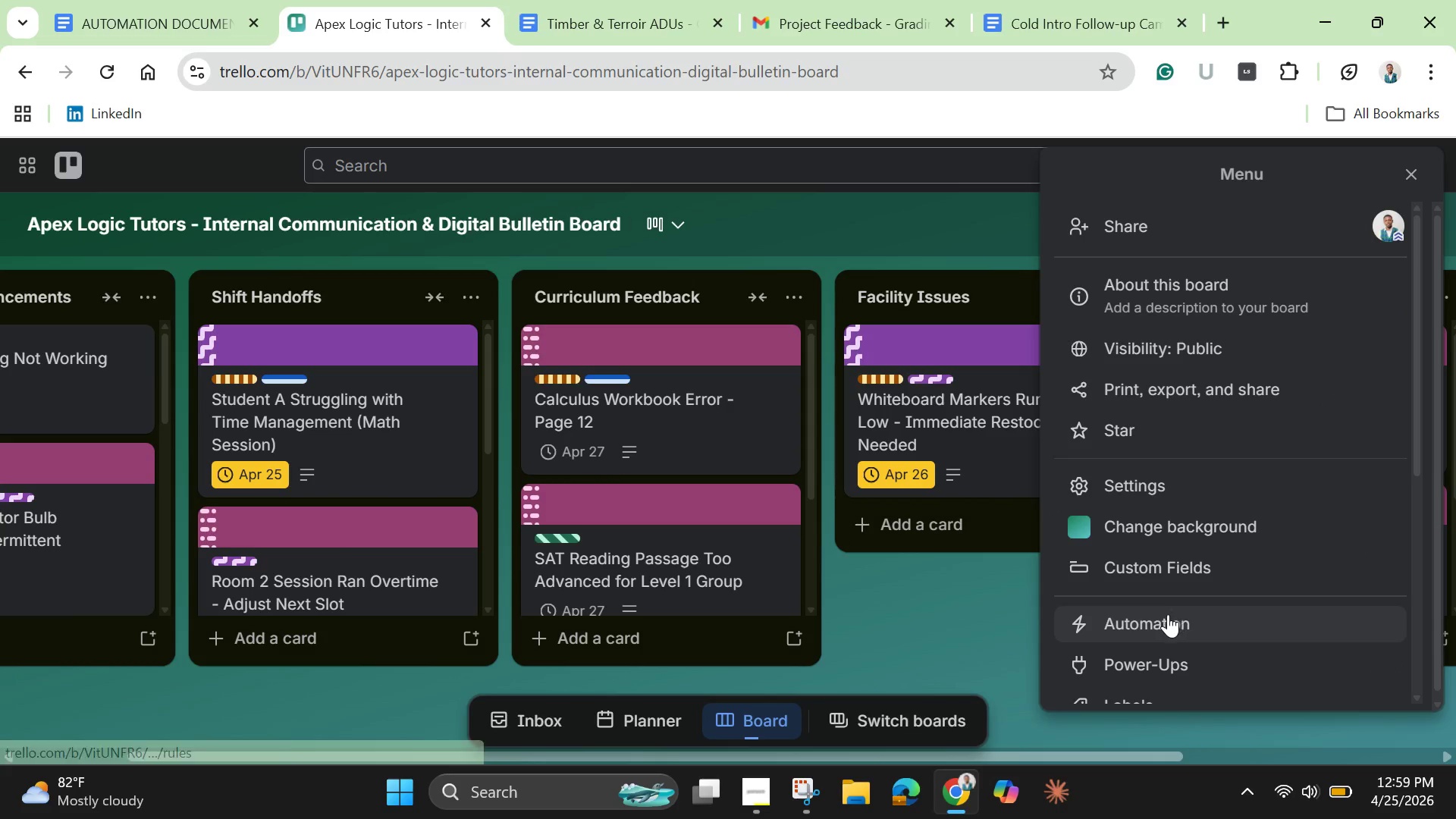 
left_click([1166, 620])
 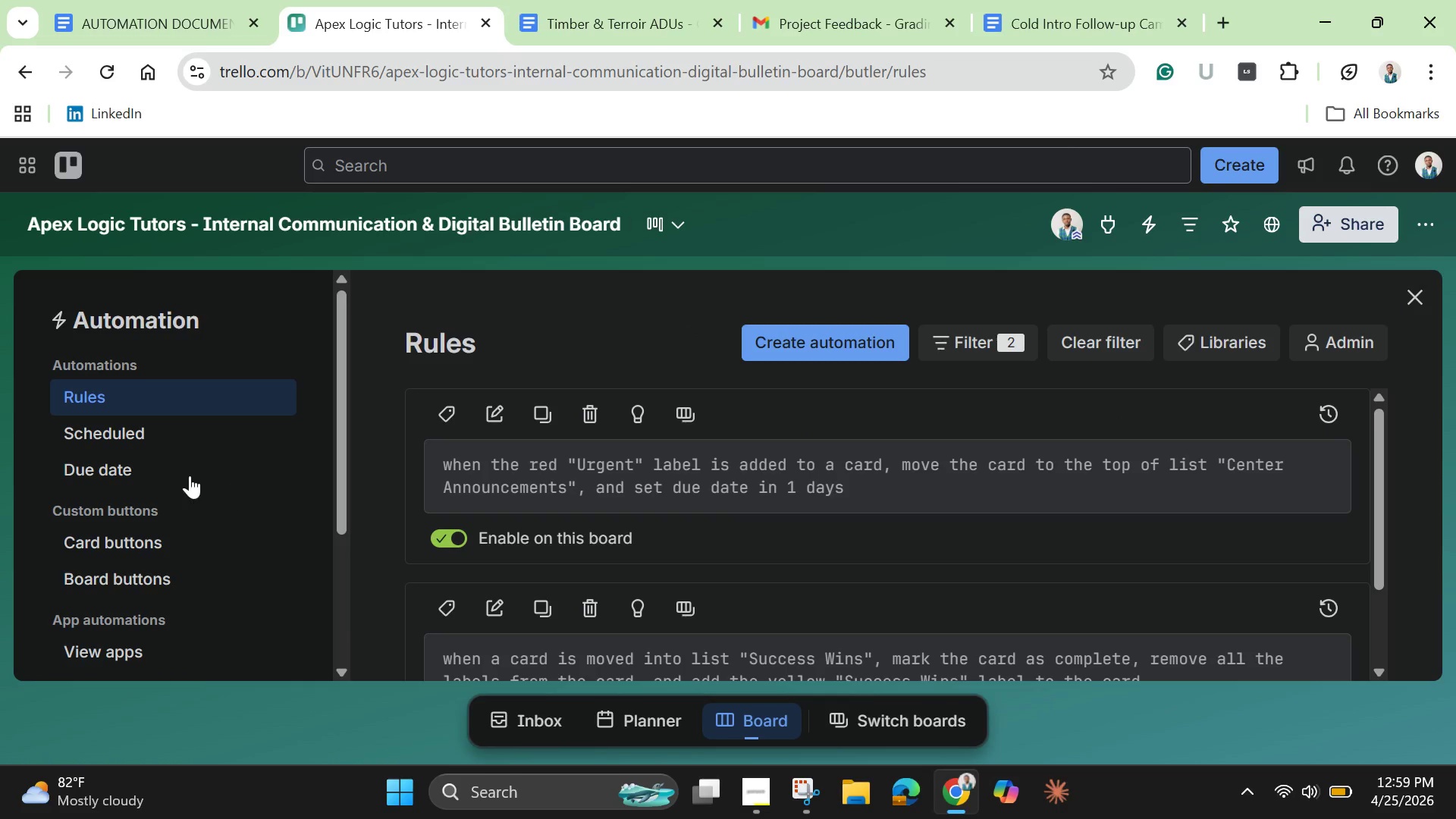 
left_click([122, 472])
 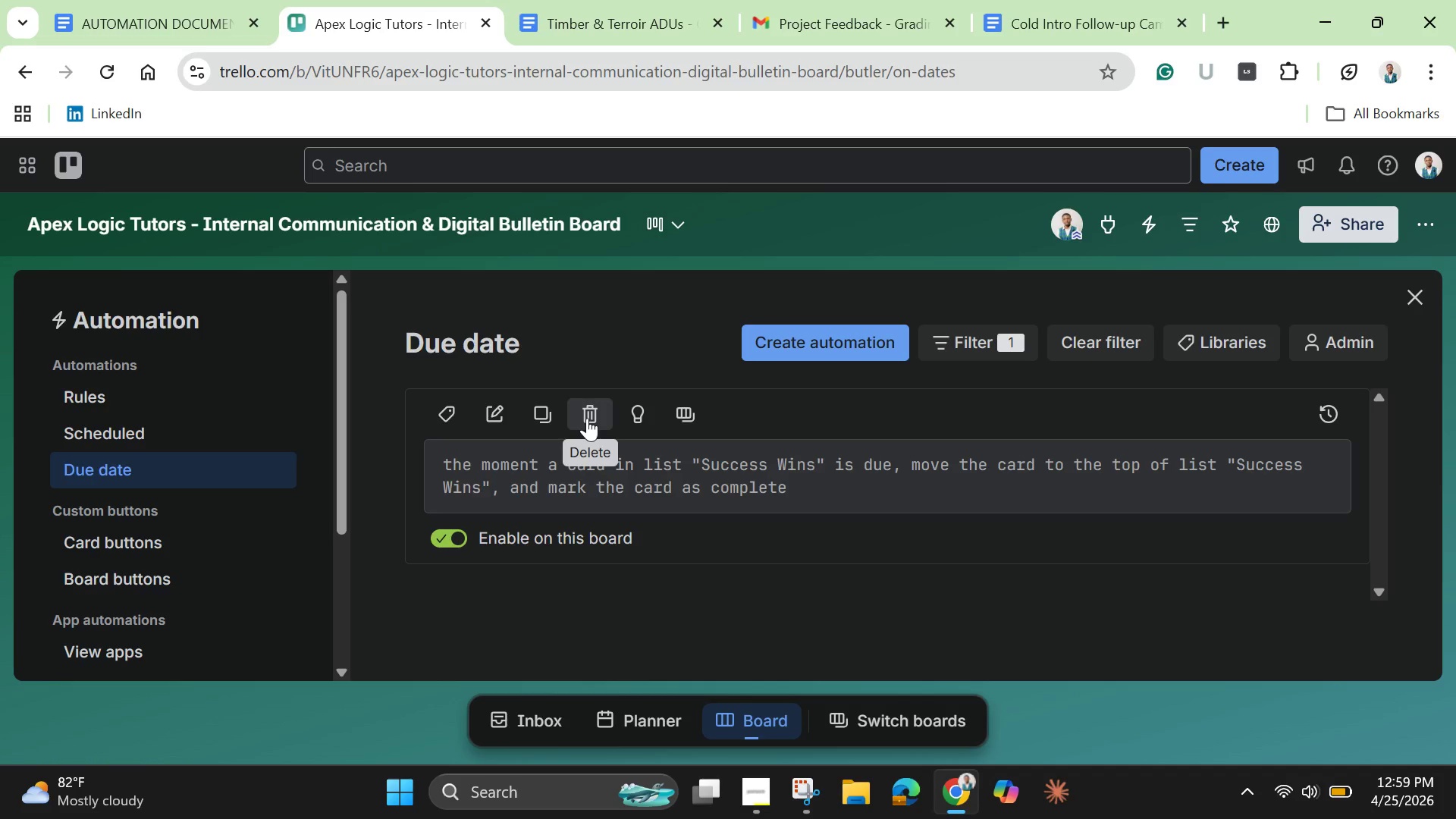 
left_click([587, 418])
 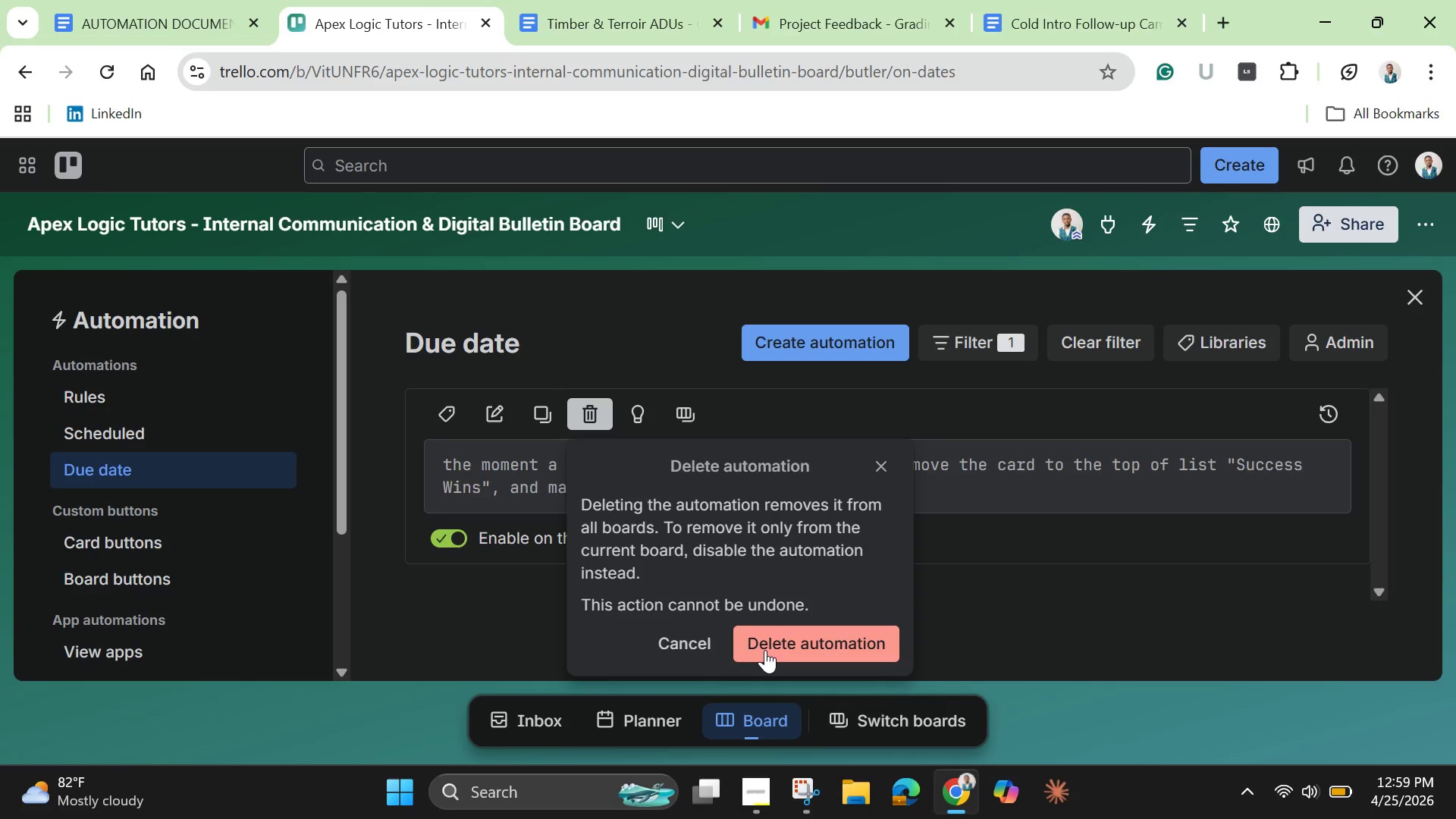 
left_click([765, 650])
 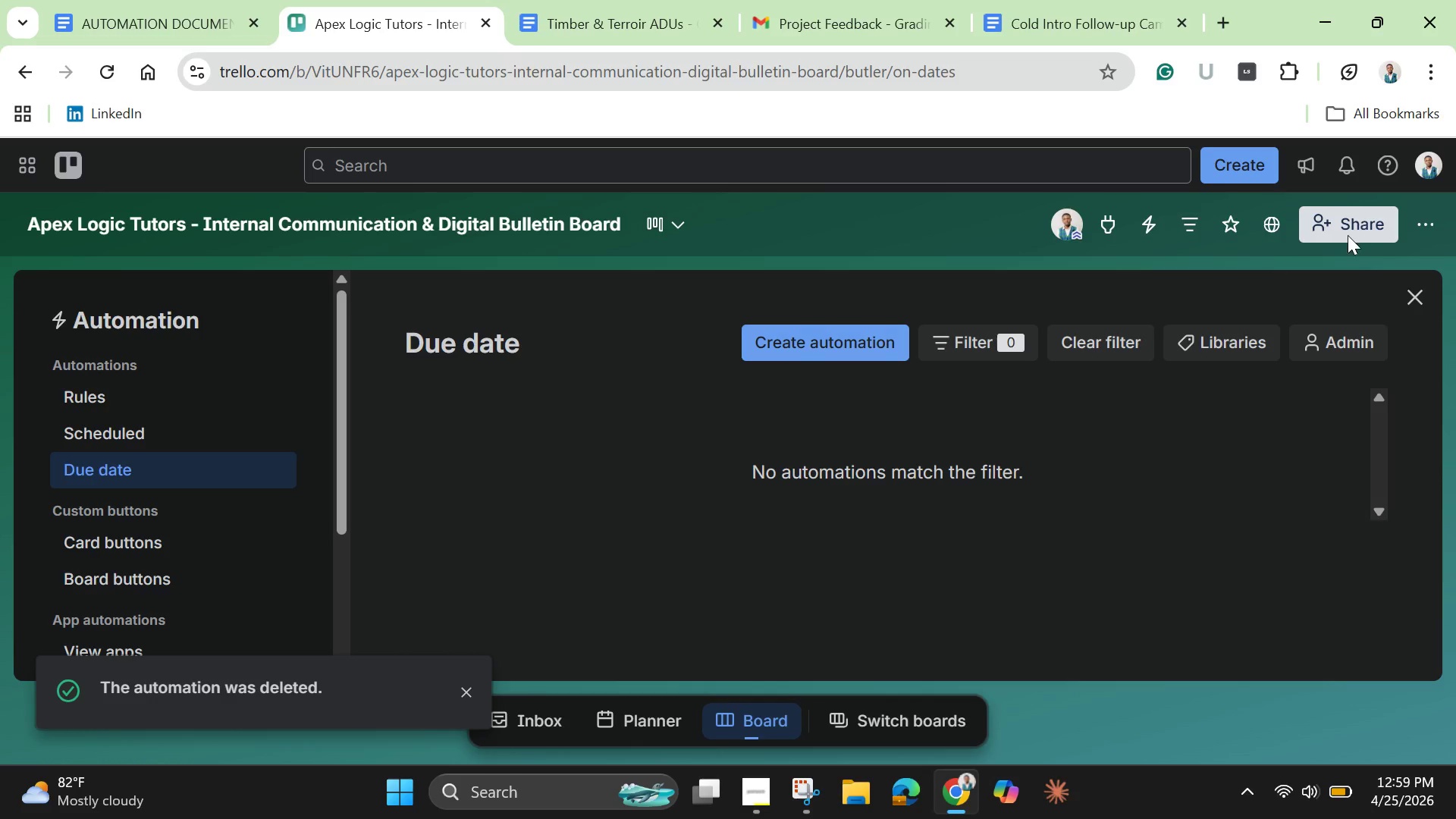 
left_click([1419, 288])
 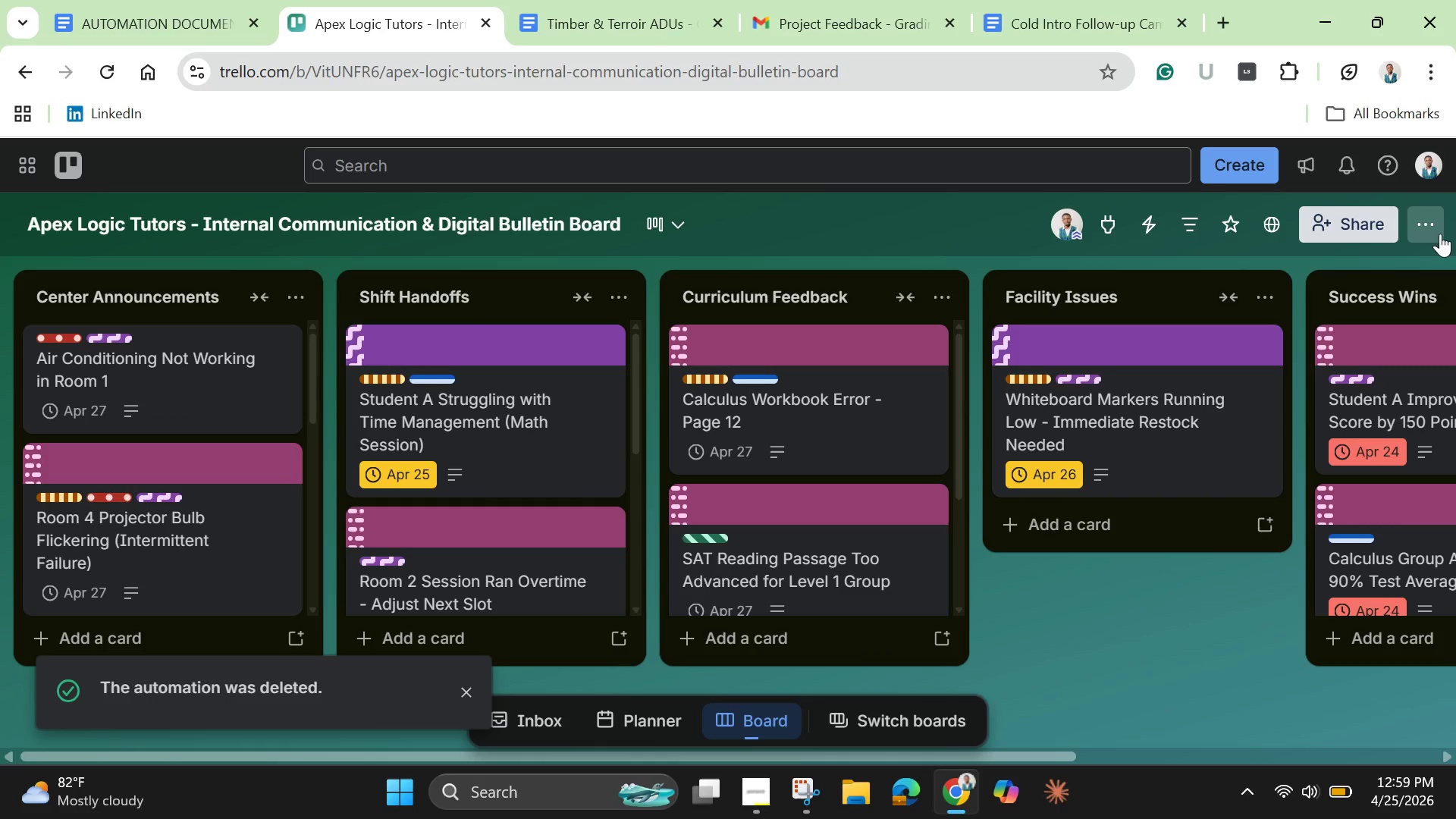 
left_click([1427, 224])
 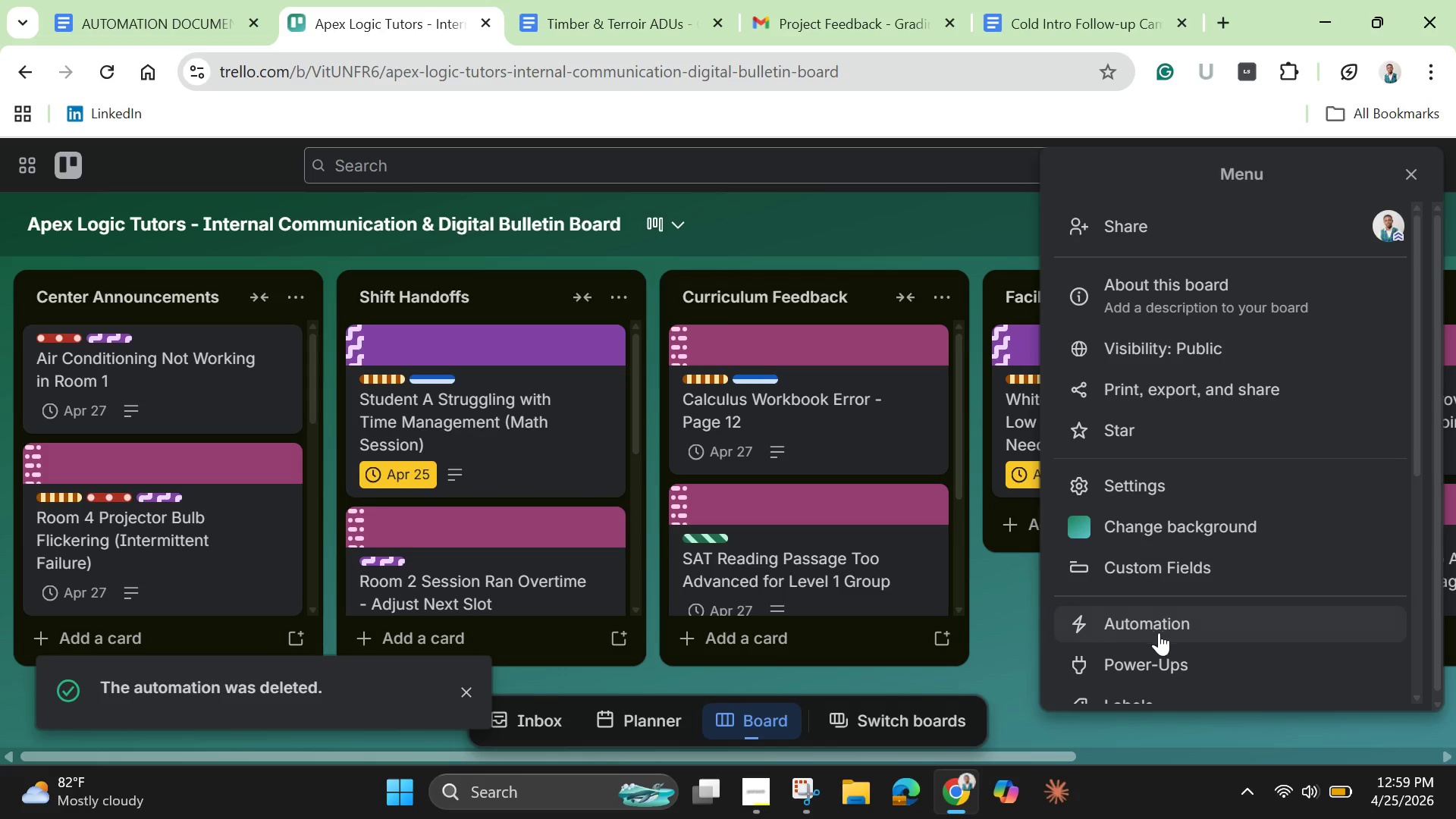 
left_click([1159, 632])
 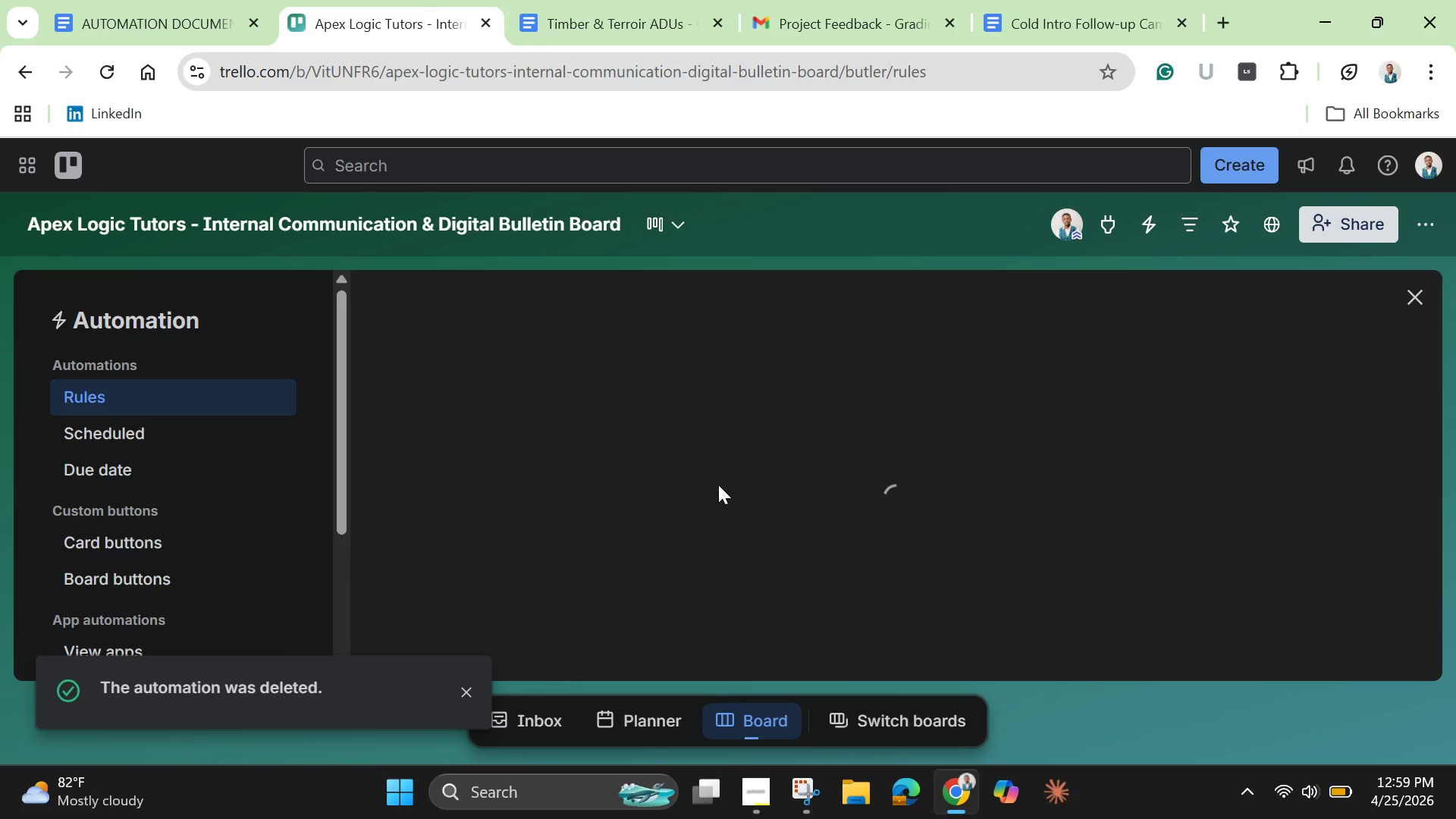 
scroll: coordinate [772, 515], scroll_direction: down, amount: 2.0
 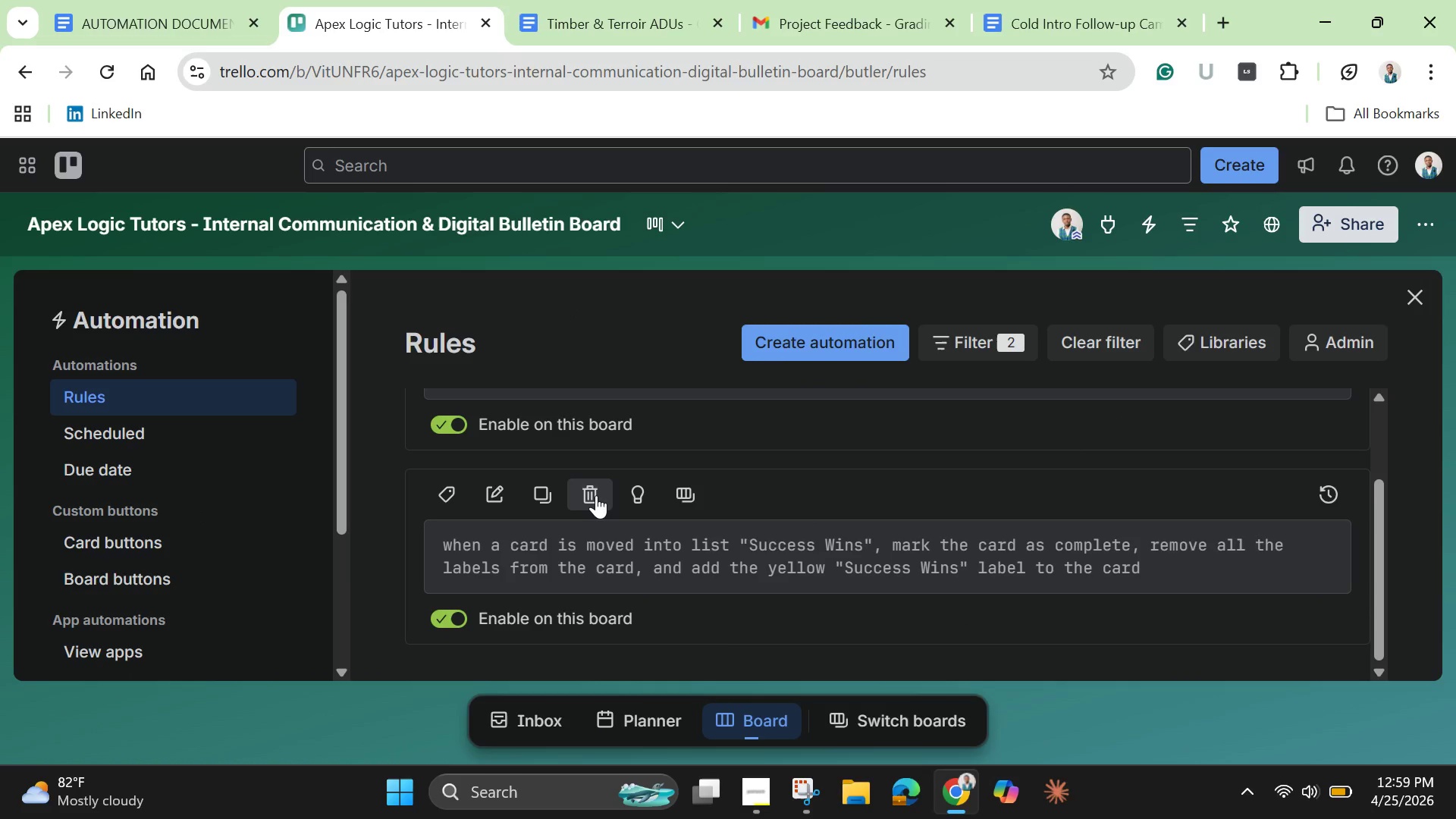 
left_click([596, 495])
 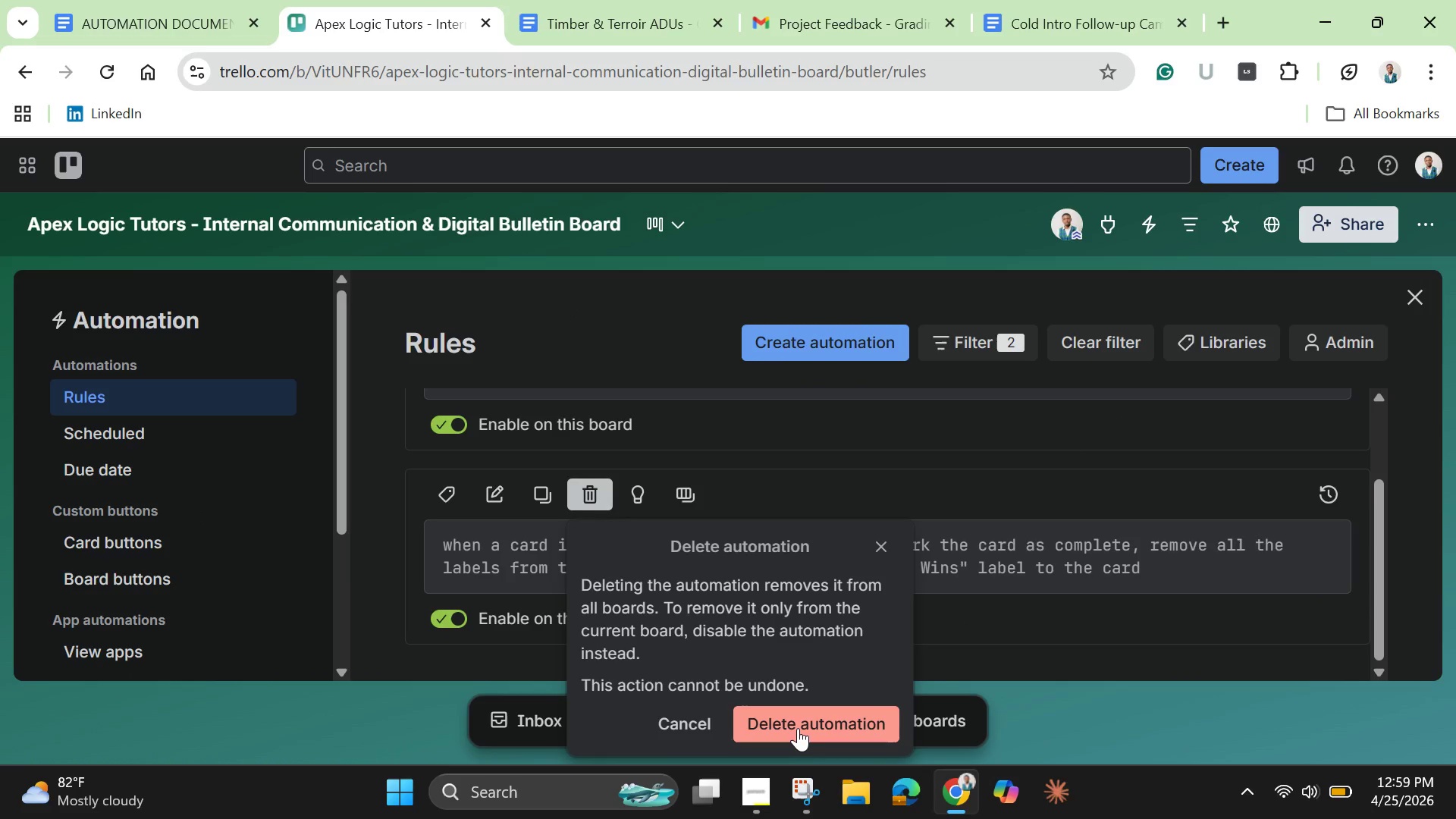 
left_click([798, 728])
 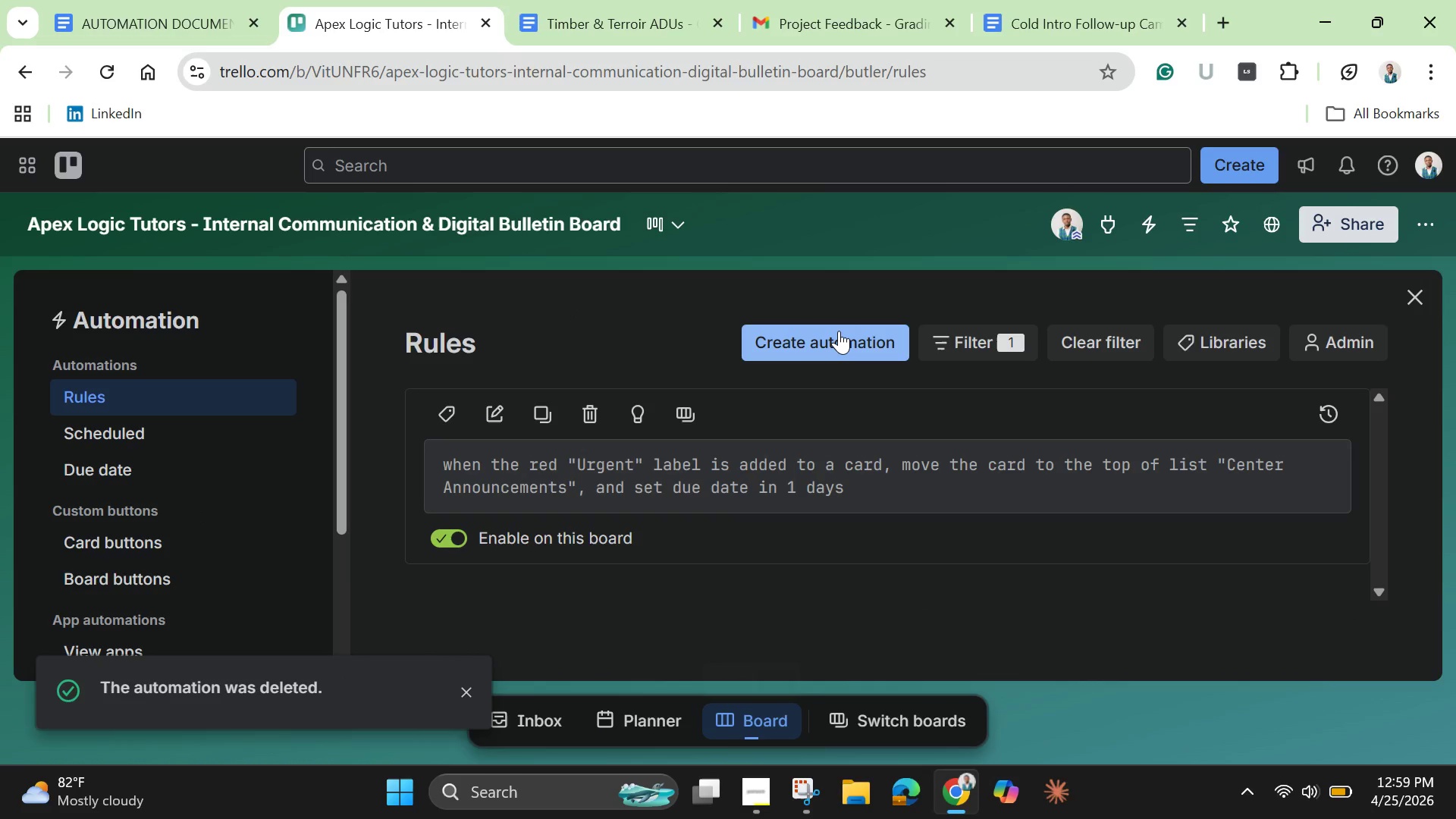 
left_click([835, 339])
 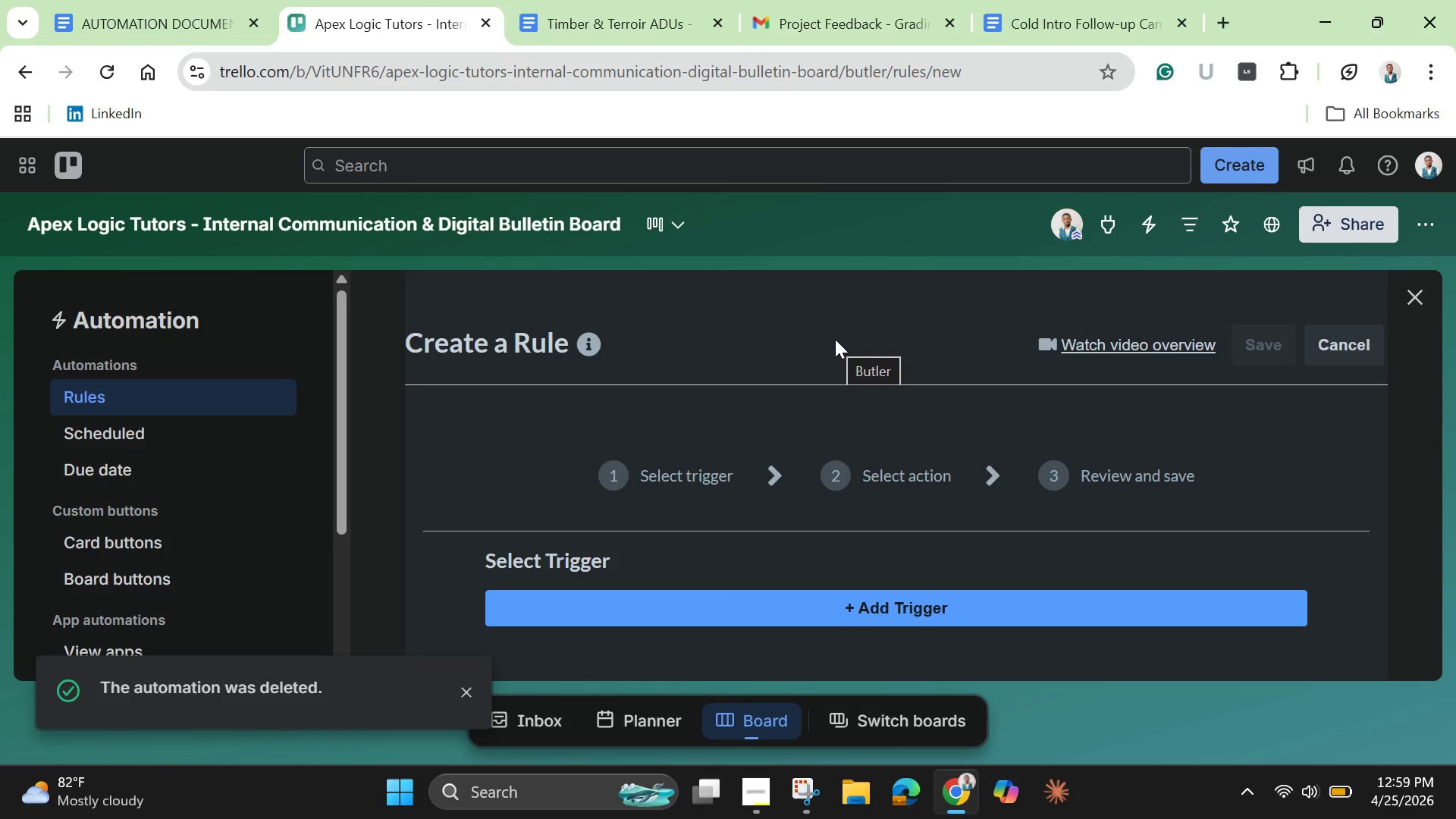 
wait(10.28)
 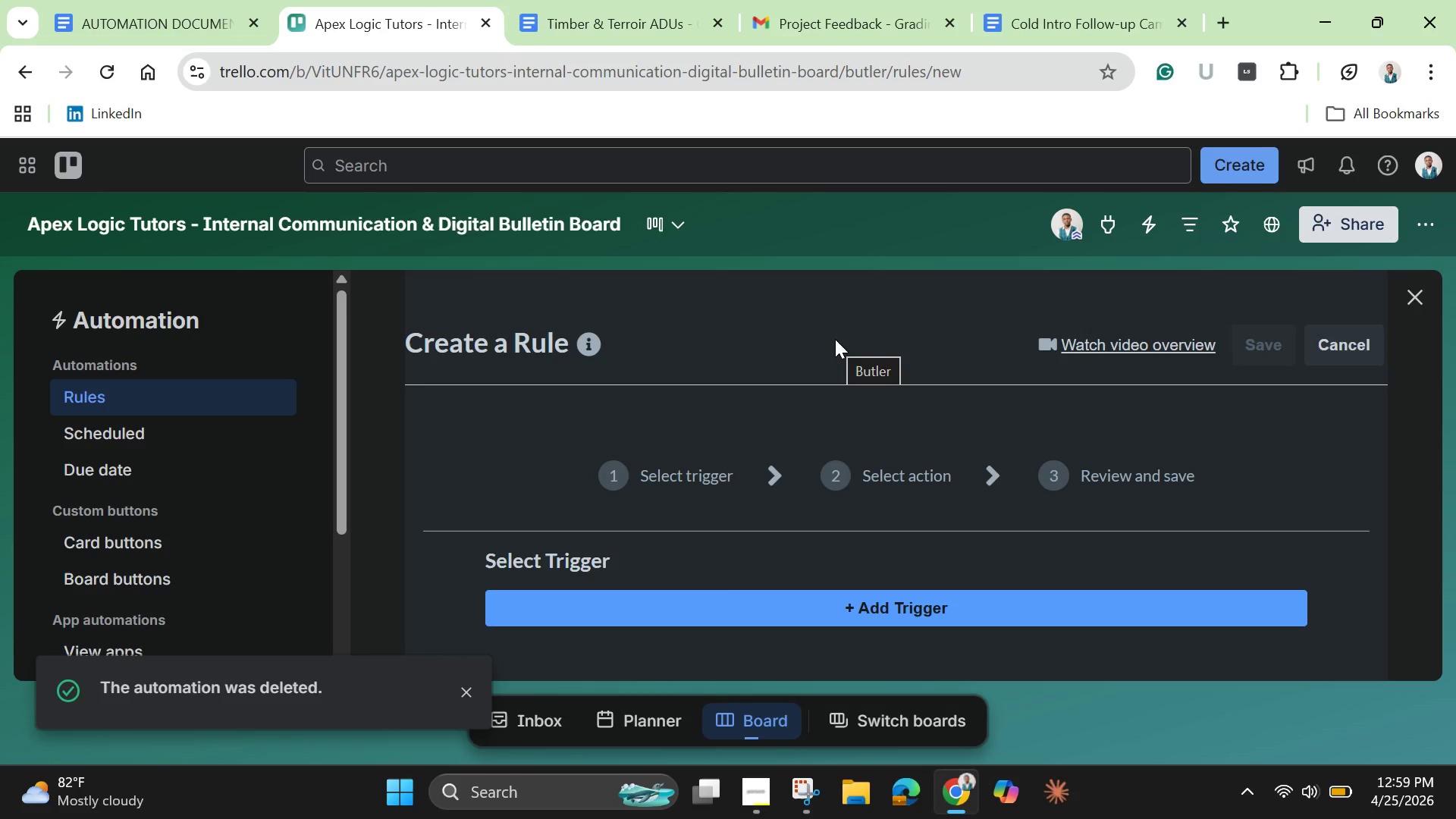 
left_click([915, 612])
 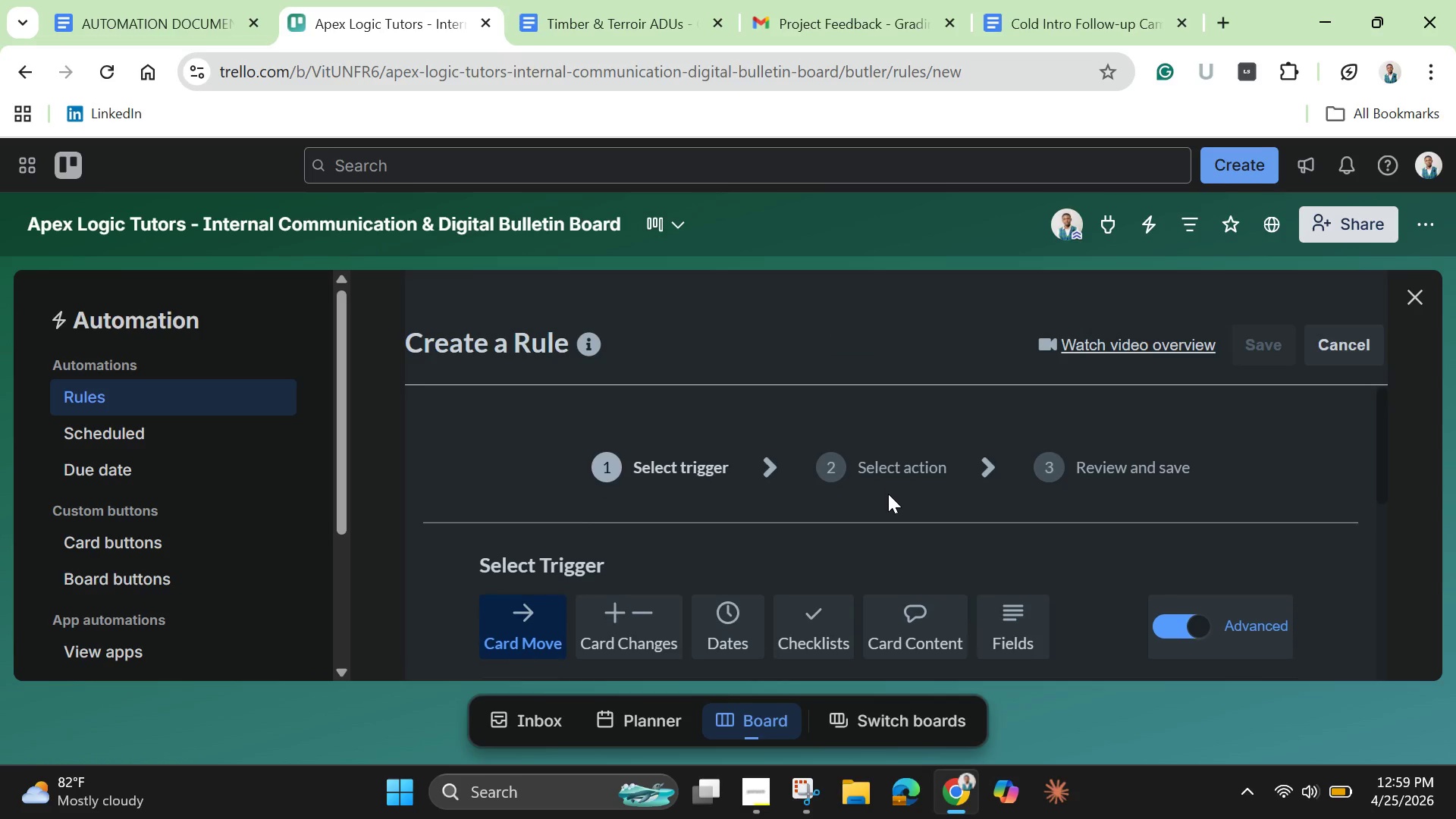 
scroll: coordinate [642, 576], scroll_direction: down, amount: 2.0
 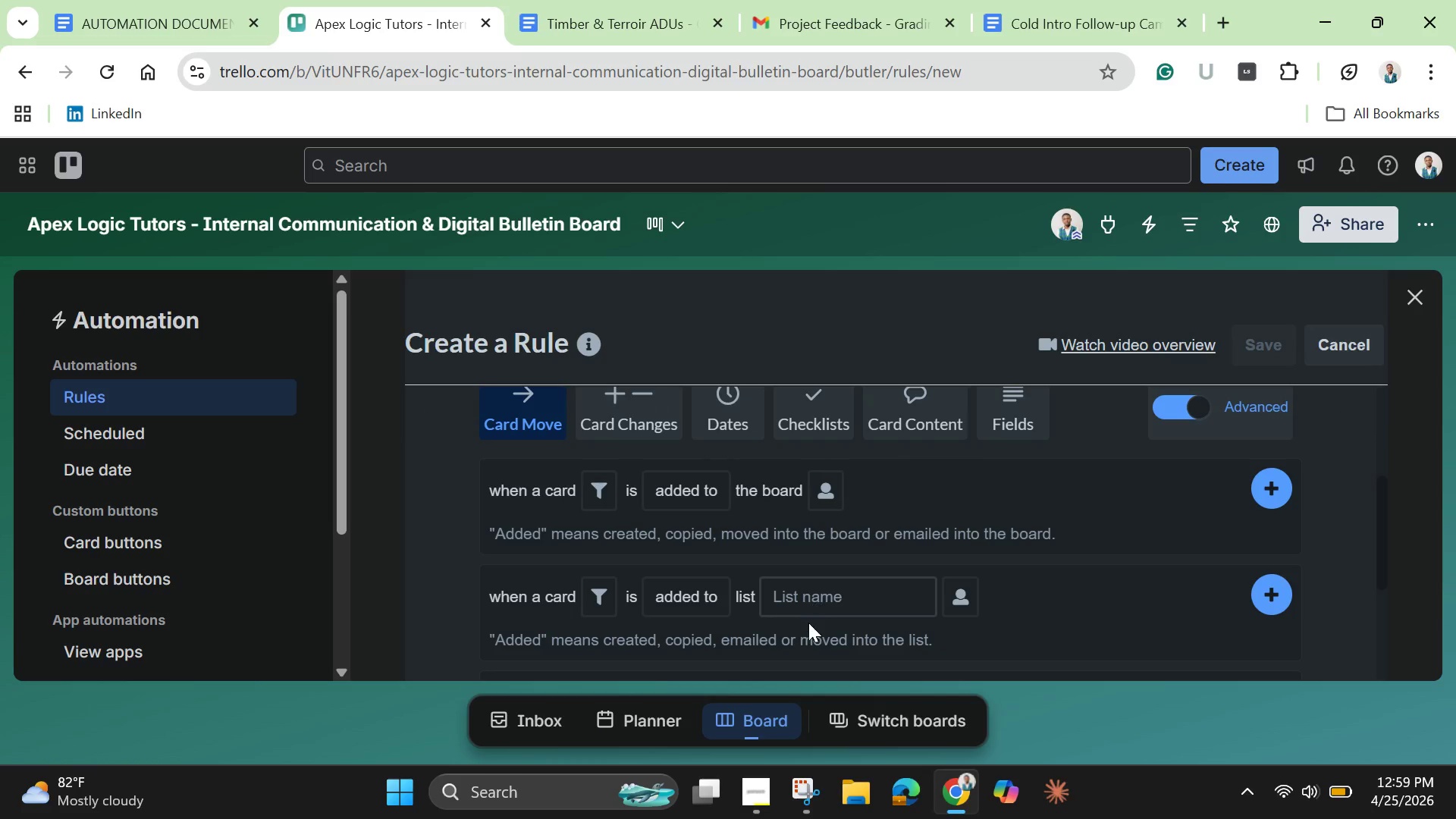 
wait(5.73)
 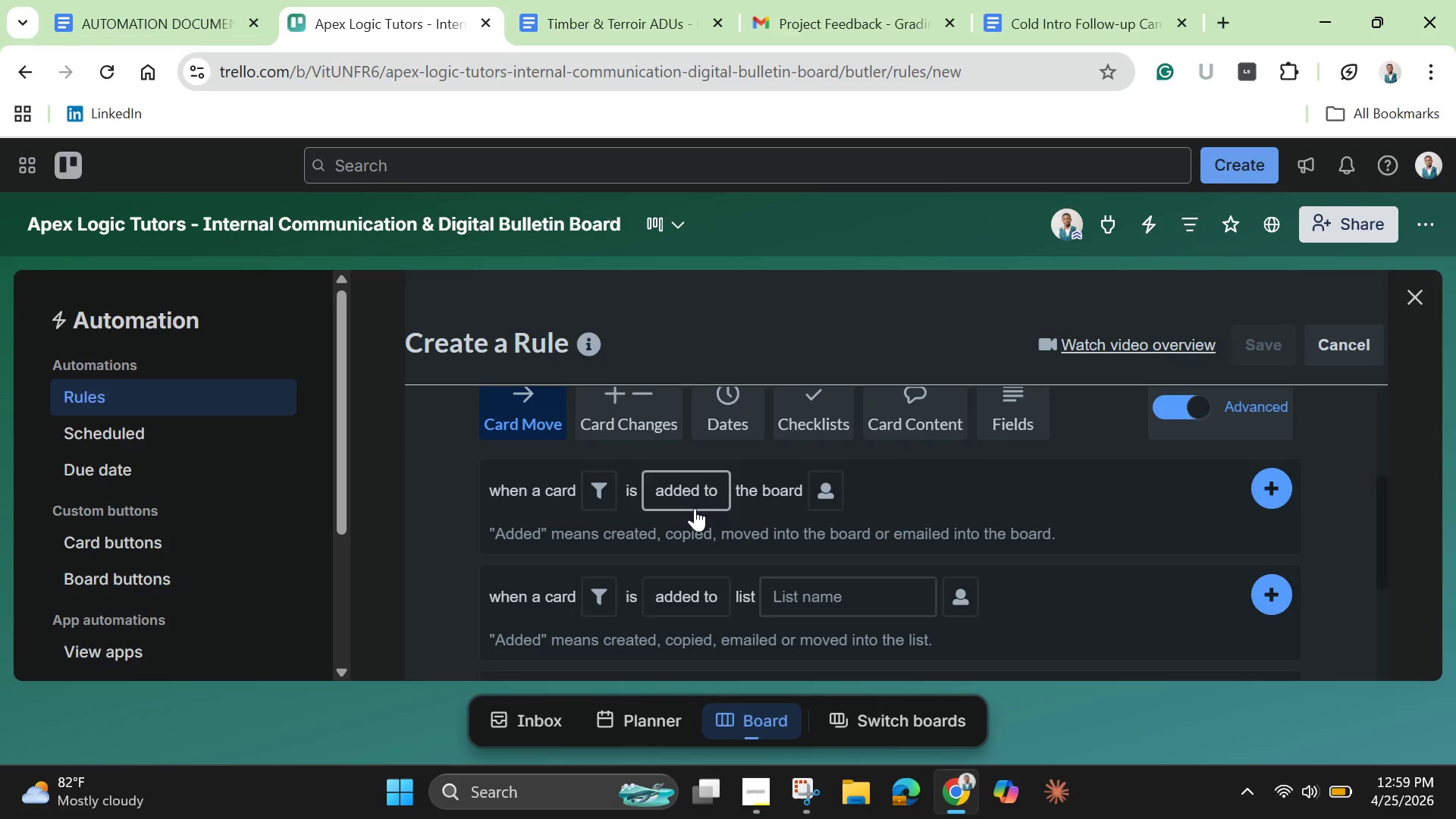 
left_click([797, 601])
 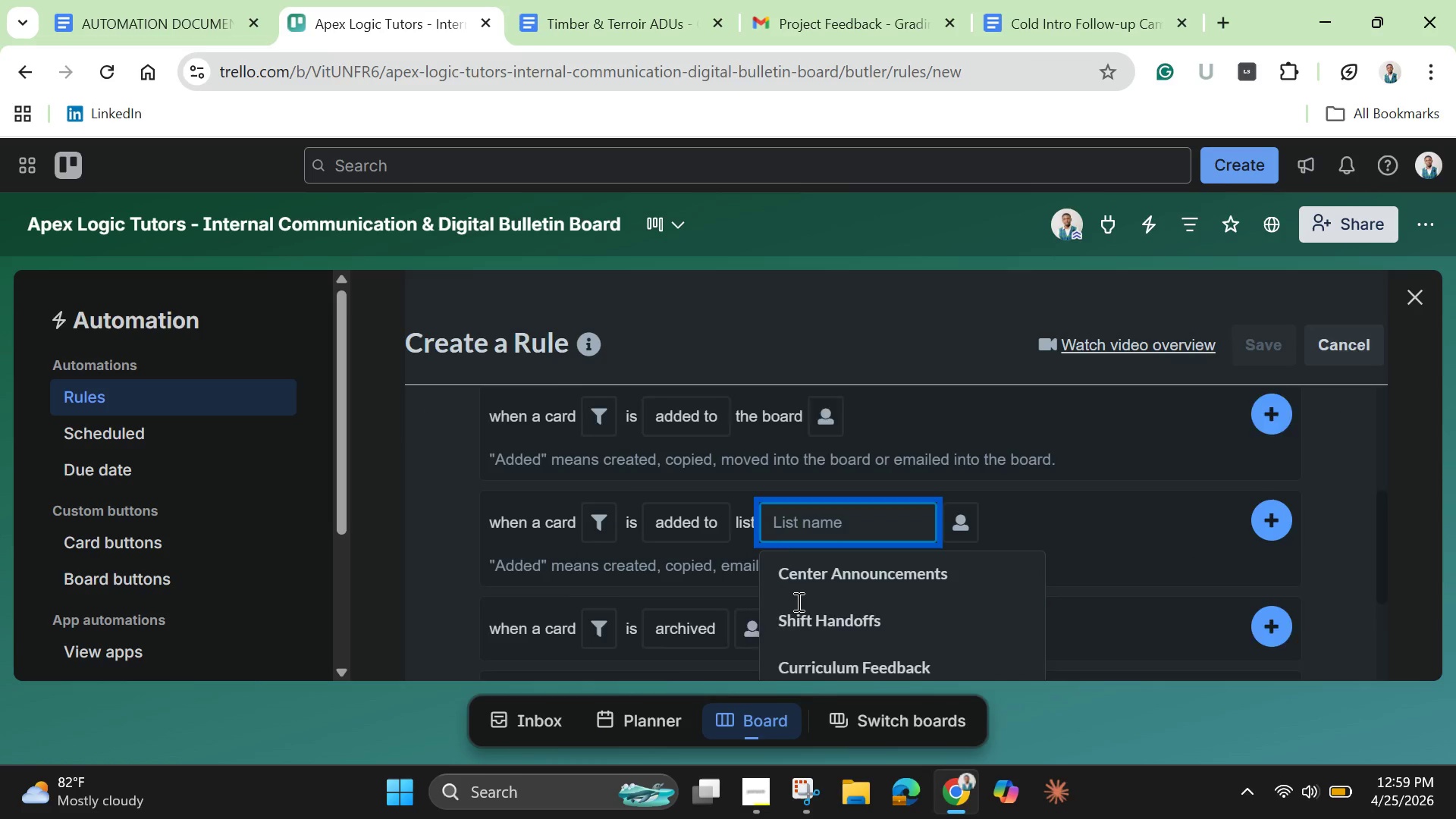 
scroll: coordinate [807, 602], scroll_direction: down, amount: 2.0
 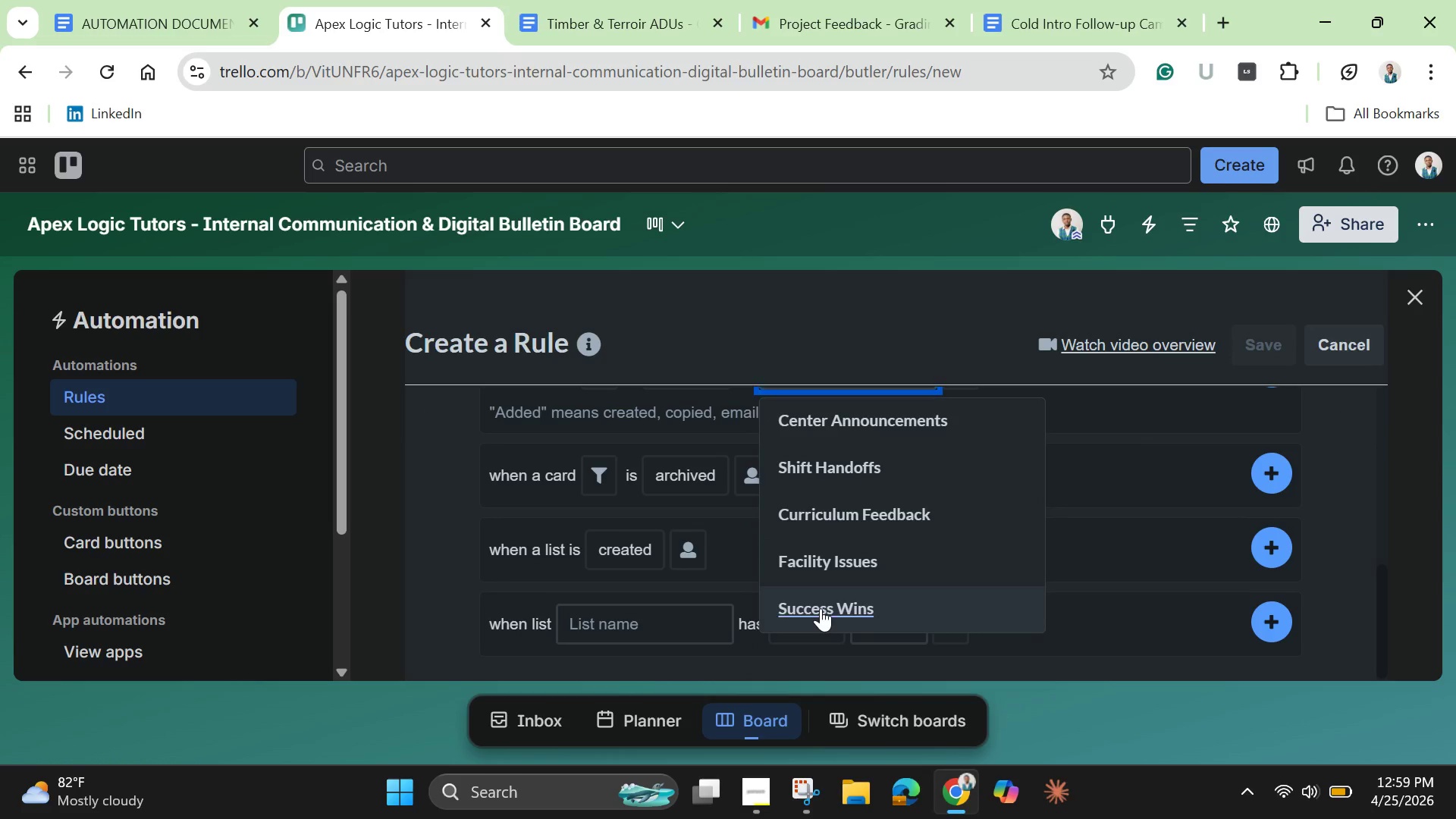 
left_click([821, 608])
 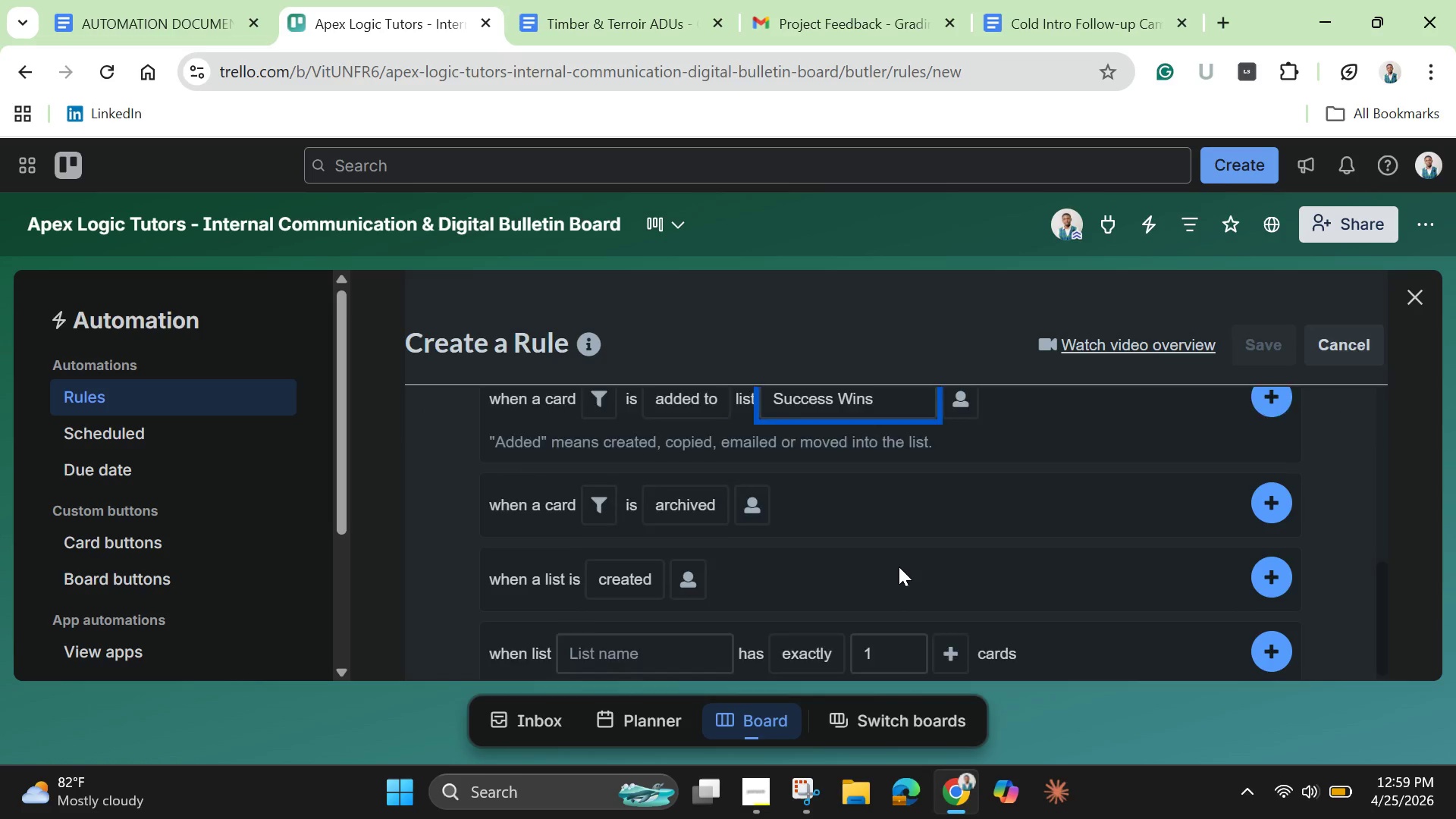 
scroll: coordinate [899, 566], scroll_direction: up, amount: 1.0
 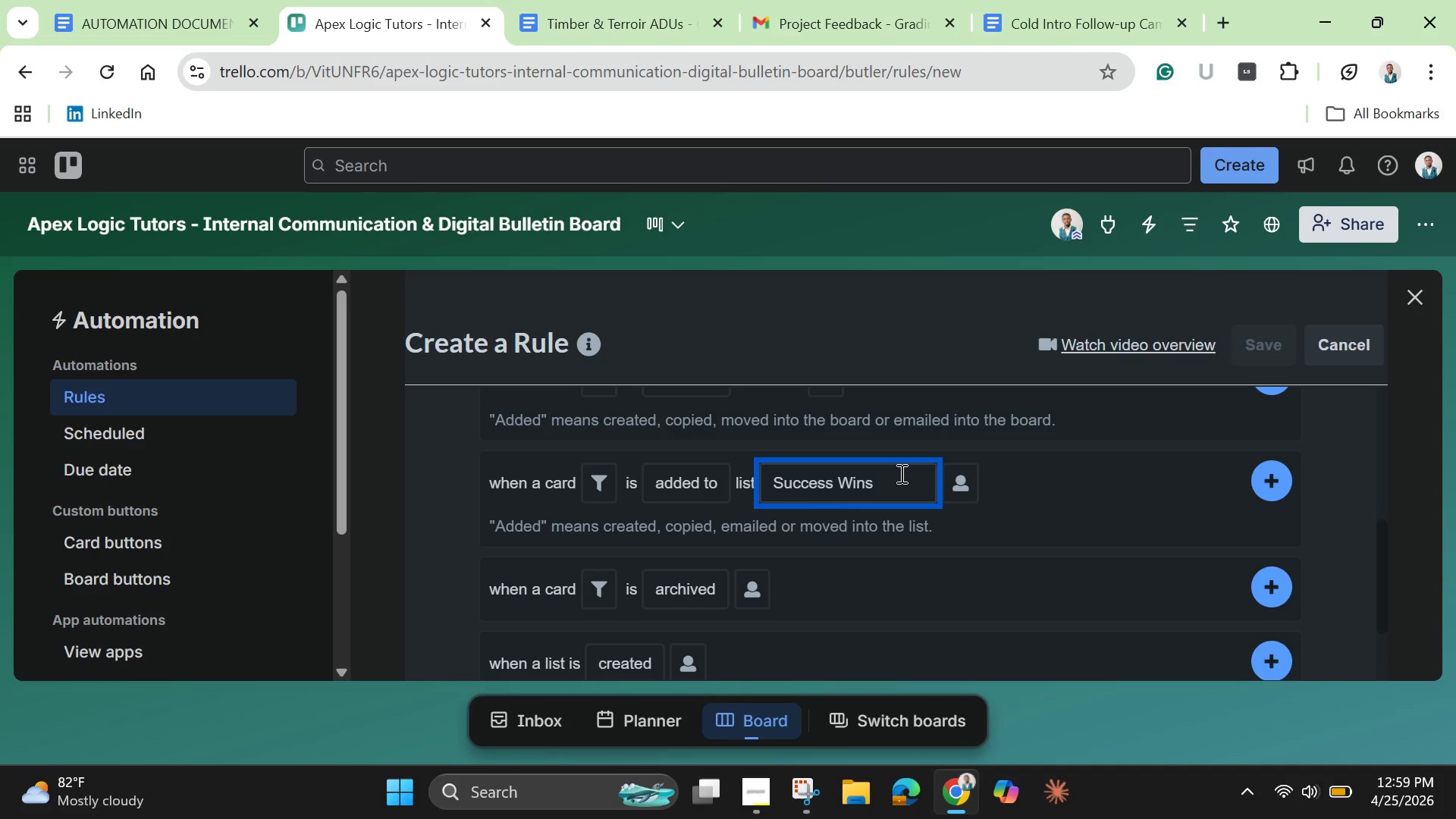 
wait(5.03)
 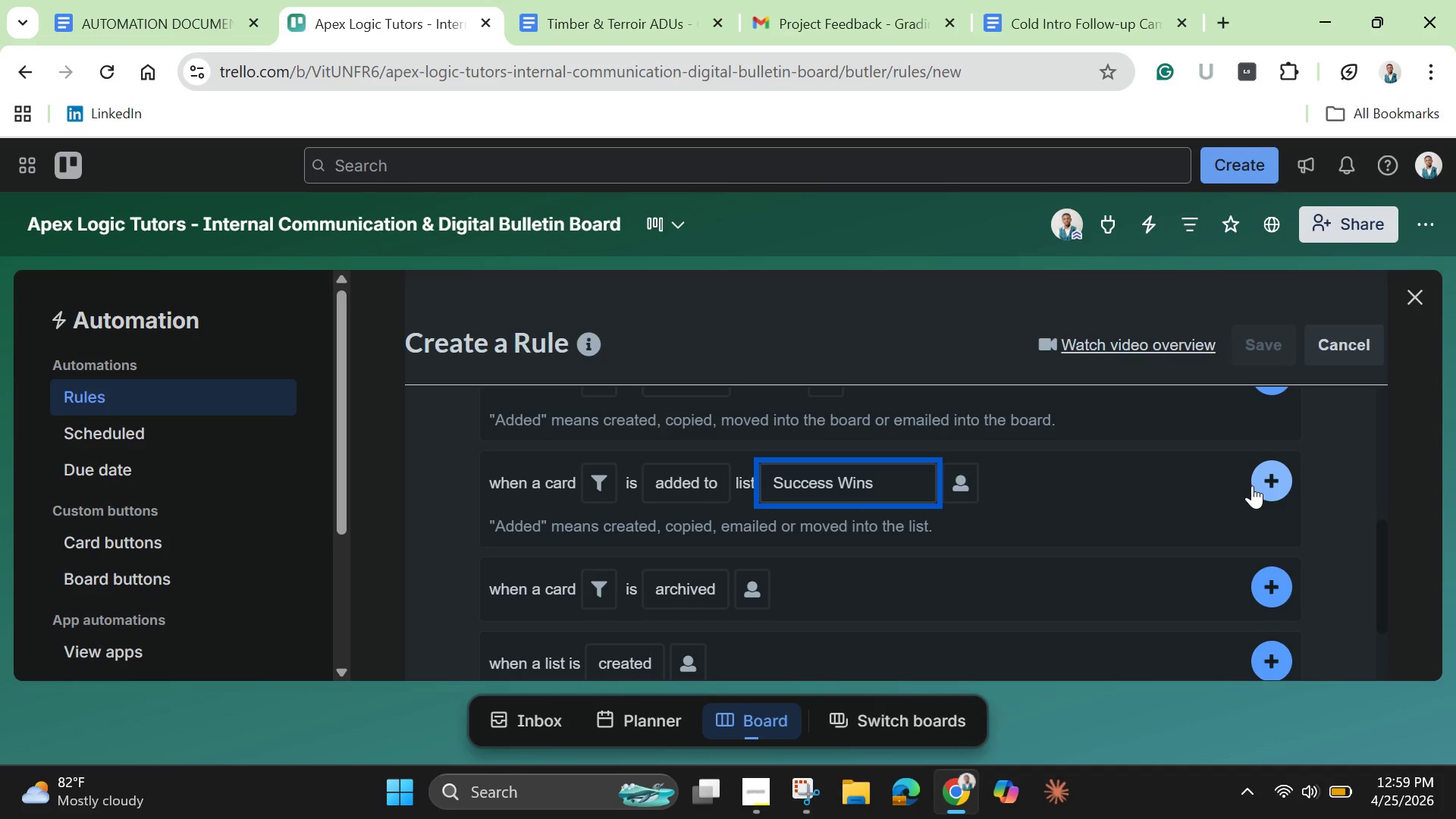 
left_click([708, 477])
 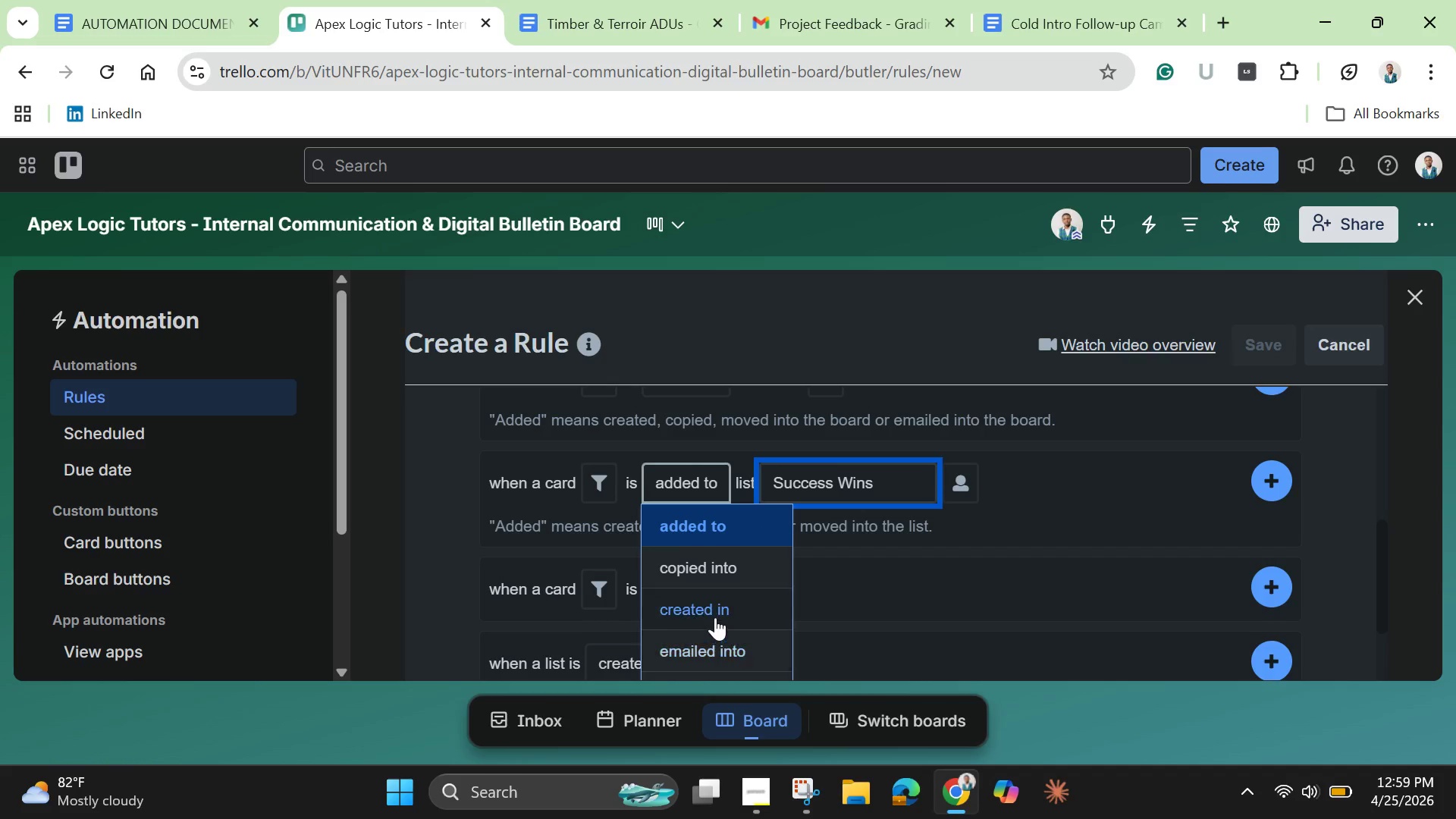 
scroll: coordinate [715, 617], scroll_direction: down, amount: 1.0
 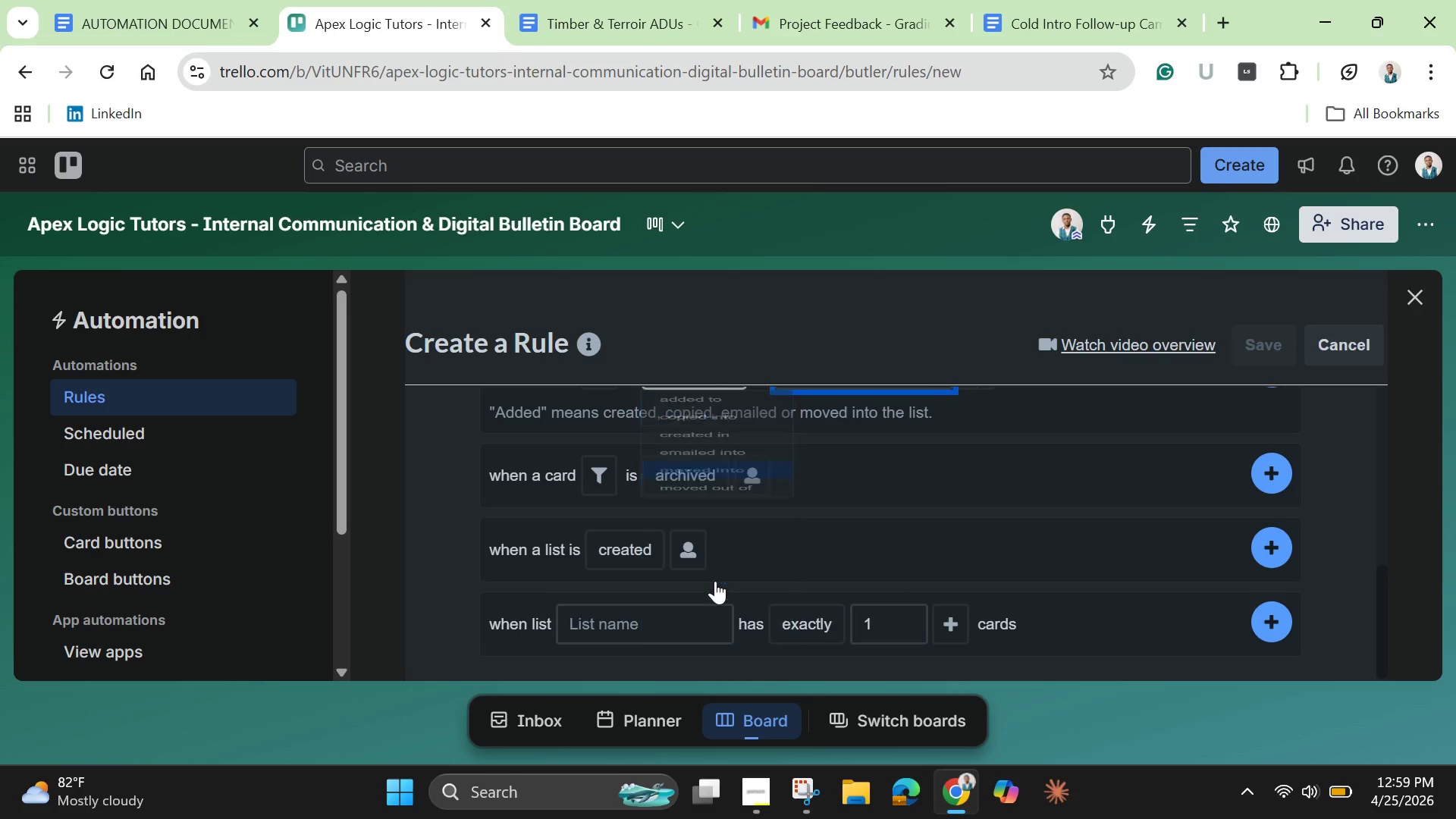 
left_click([715, 581])
 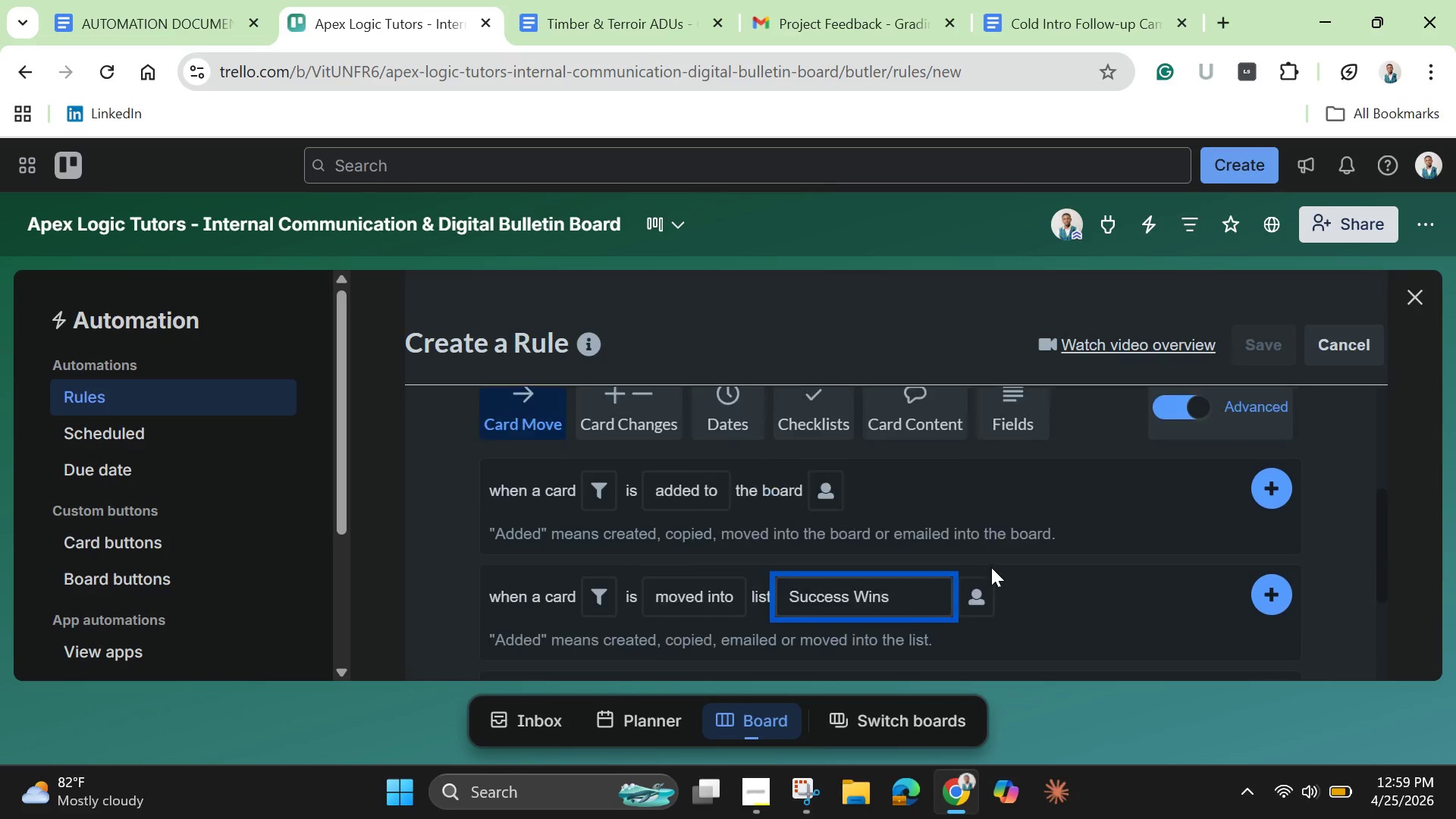 
scroll: coordinate [991, 567], scroll_direction: up, amount: 3.0
 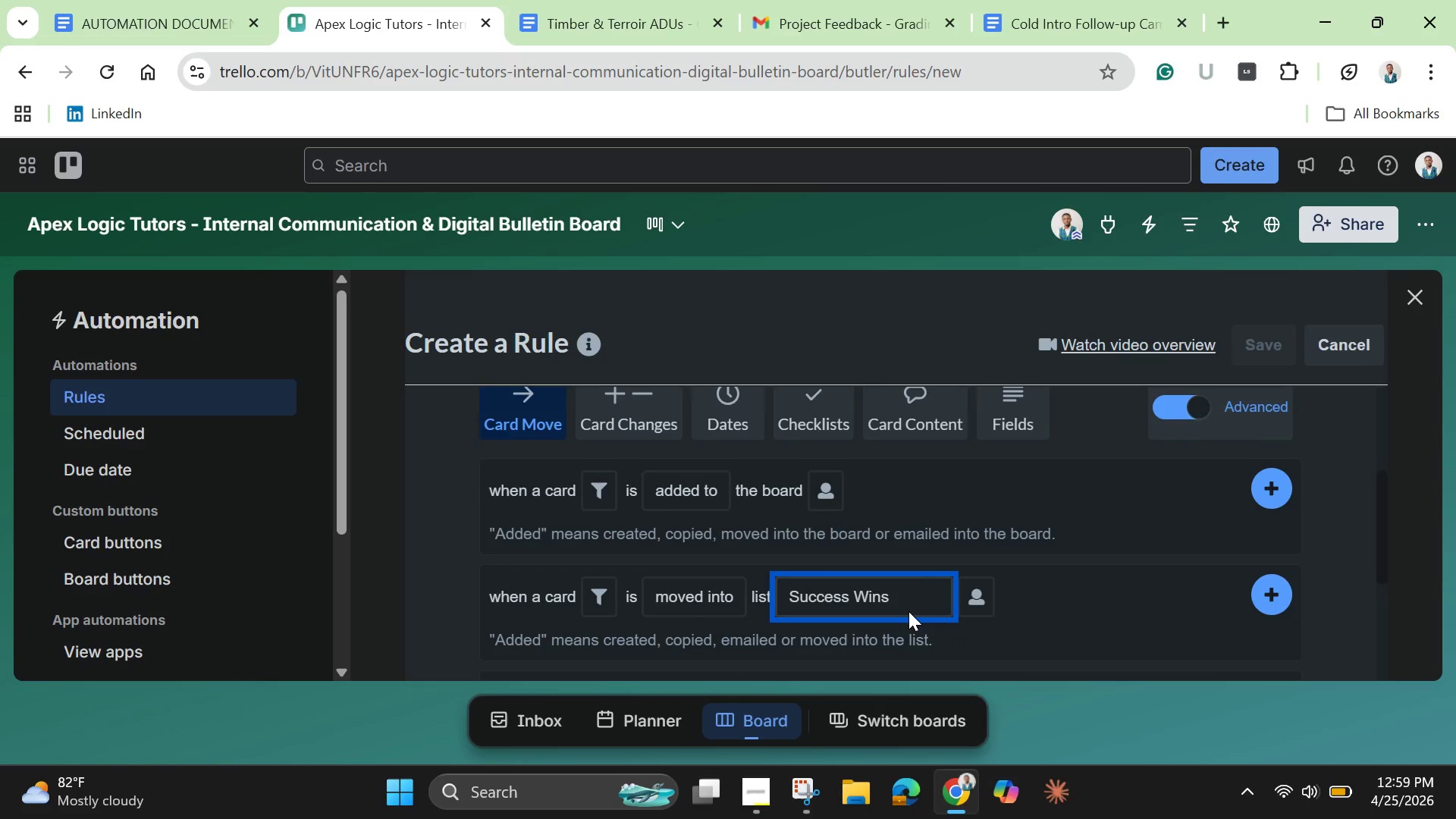 
scroll: coordinate [908, 611], scroll_direction: down, amount: 1.0
 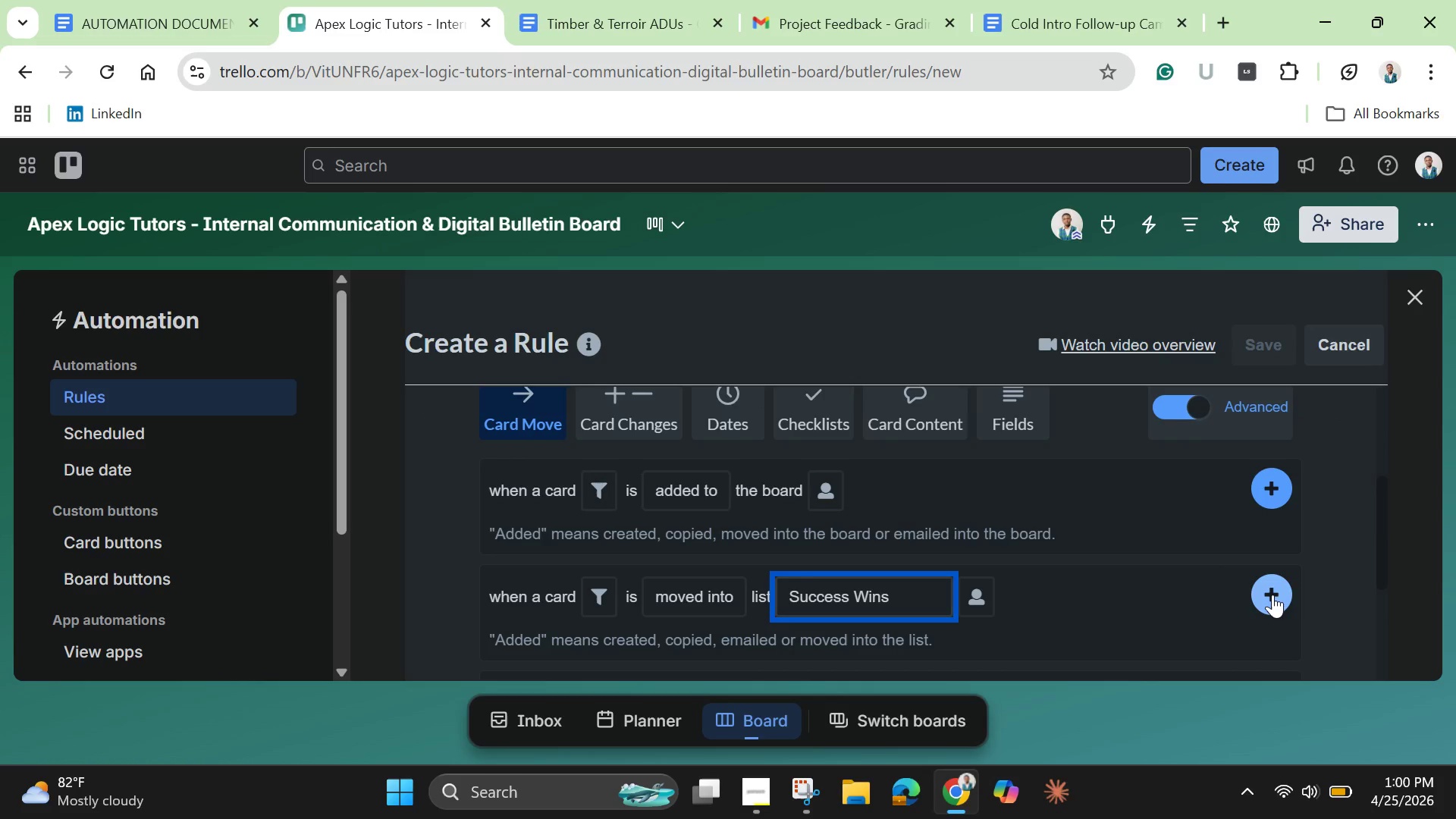 
left_click([1272, 595])
 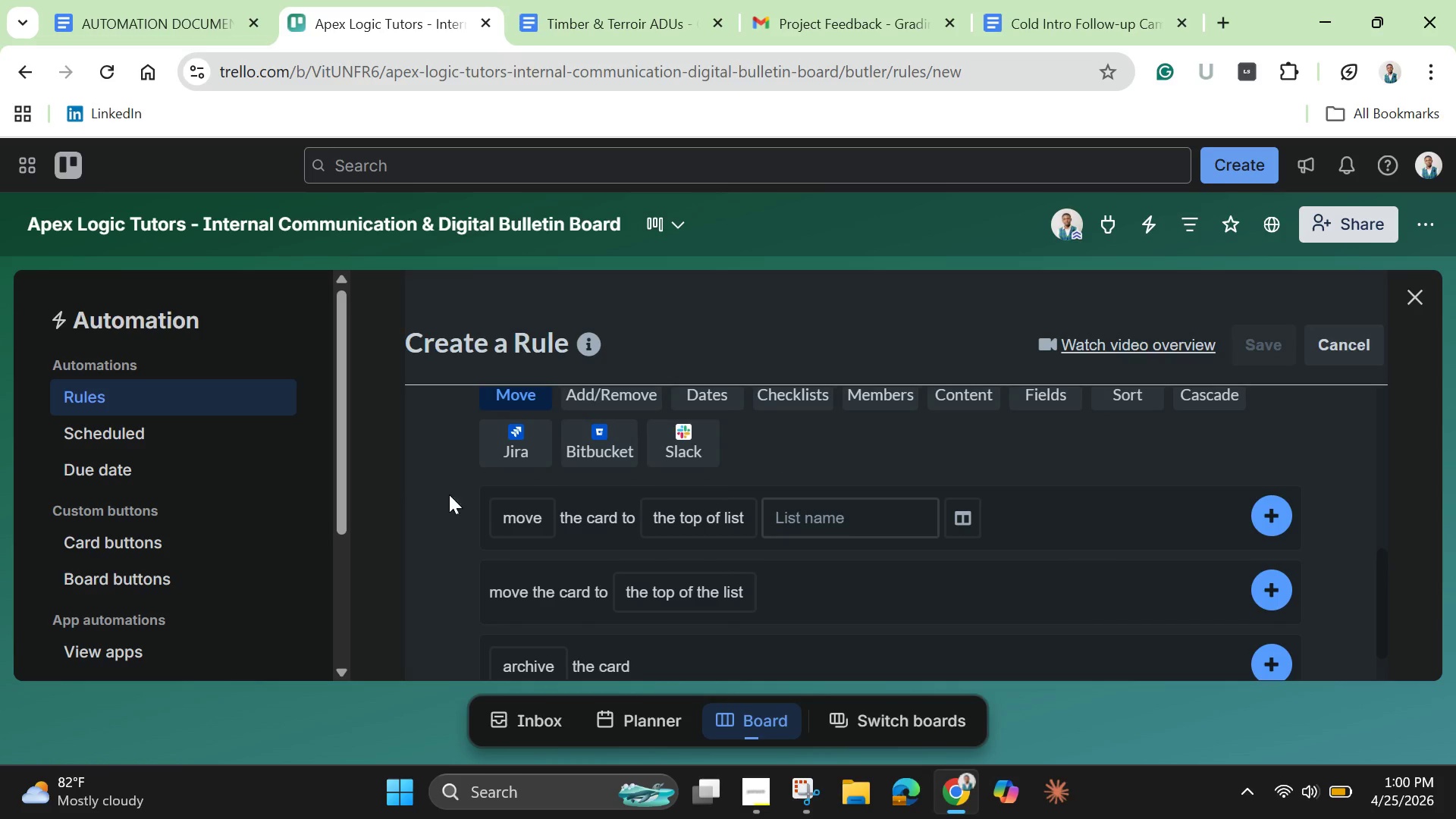 
scroll: coordinate [566, 522], scroll_direction: down, amount: 1.0
 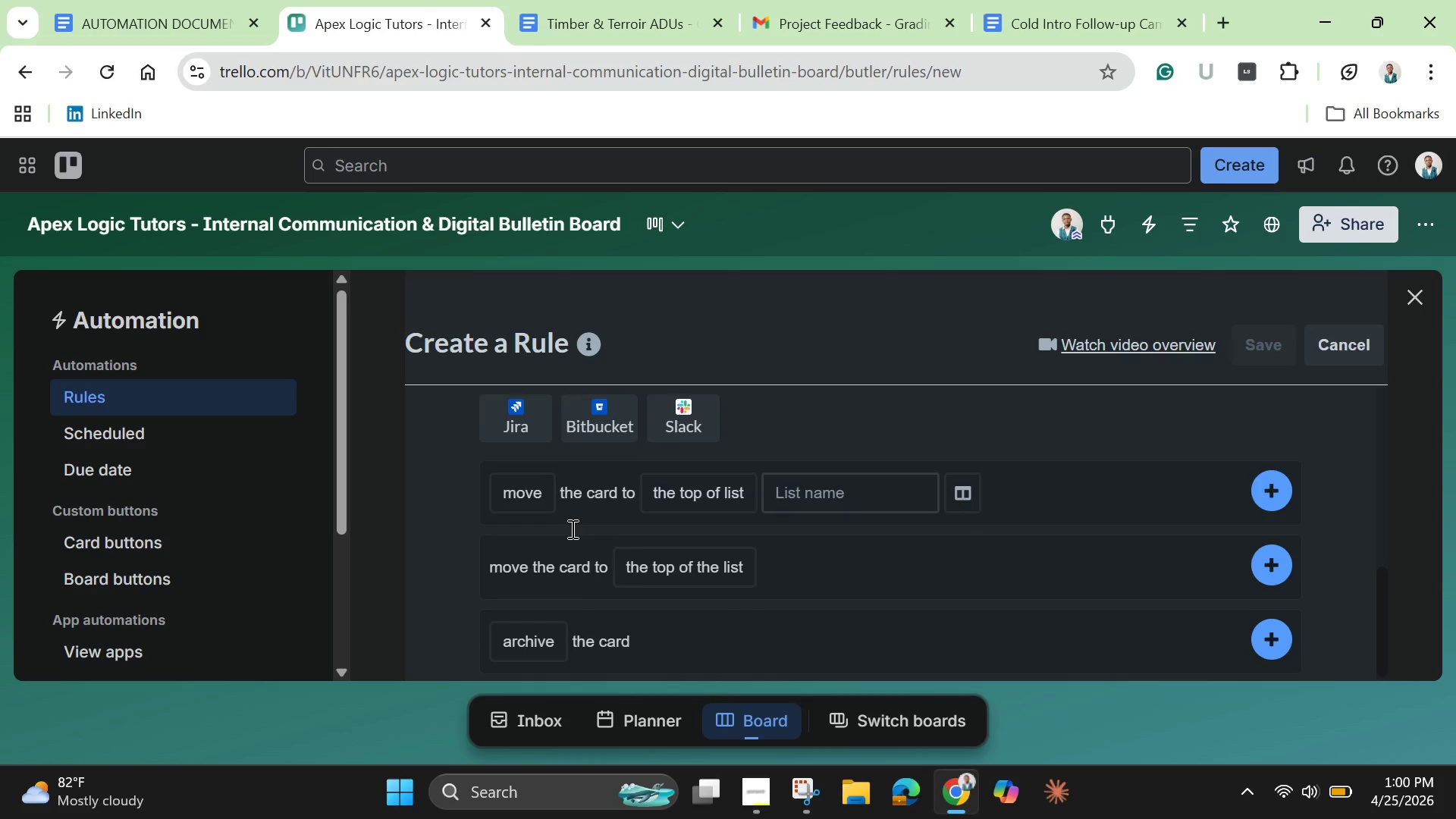 
scroll: coordinate [571, 529], scroll_direction: up, amount: 1.0
 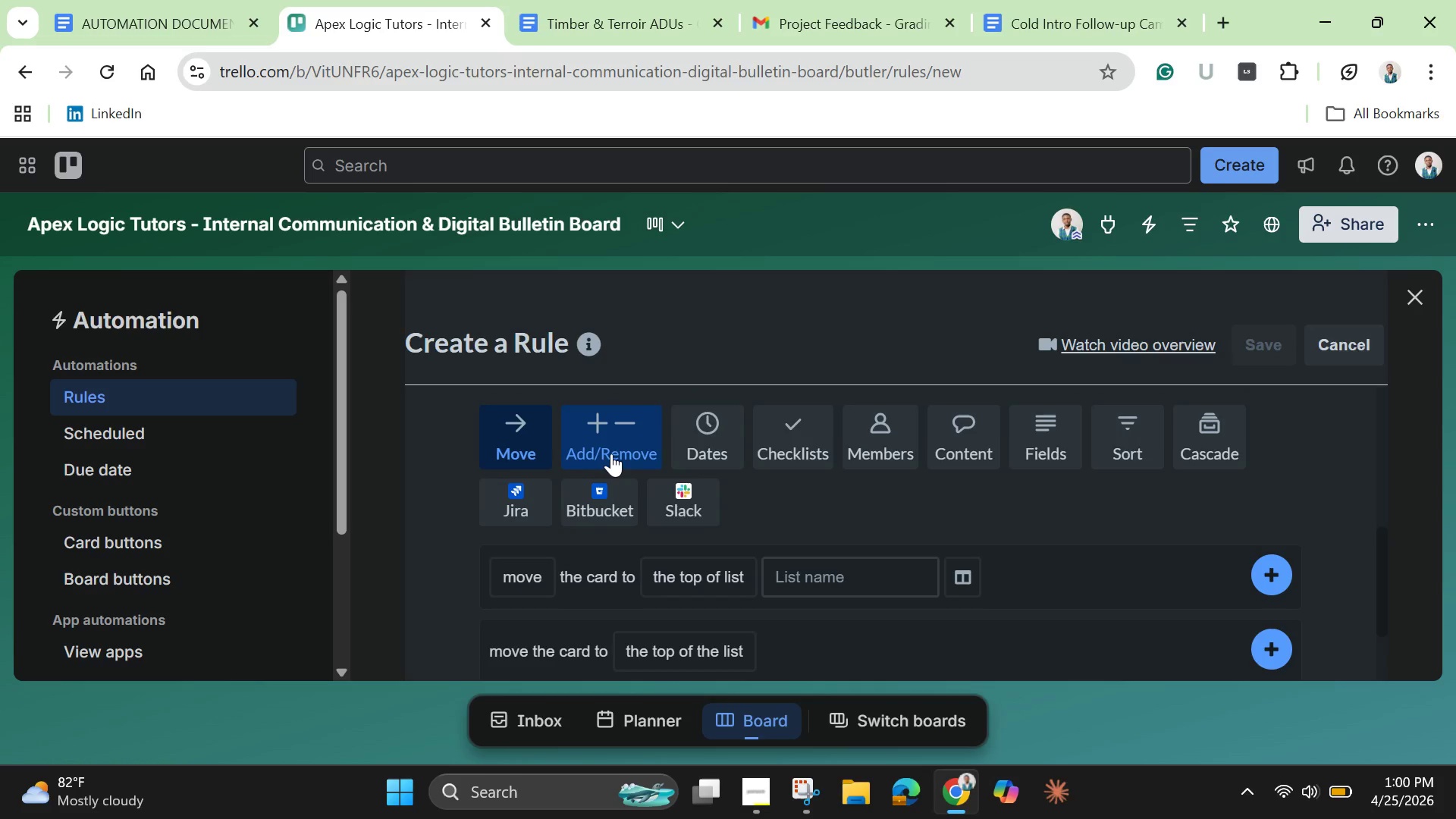 
left_click([611, 453])
 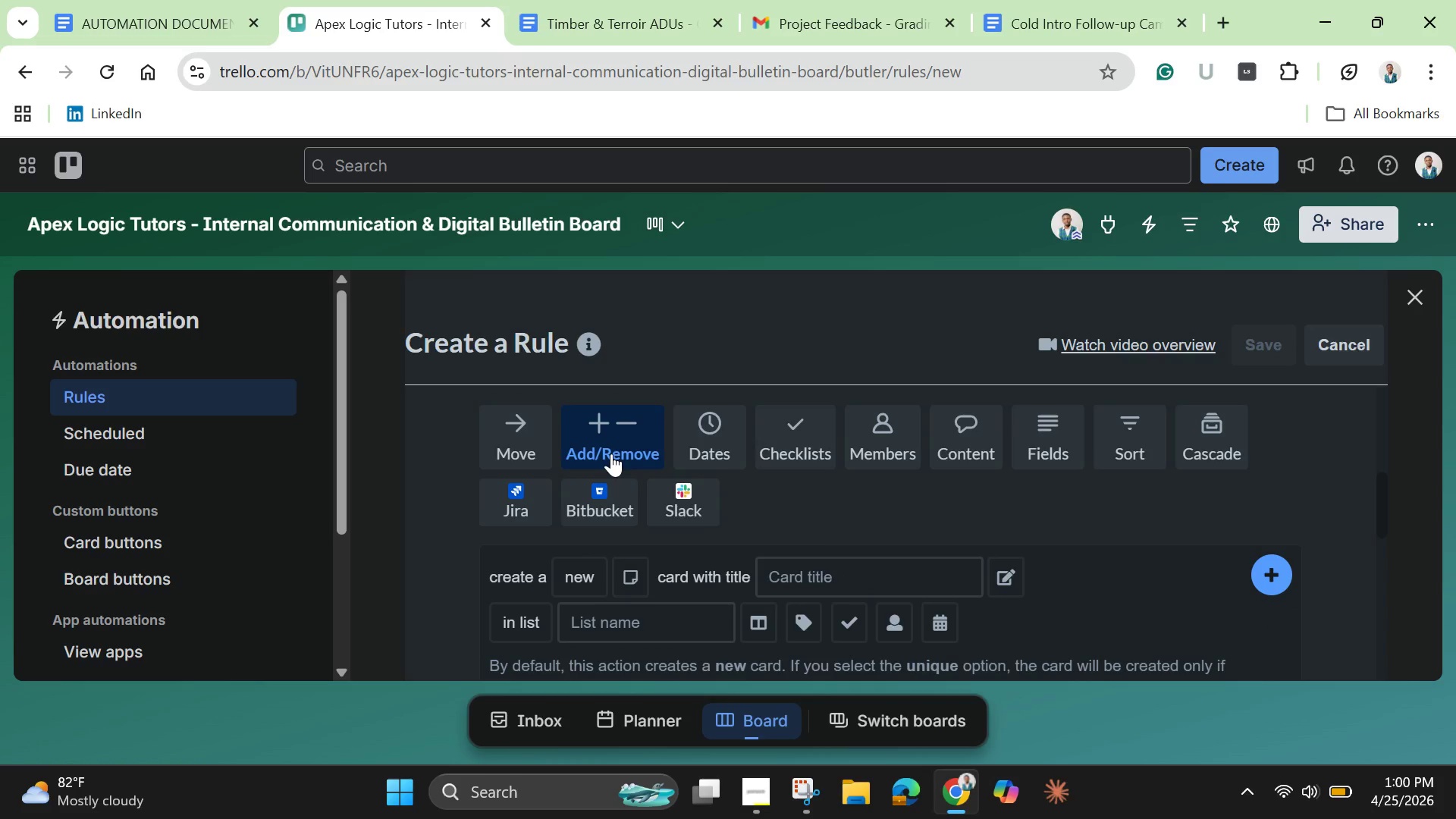 
left_click([733, 450])
 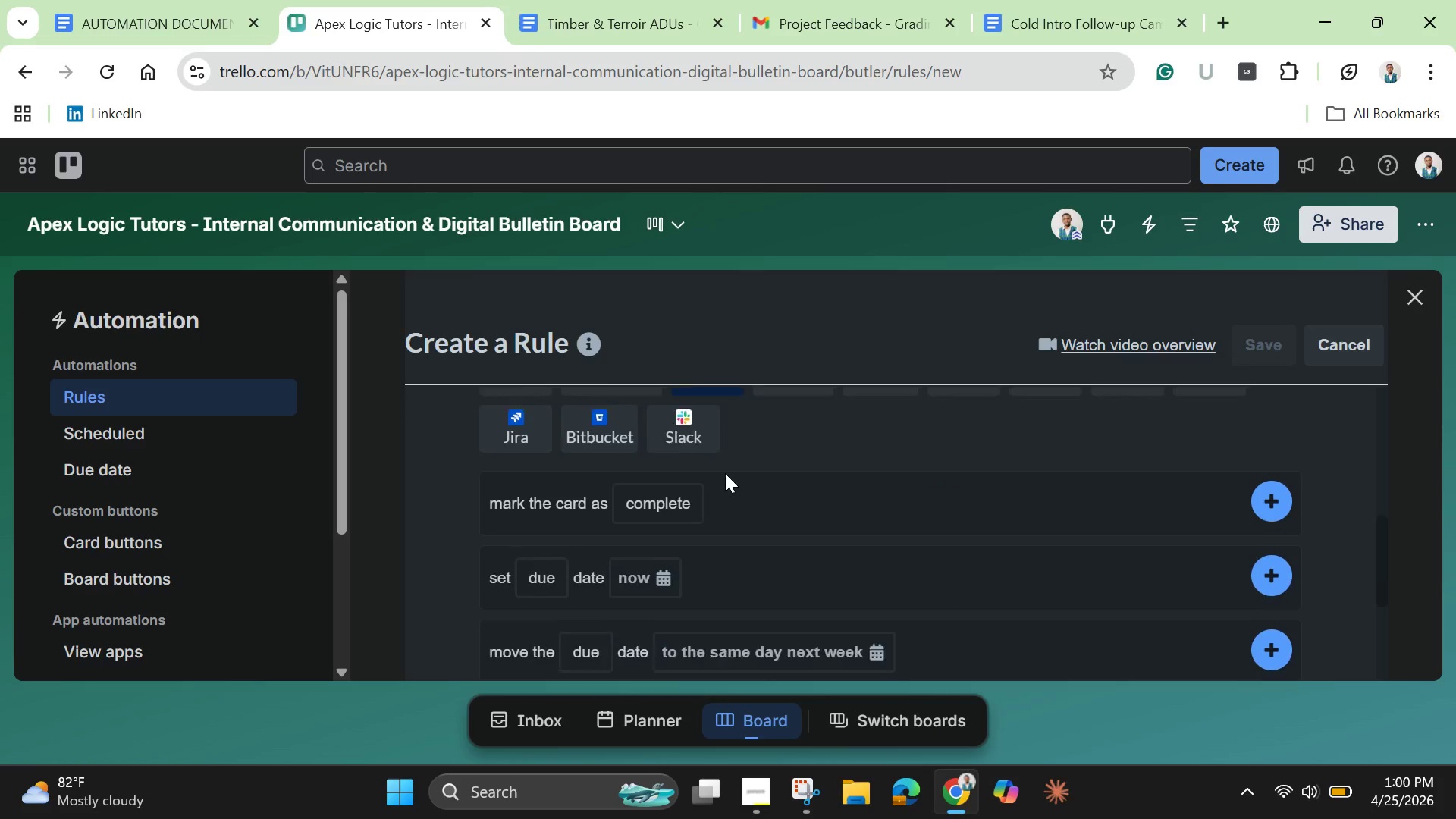 
scroll: coordinate [725, 473], scroll_direction: down, amount: 1.0
 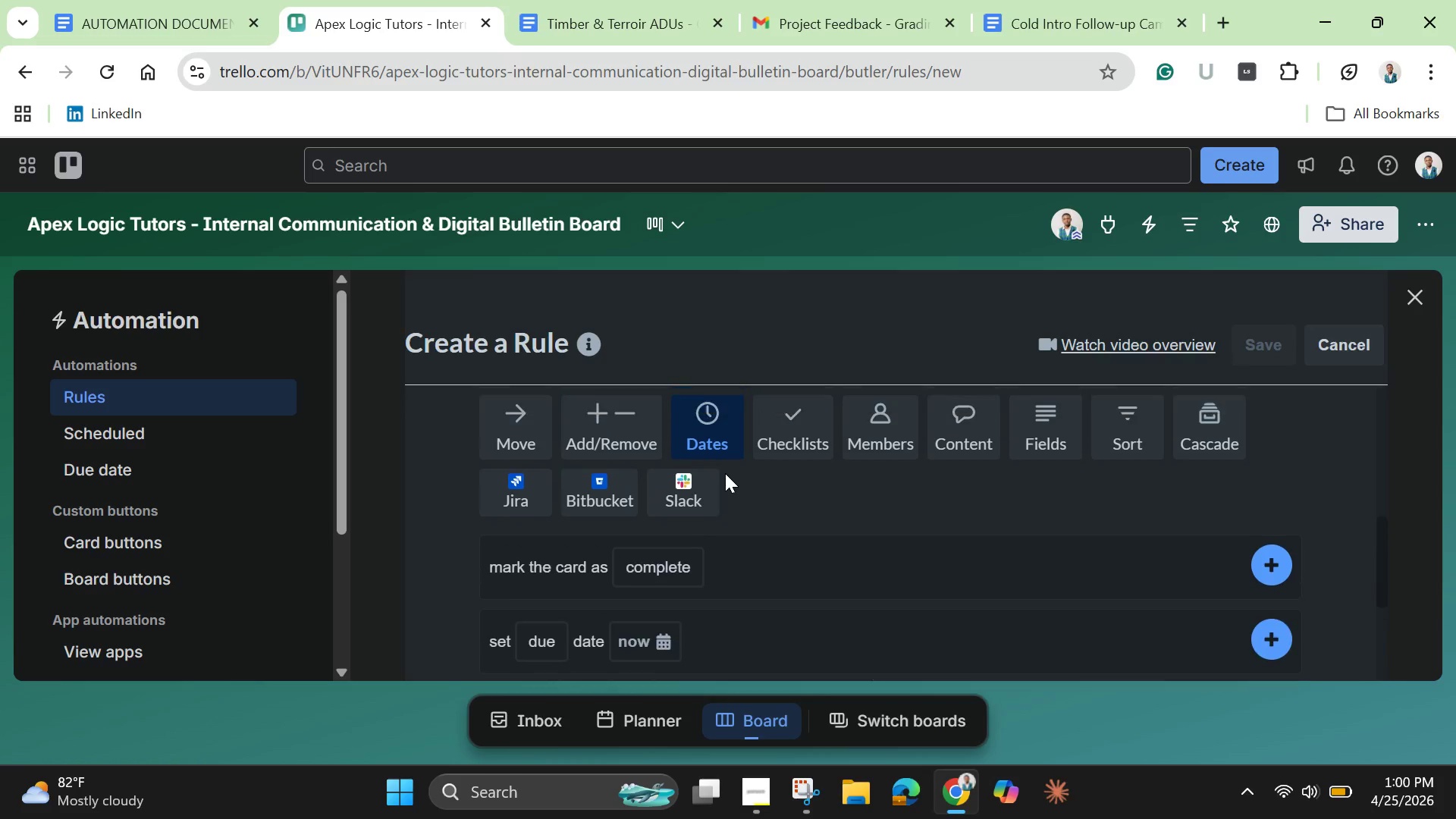 
scroll: coordinate [725, 473], scroll_direction: up, amount: 1.0
 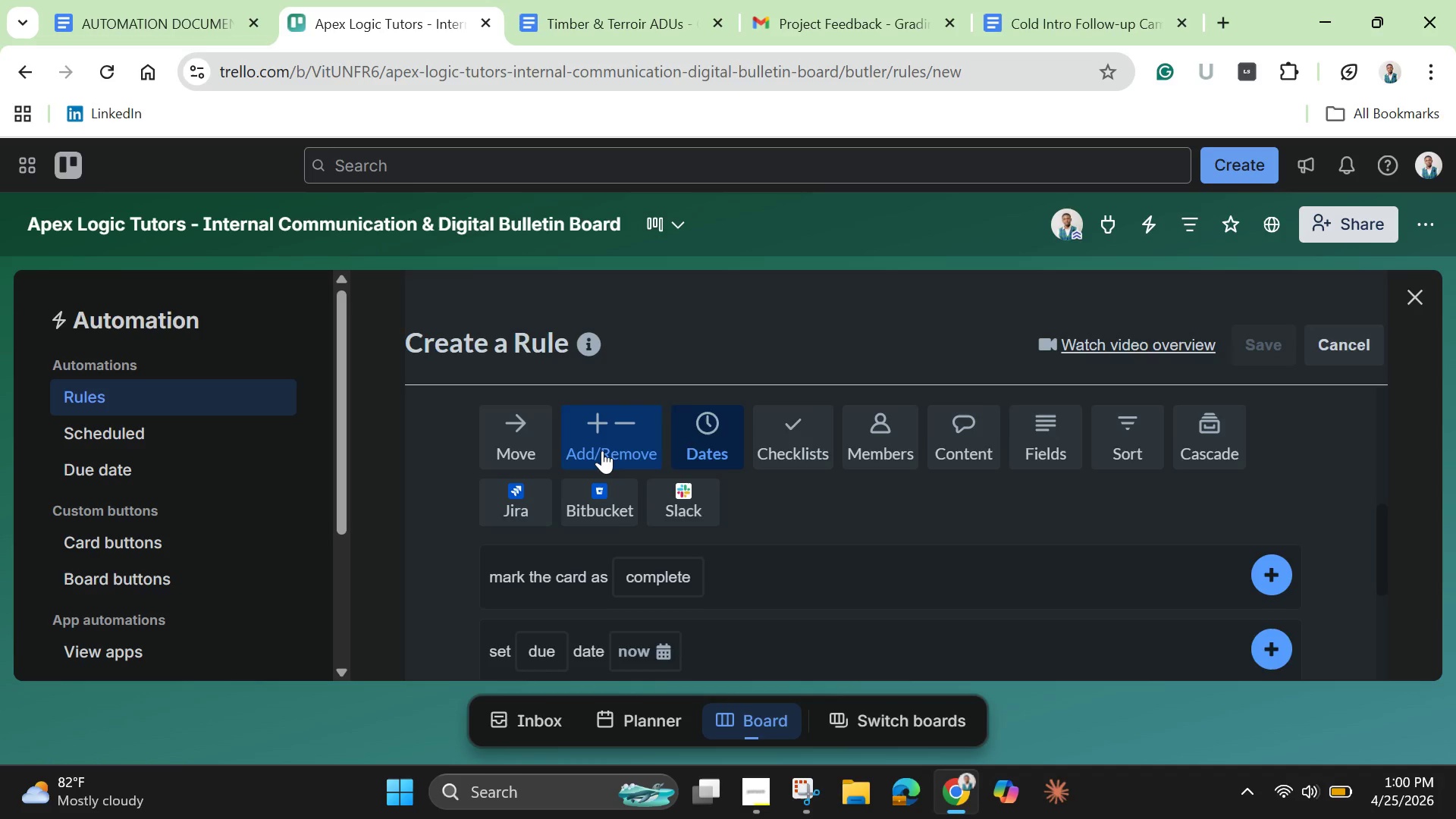 
left_click([602, 450])
 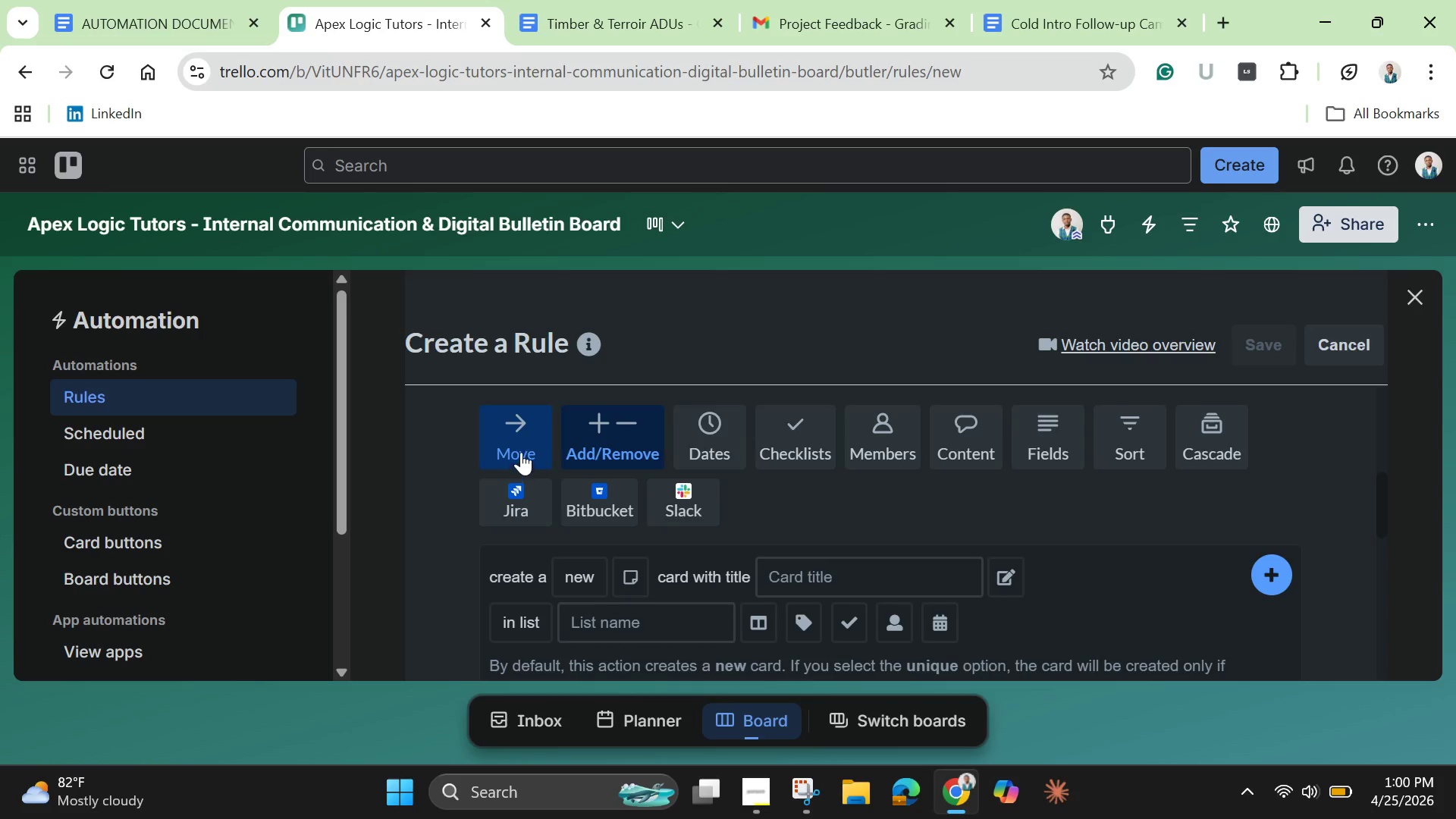 
left_click([519, 450])
 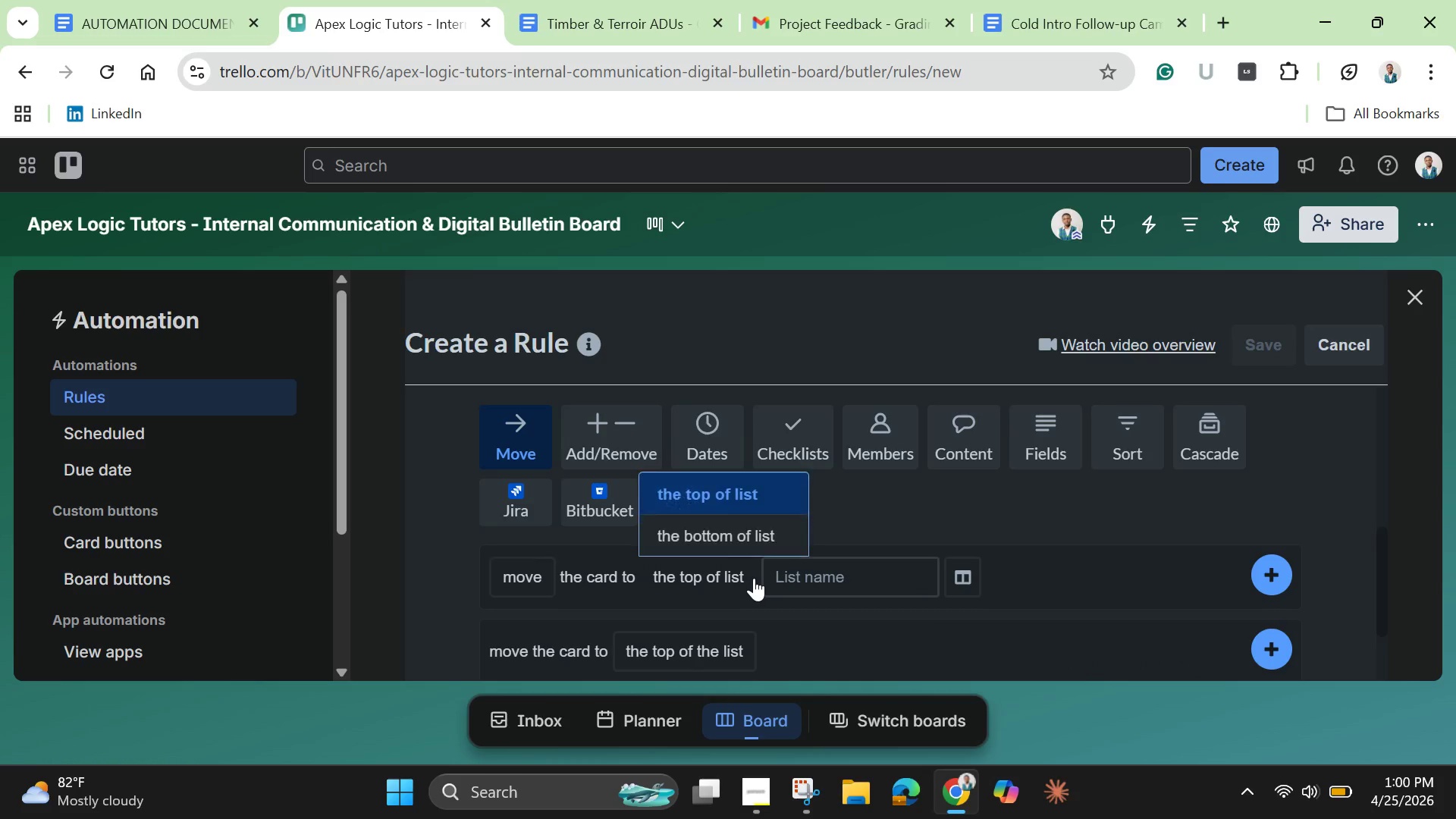 
mouse_move([689, 647])
 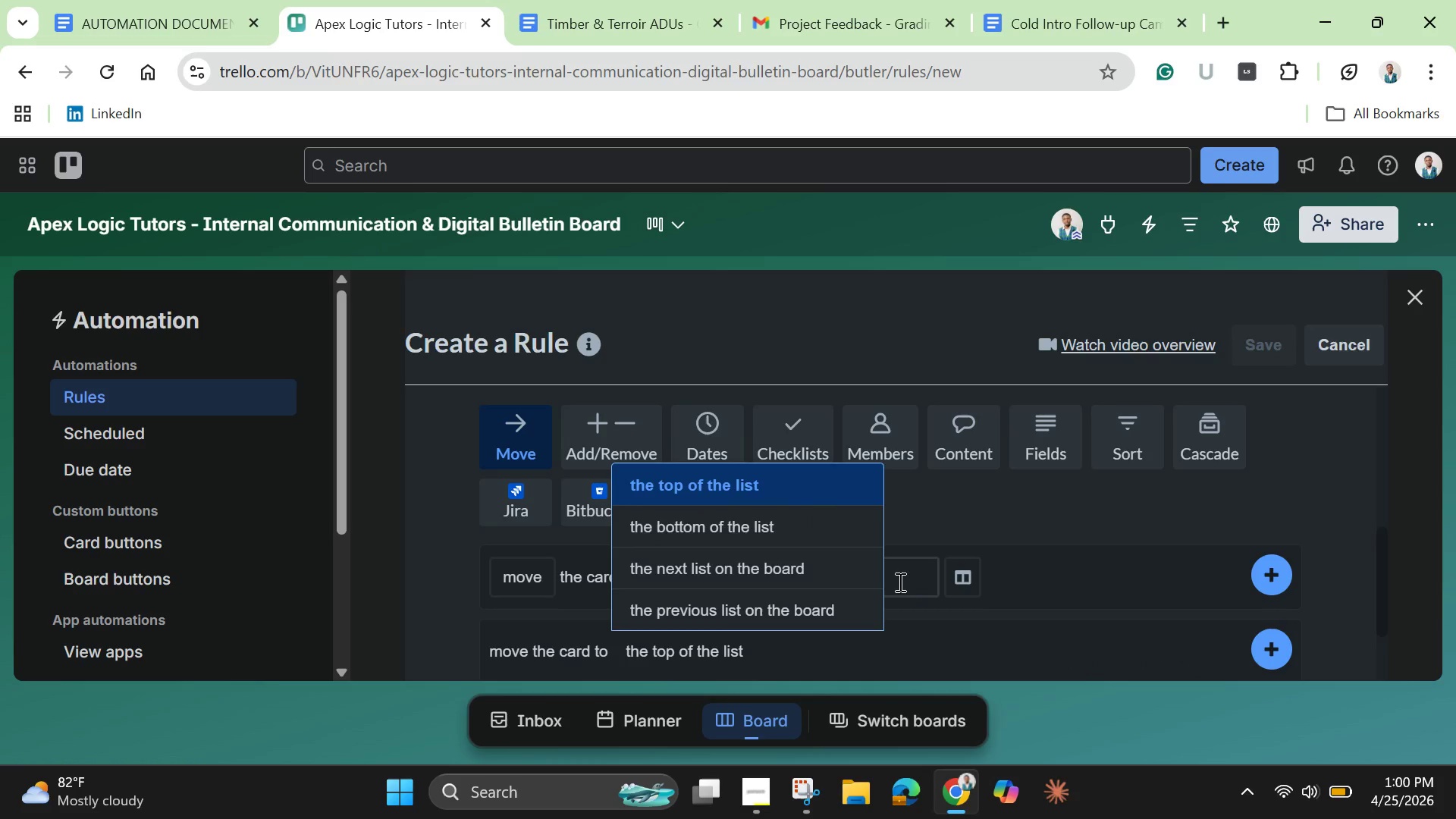 
left_click([913, 579])
 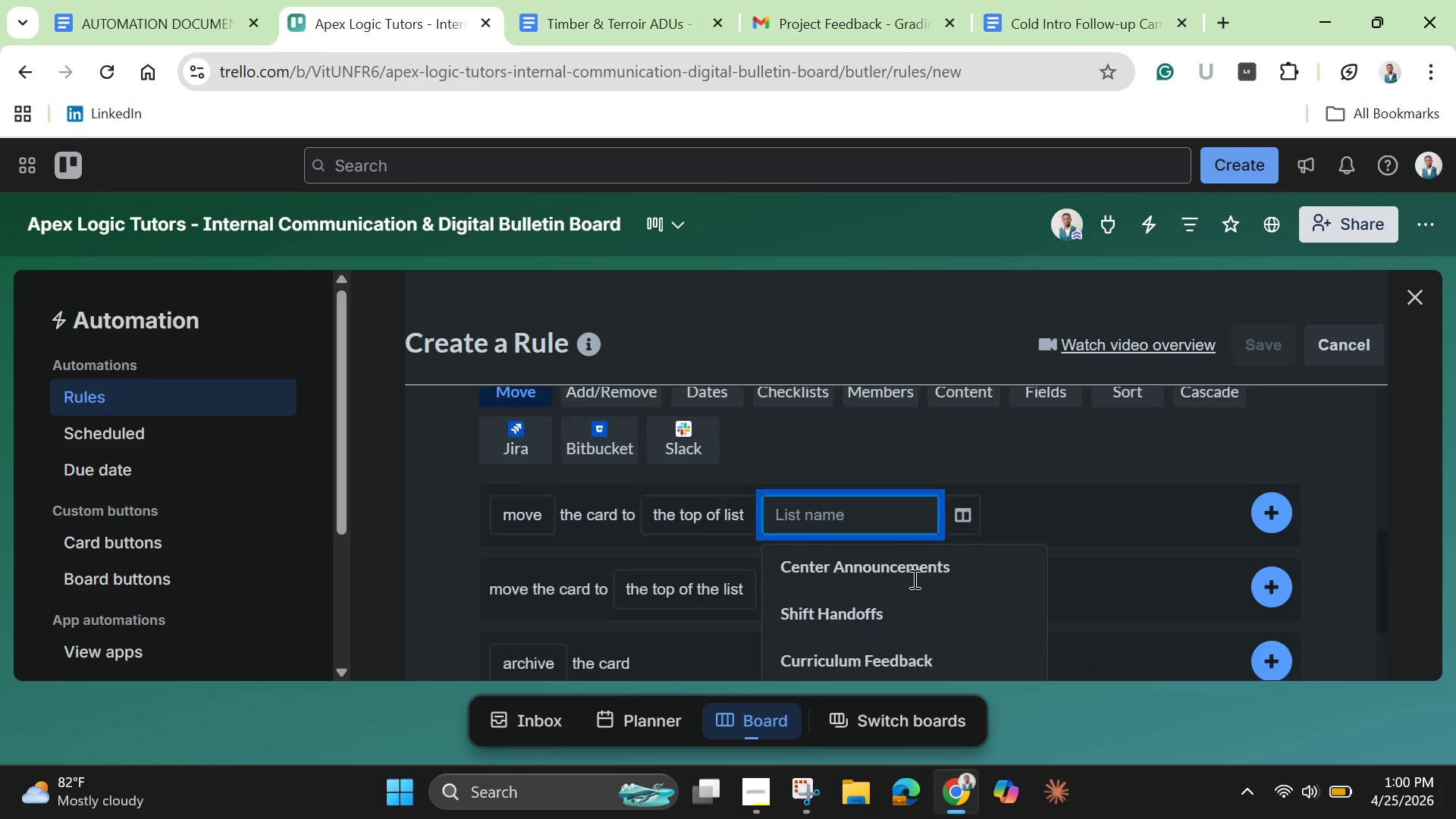 
scroll: coordinate [913, 579], scroll_direction: down, amount: 4.0
 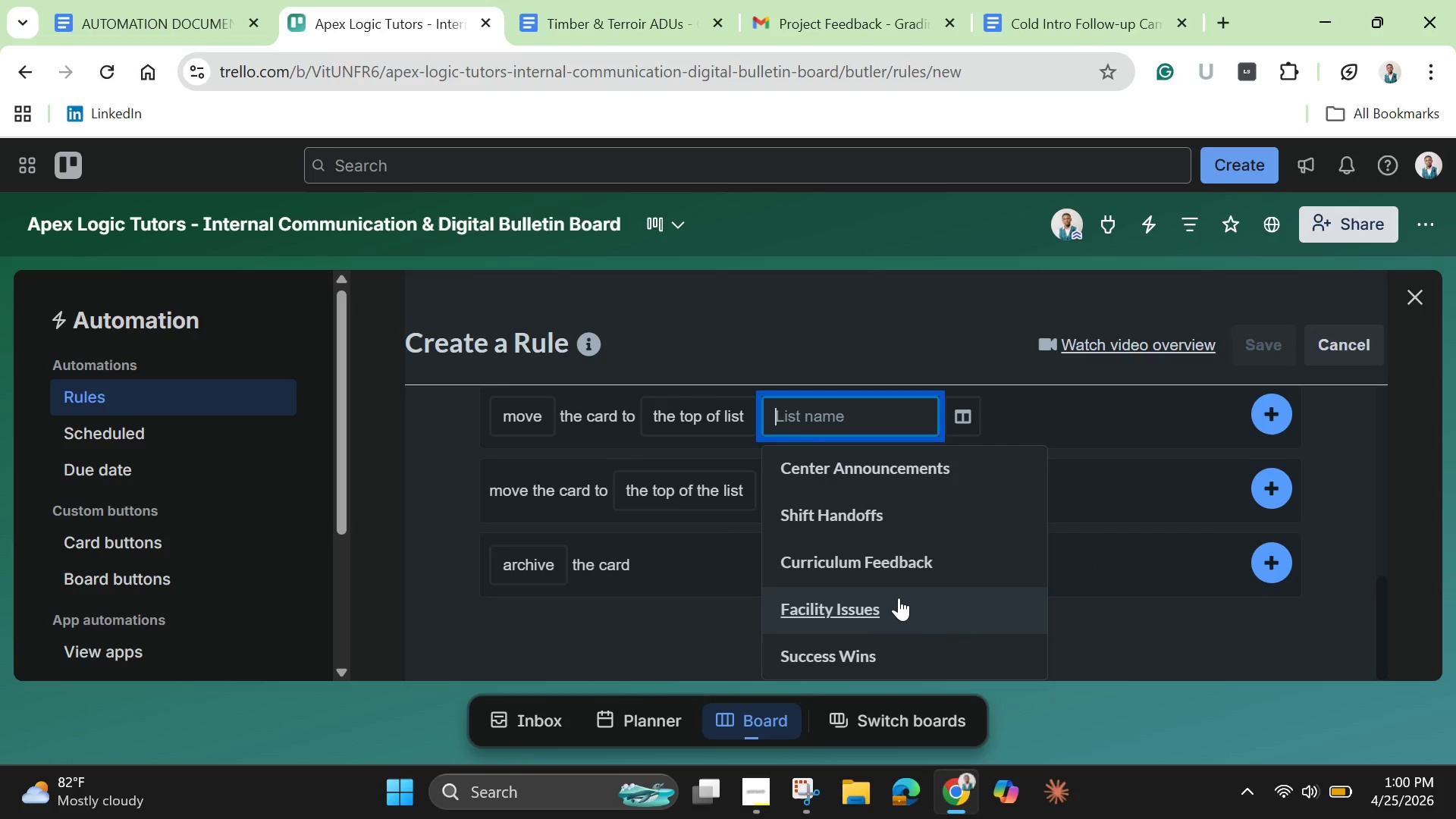 
mouse_move([678, 491])
 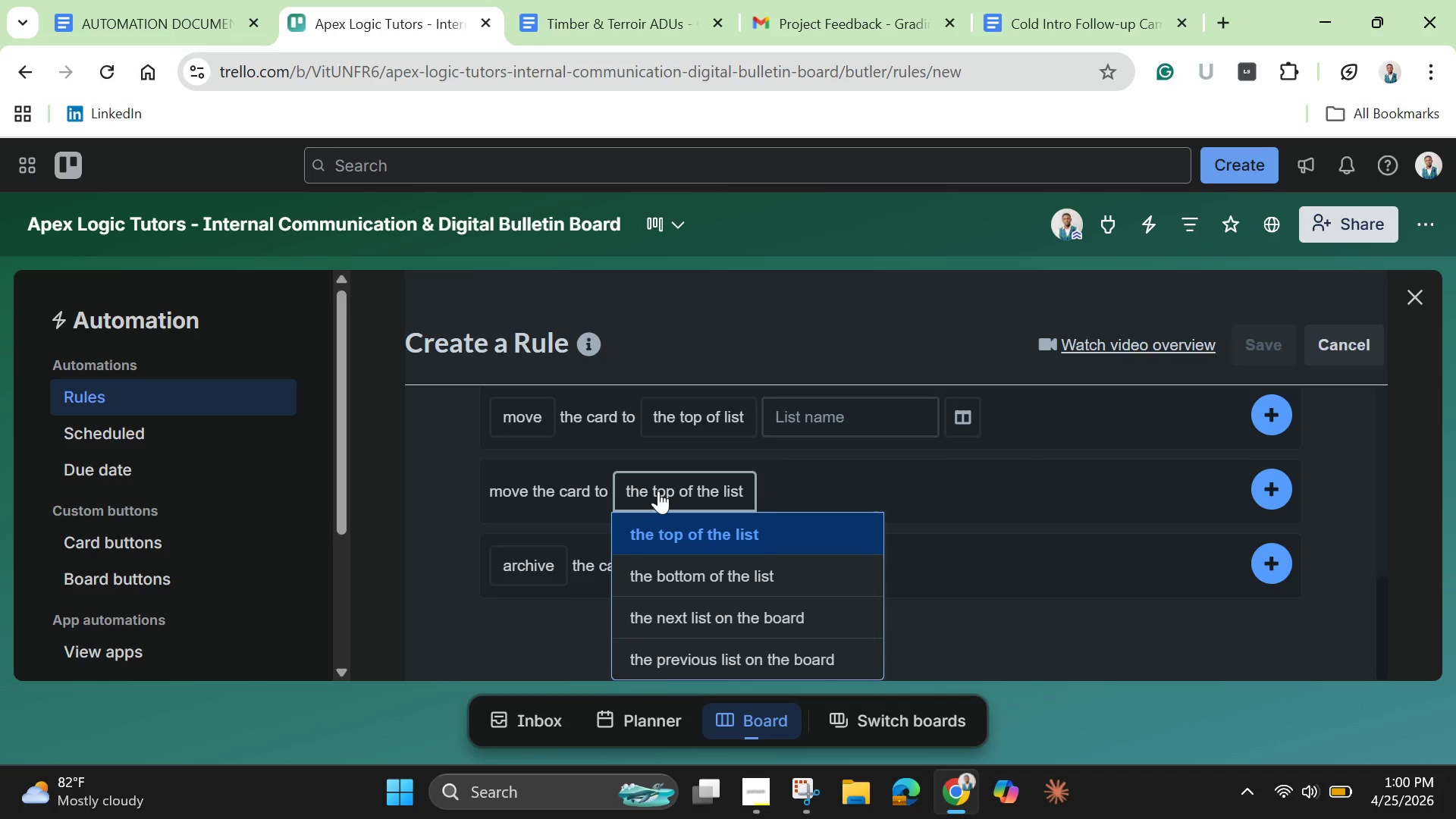 
left_click([658, 491])
 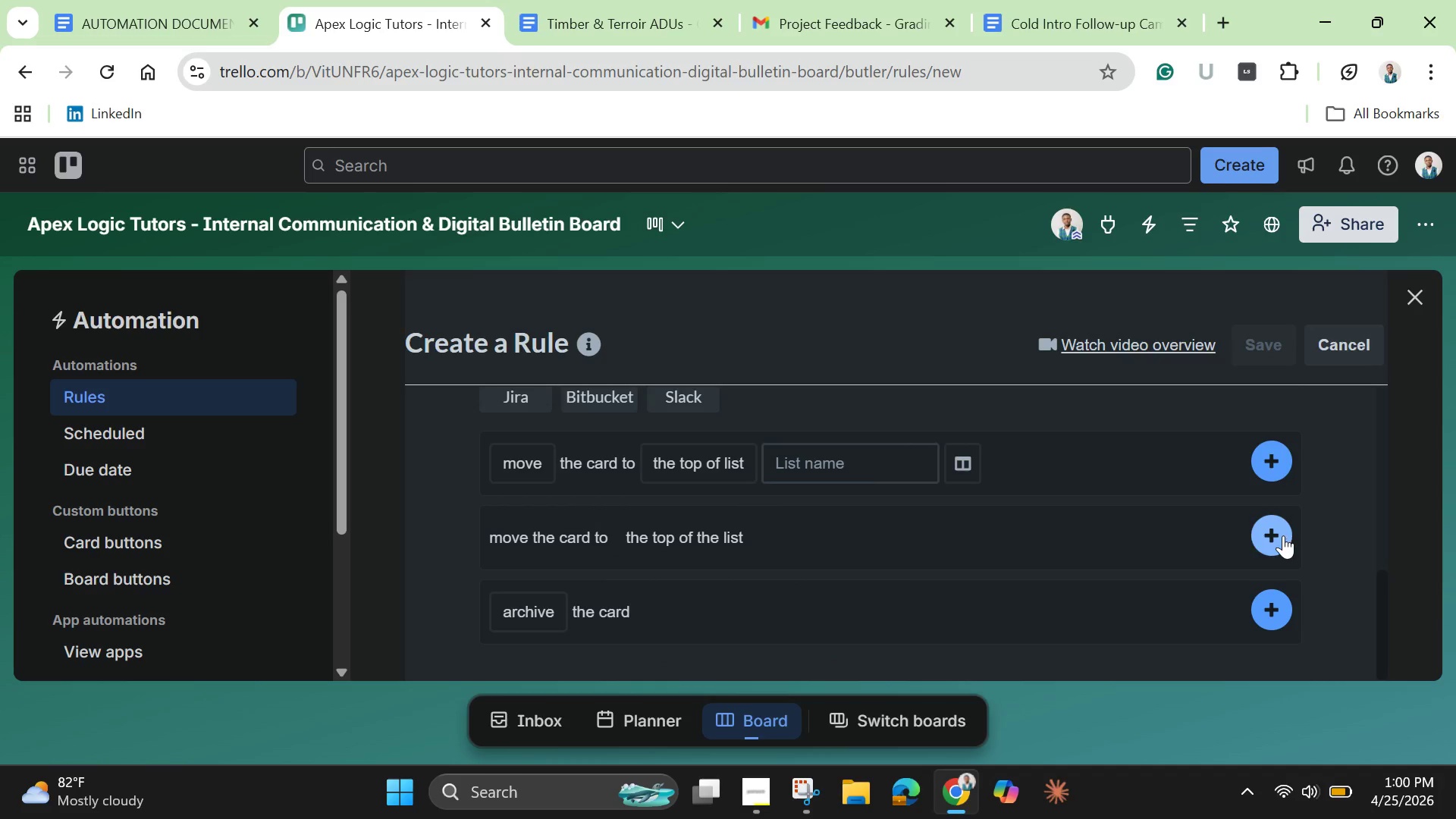 
left_click([1283, 535])
 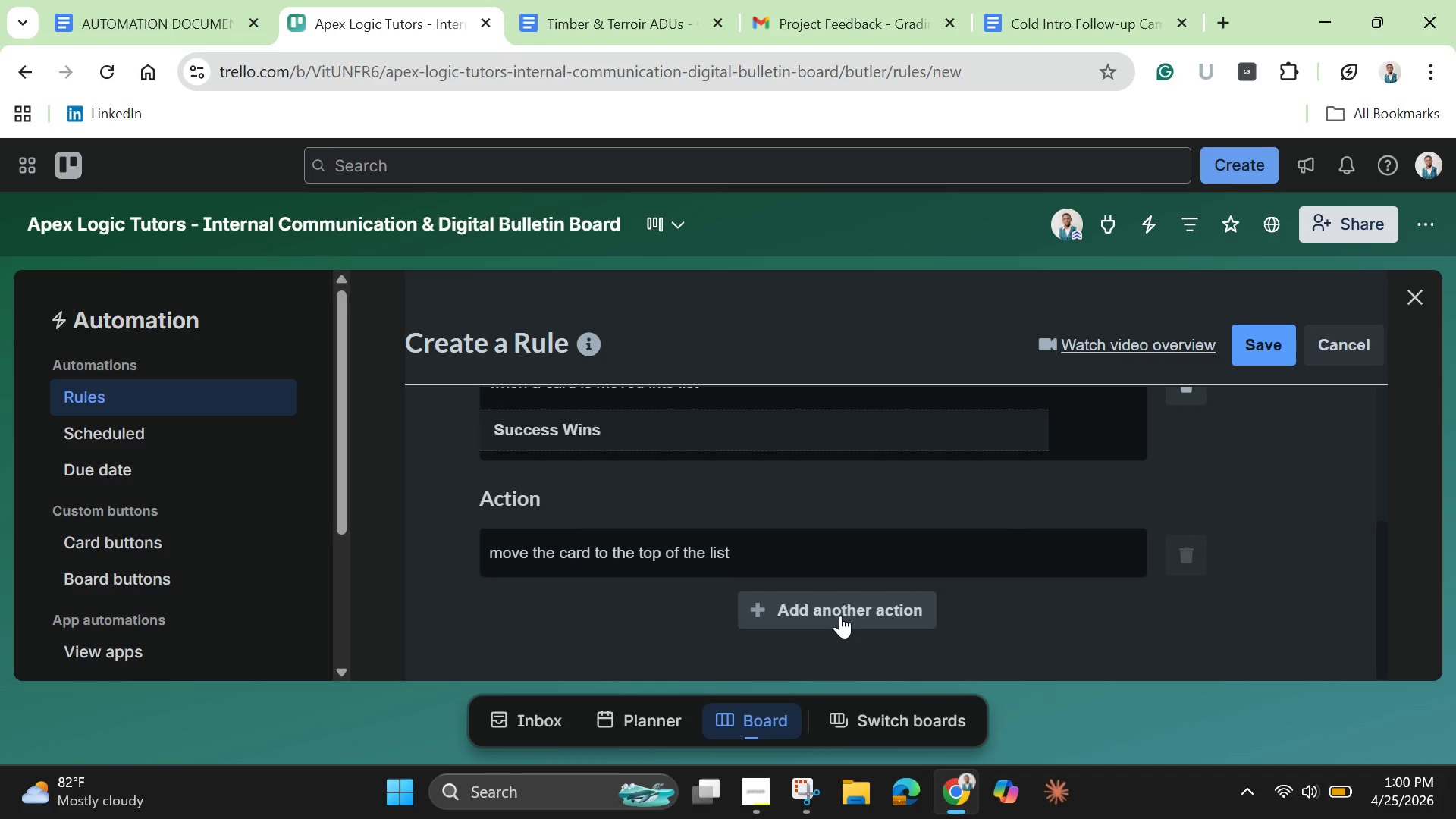 
left_click([840, 617])
 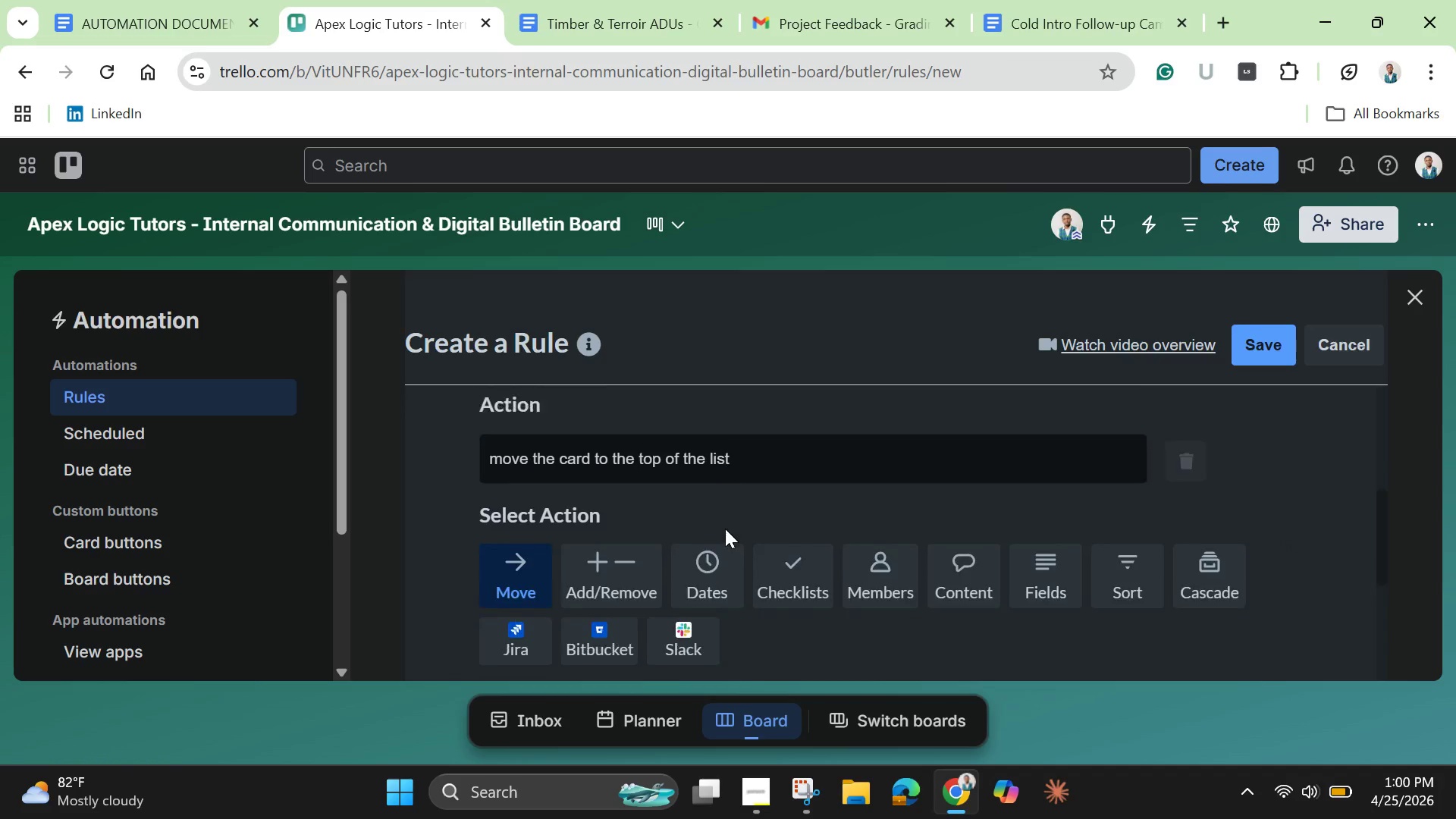 
scroll: coordinate [725, 529], scroll_direction: down, amount: 1.0
 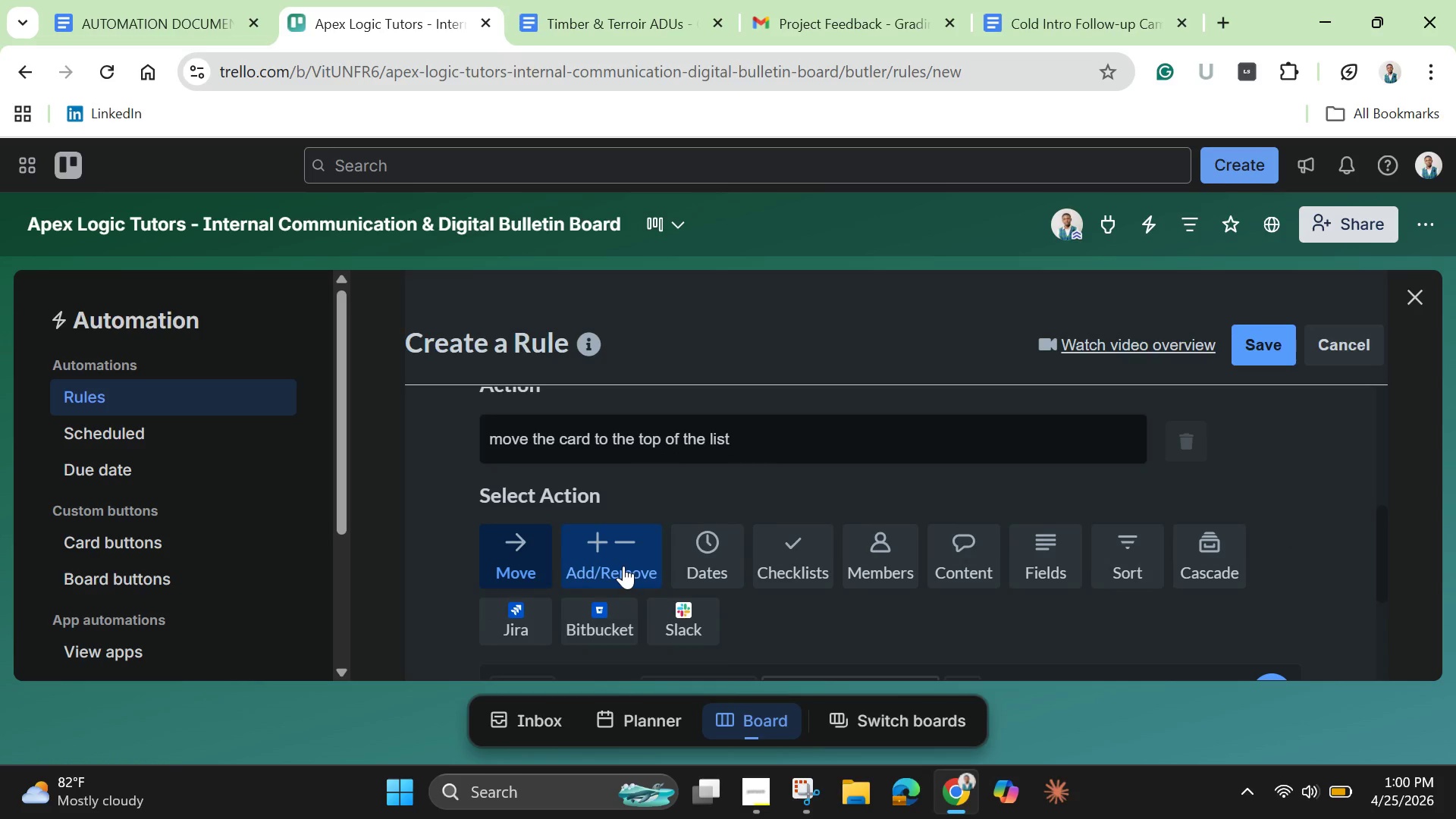 
left_click([623, 566])
 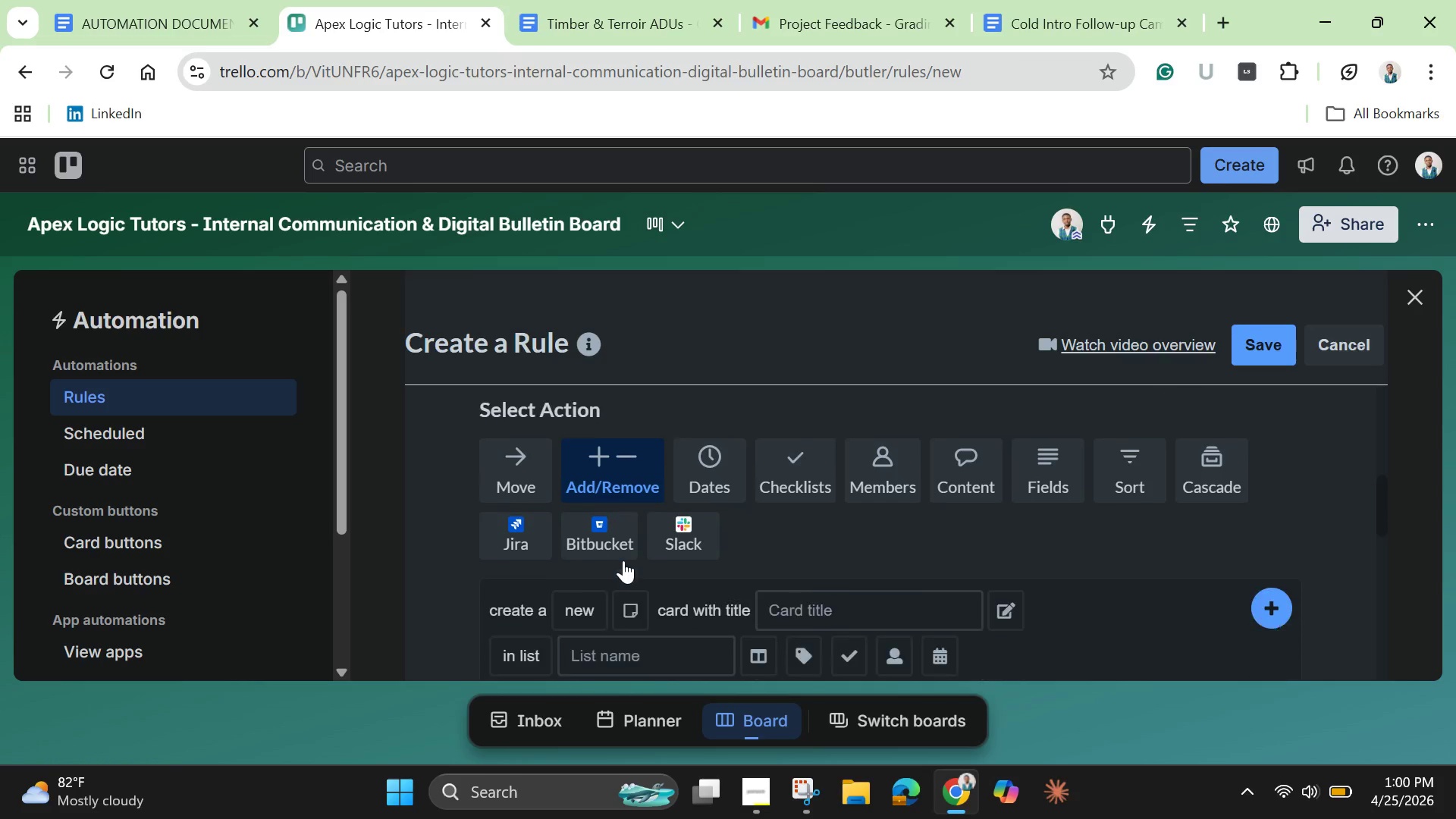 
scroll: coordinate [623, 560], scroll_direction: down, amount: 2.0
 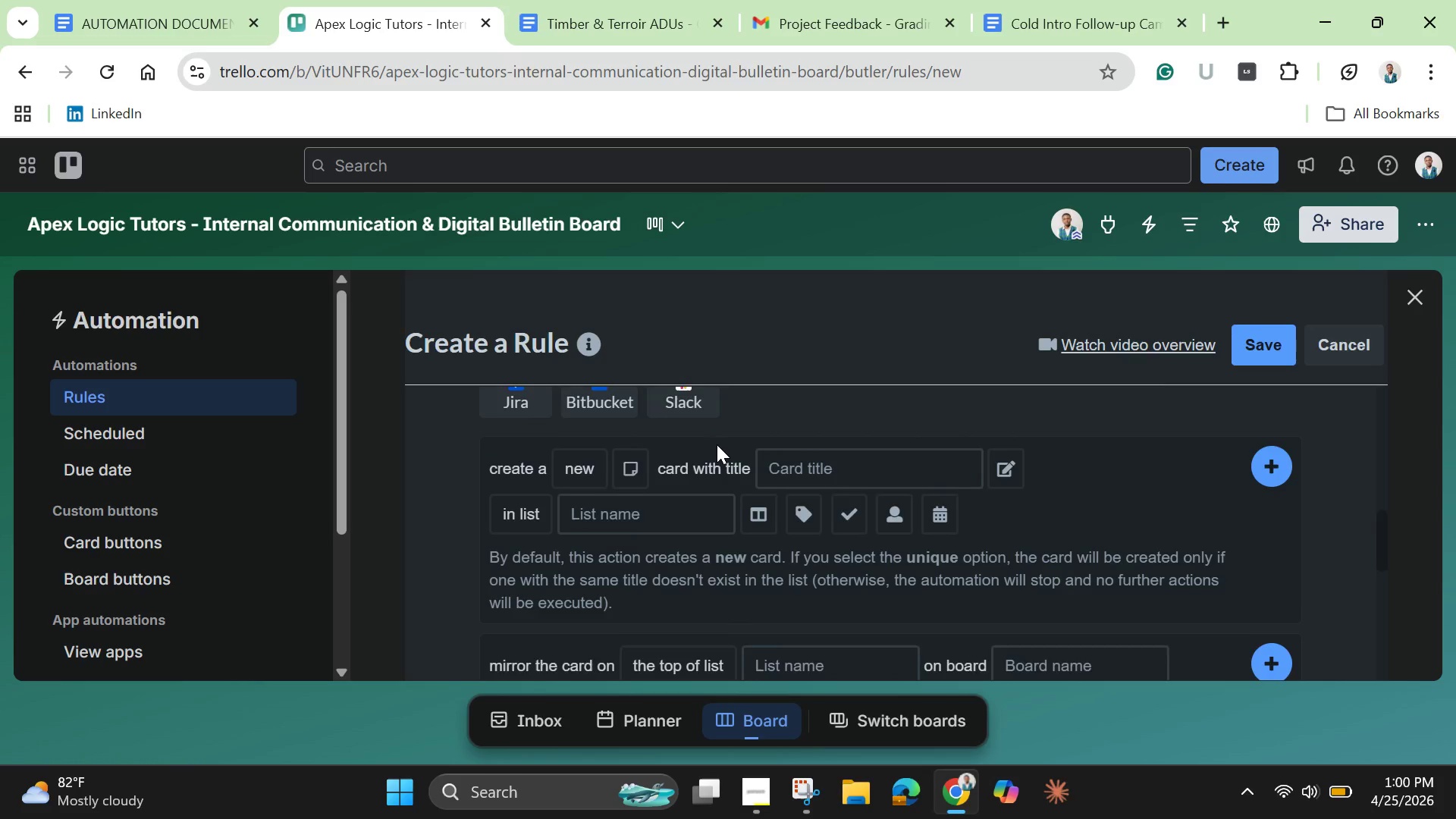 
scroll: coordinate [717, 444], scroll_direction: up, amount: 1.0
 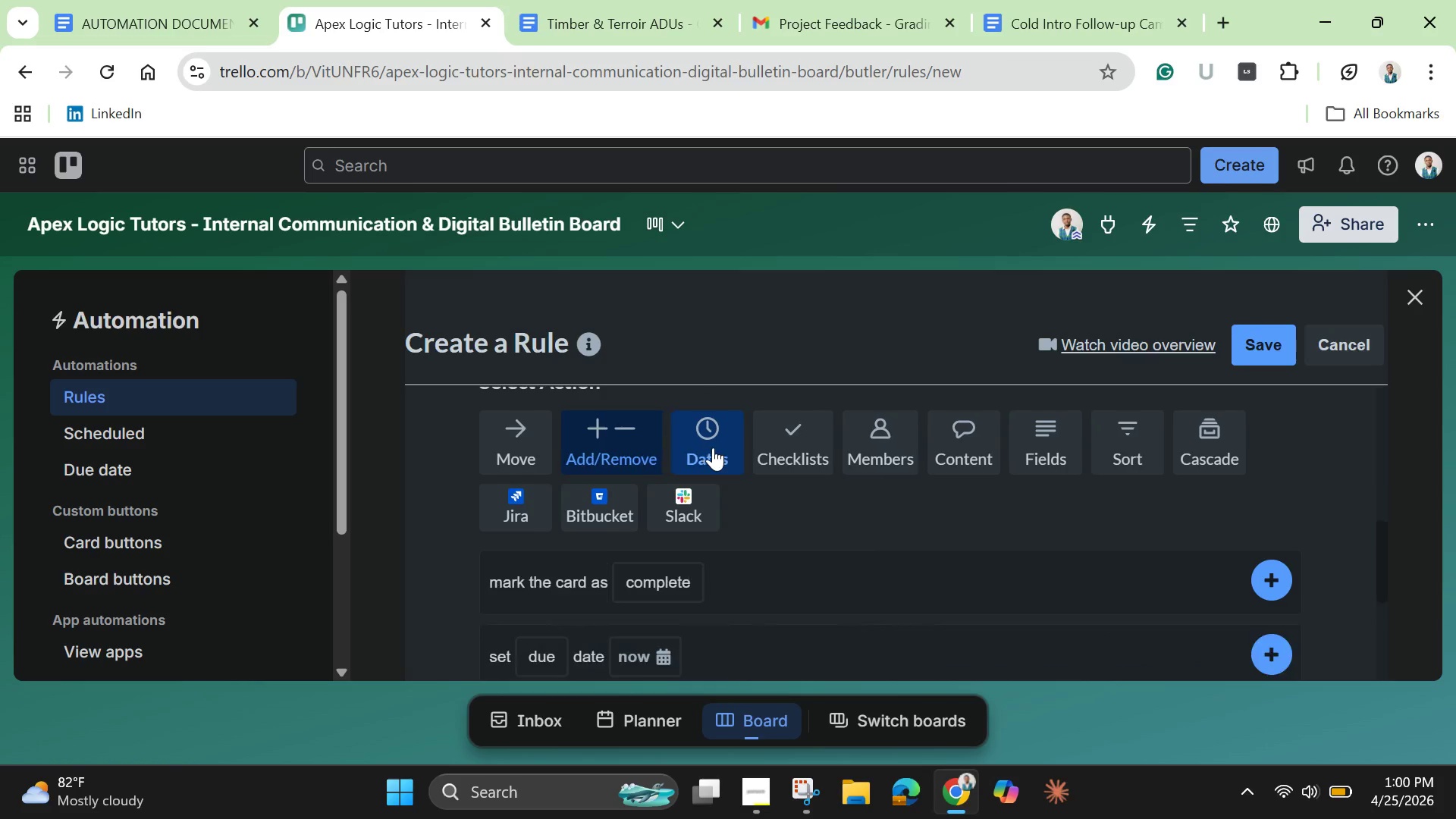 
left_click([713, 447])
 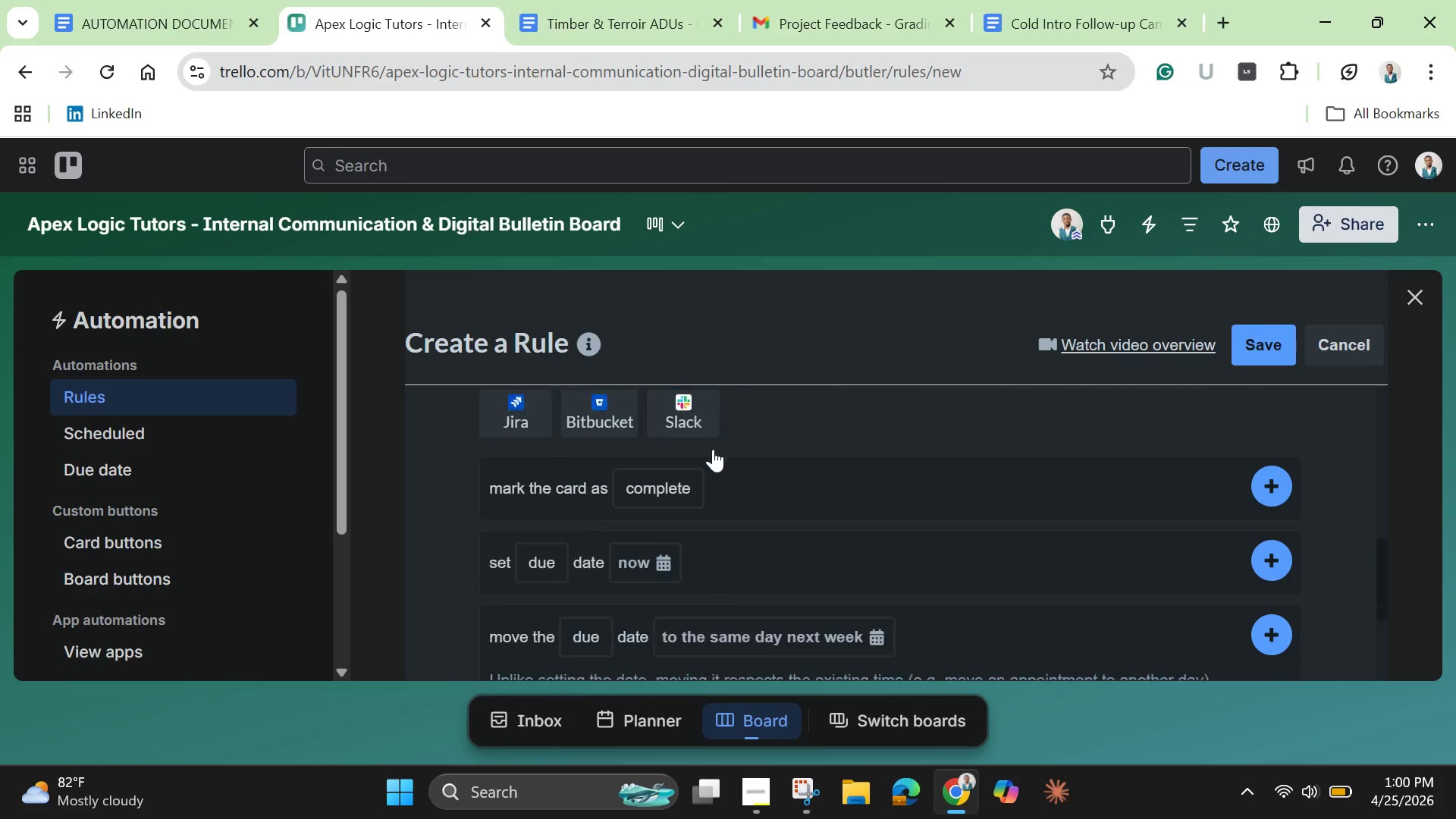 
scroll: coordinate [713, 449], scroll_direction: down, amount: 1.0
 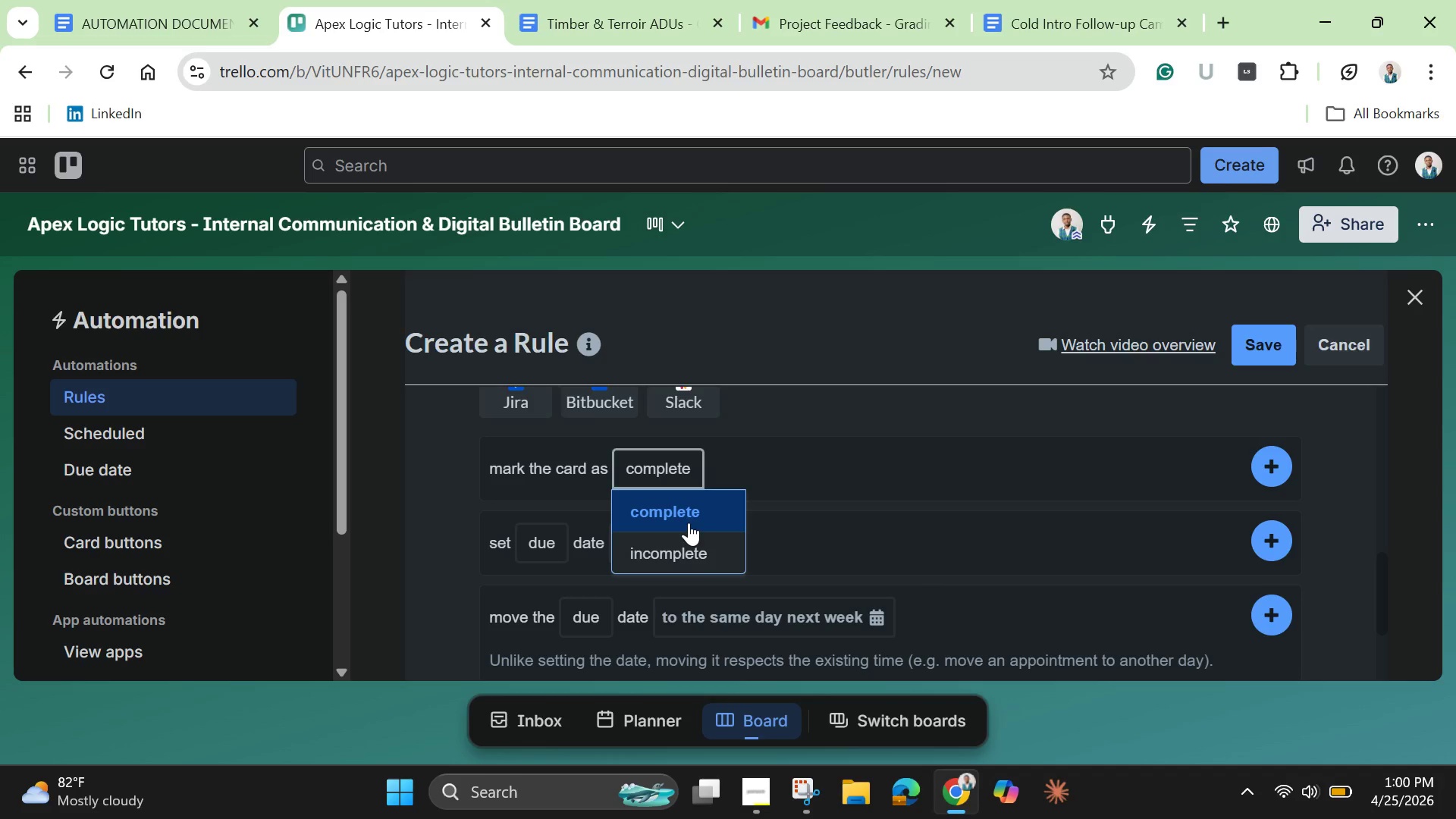 
left_click([689, 522])
 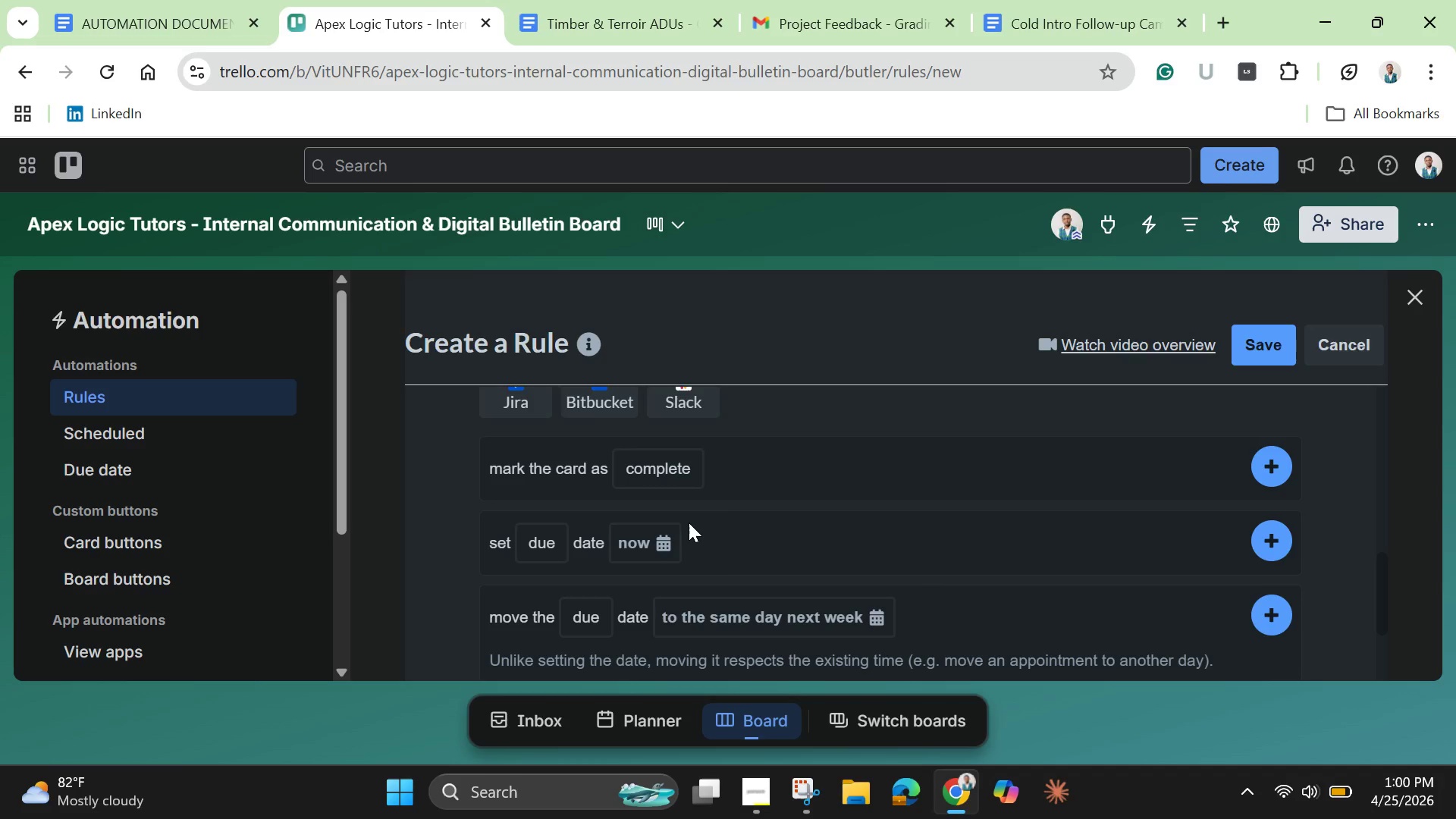 
wait(10.33)
 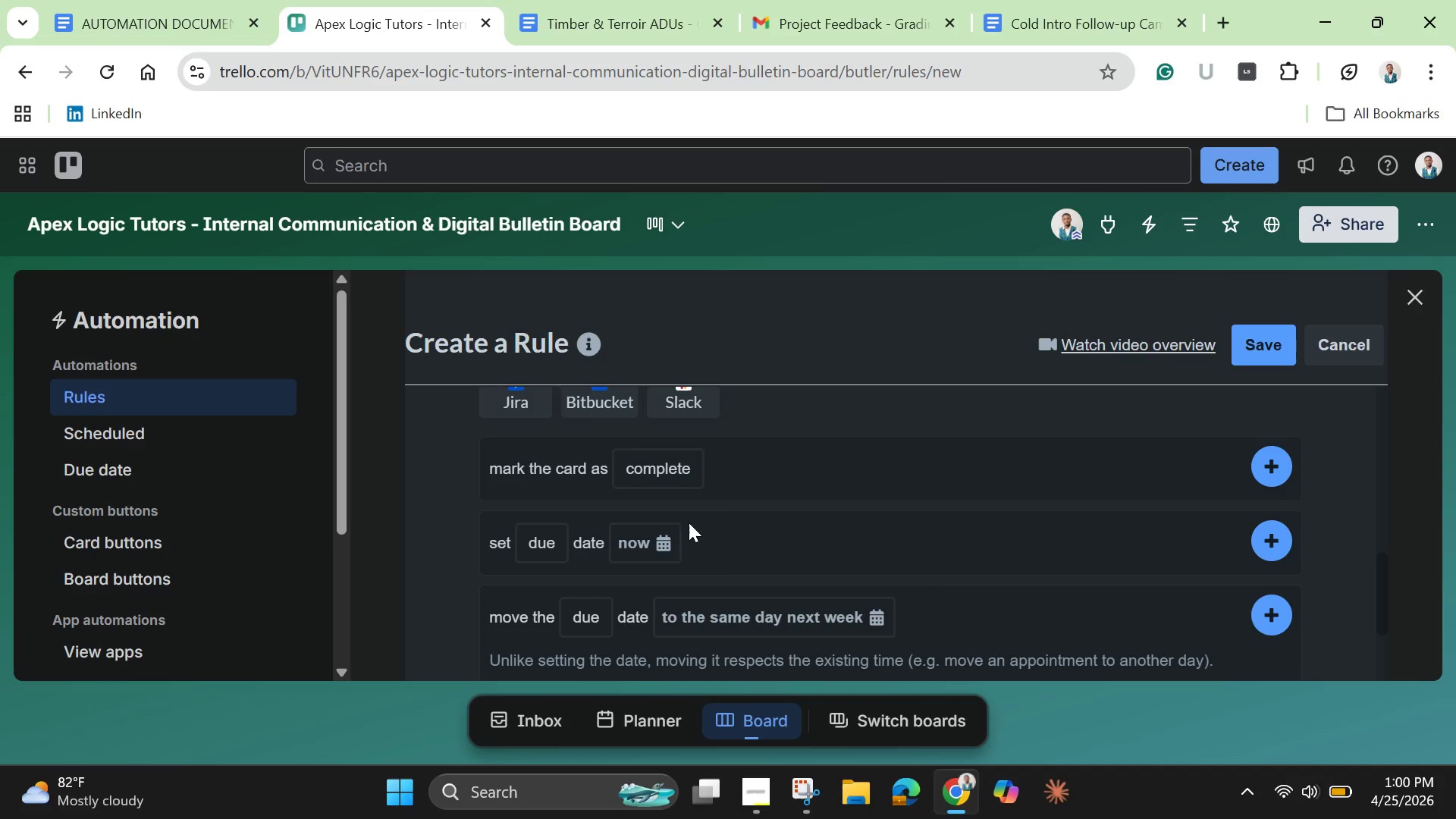 
scroll: coordinate [952, 513], scroll_direction: up, amount: 1.0
 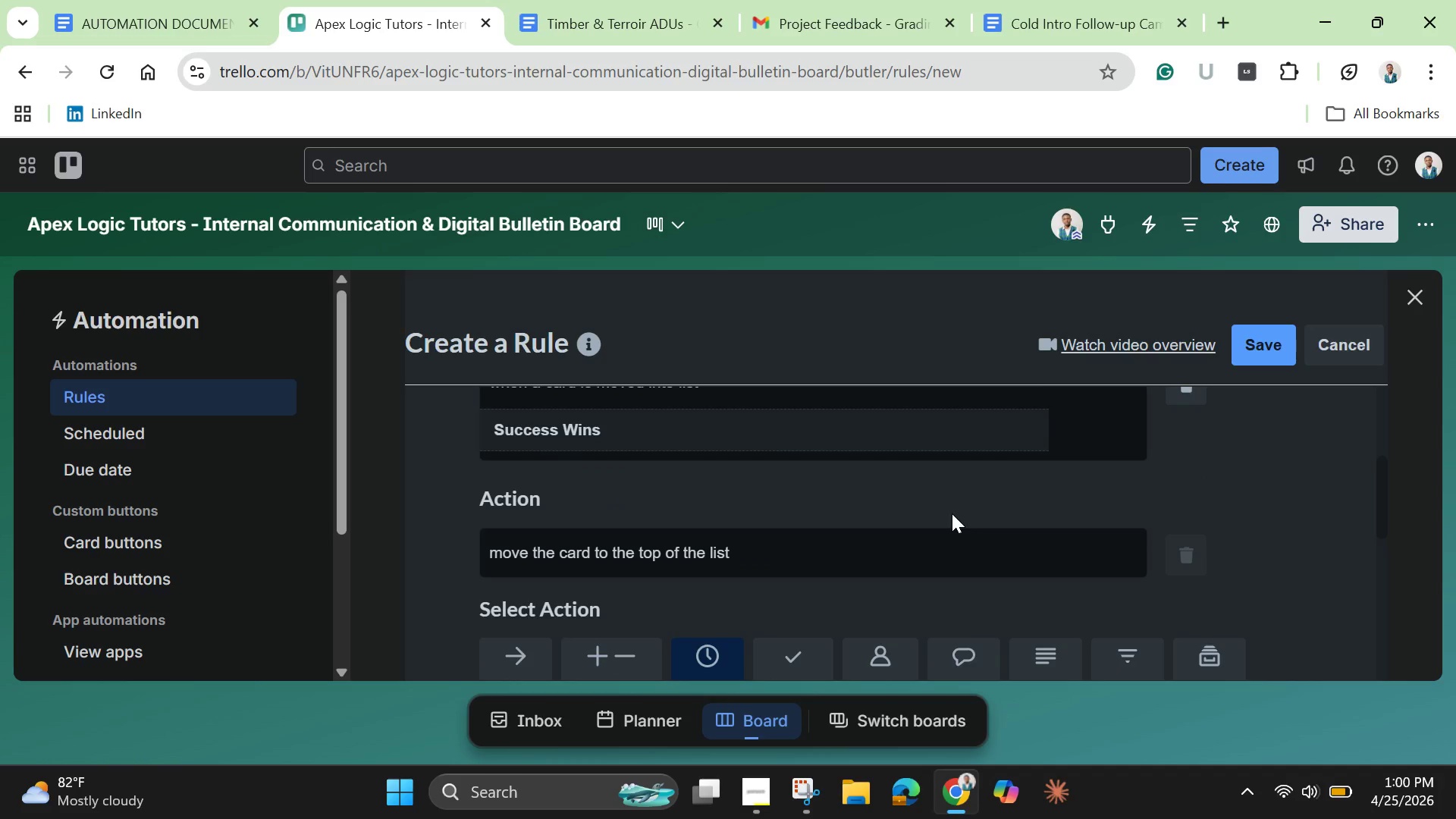 
scroll: coordinate [952, 513], scroll_direction: down, amount: 3.0
 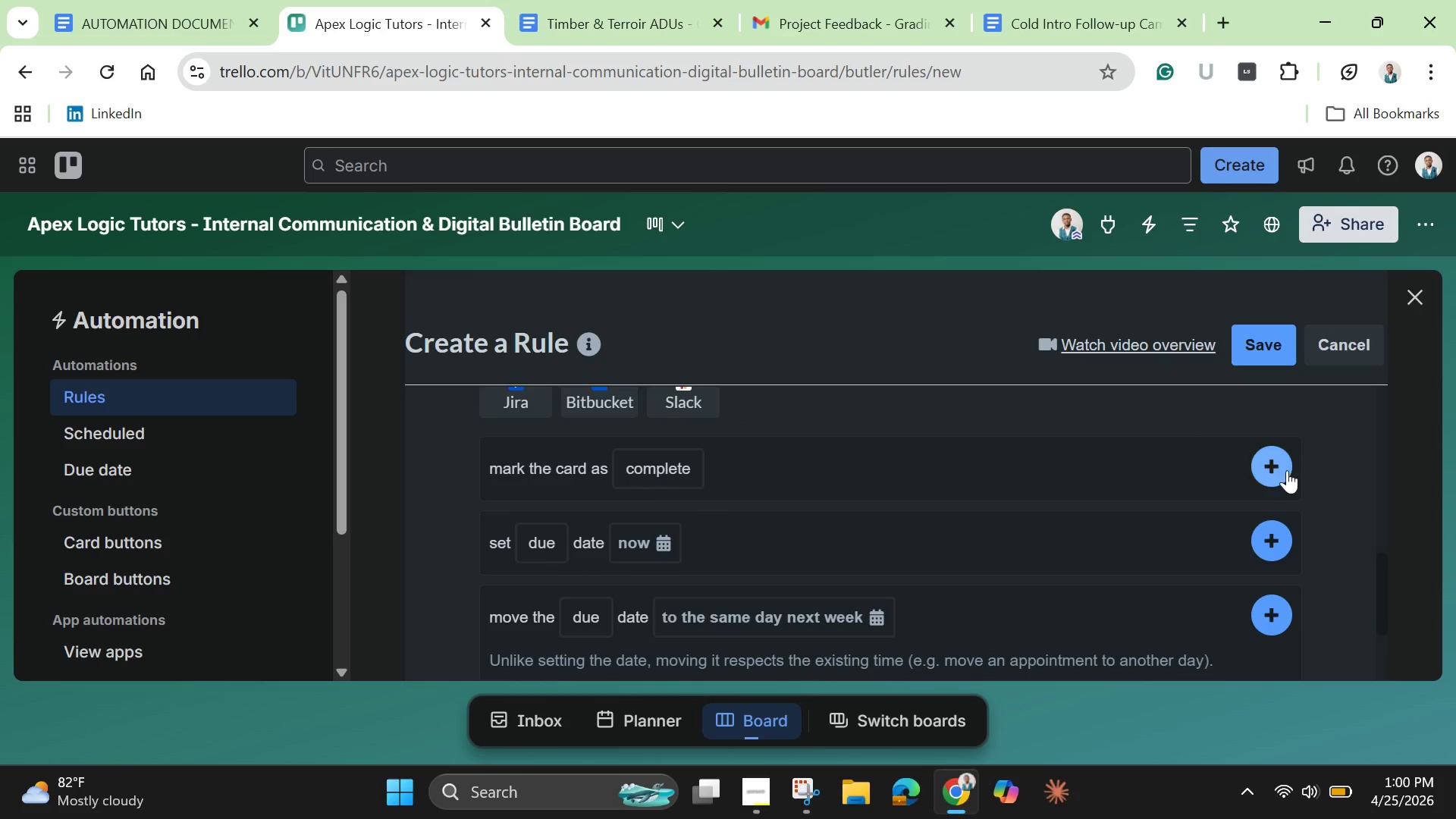 
left_click([1276, 462])
 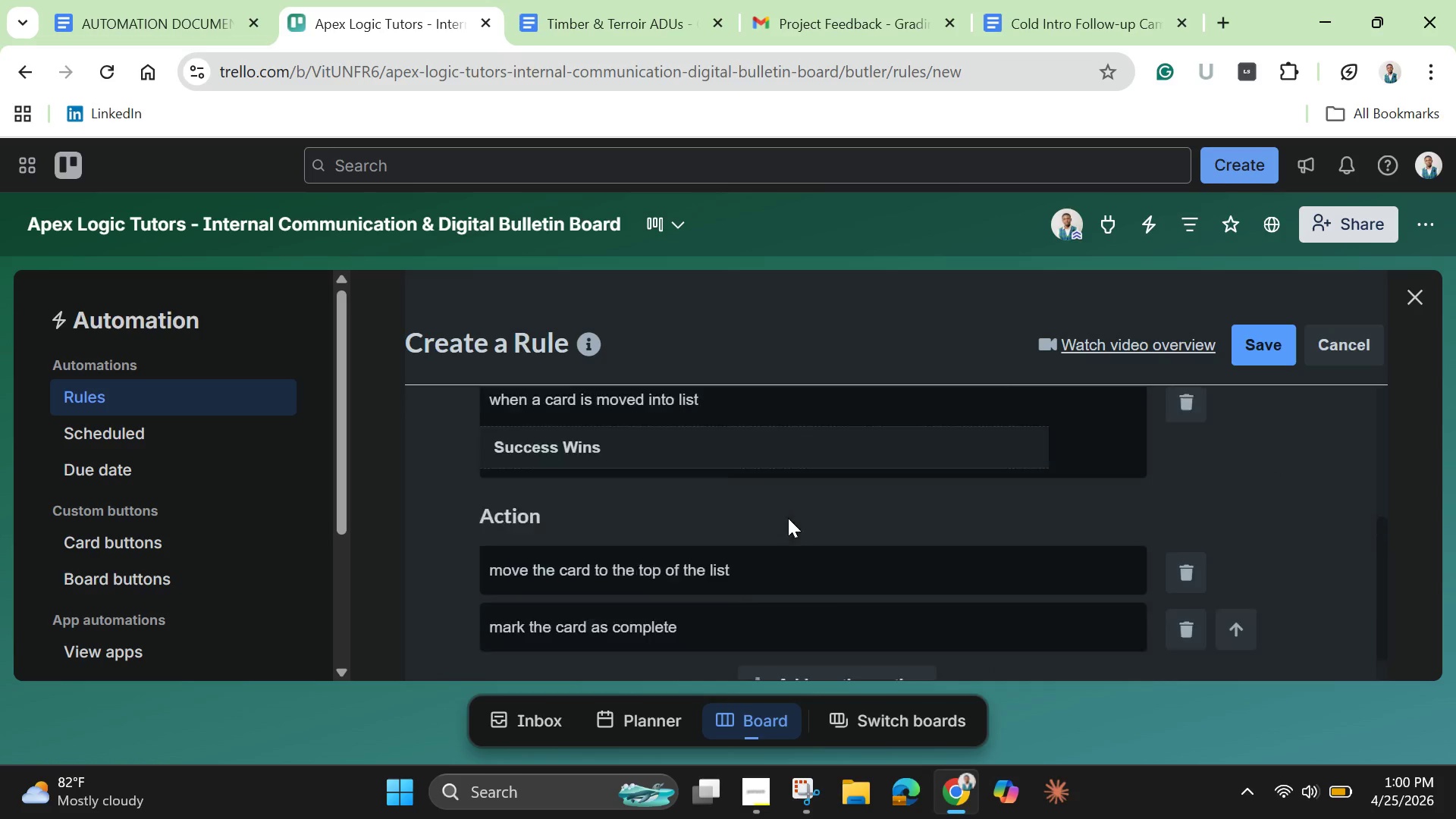 
scroll: coordinate [788, 518], scroll_direction: up, amount: 2.0
 